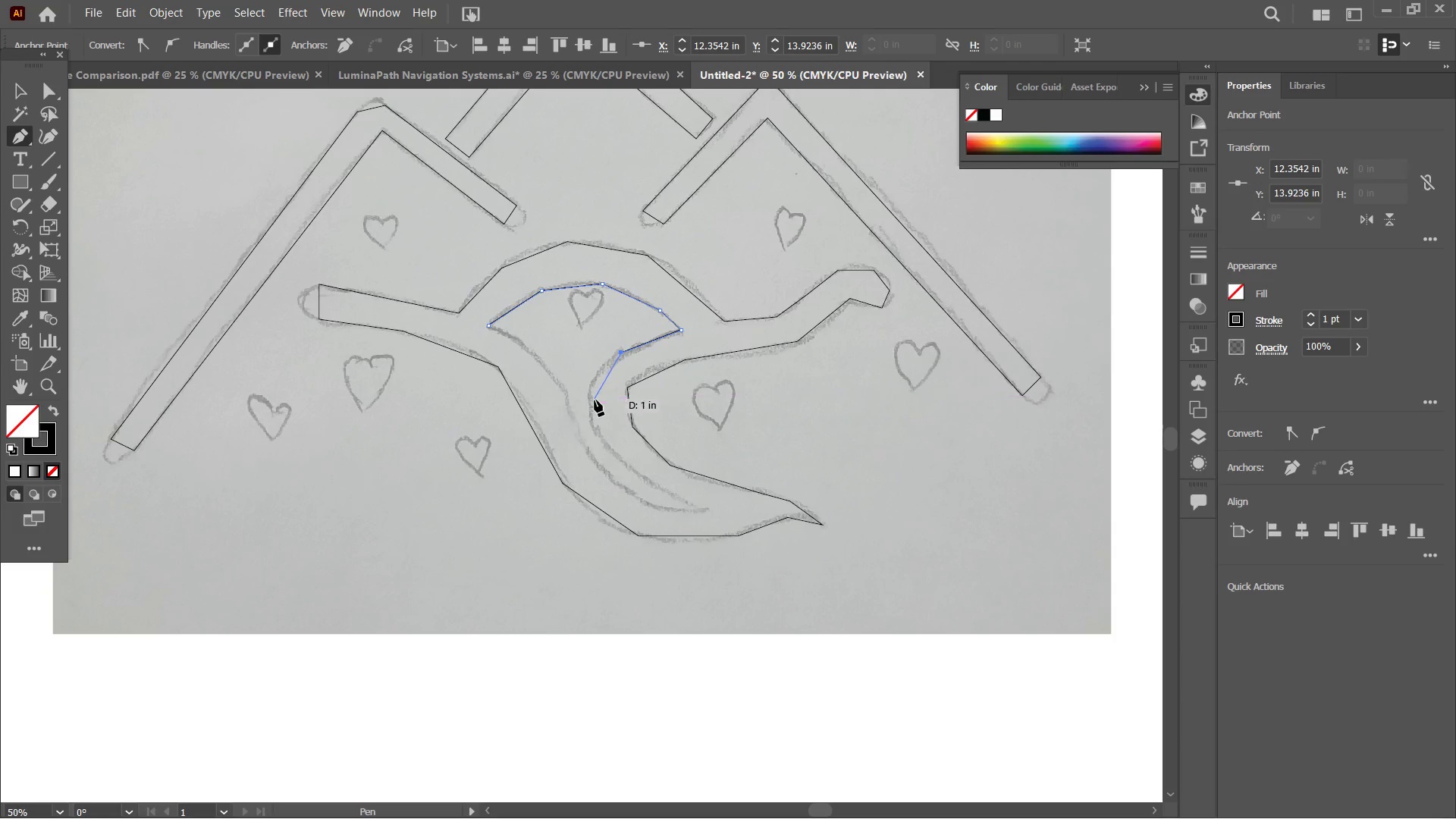 
left_click([595, 400])
 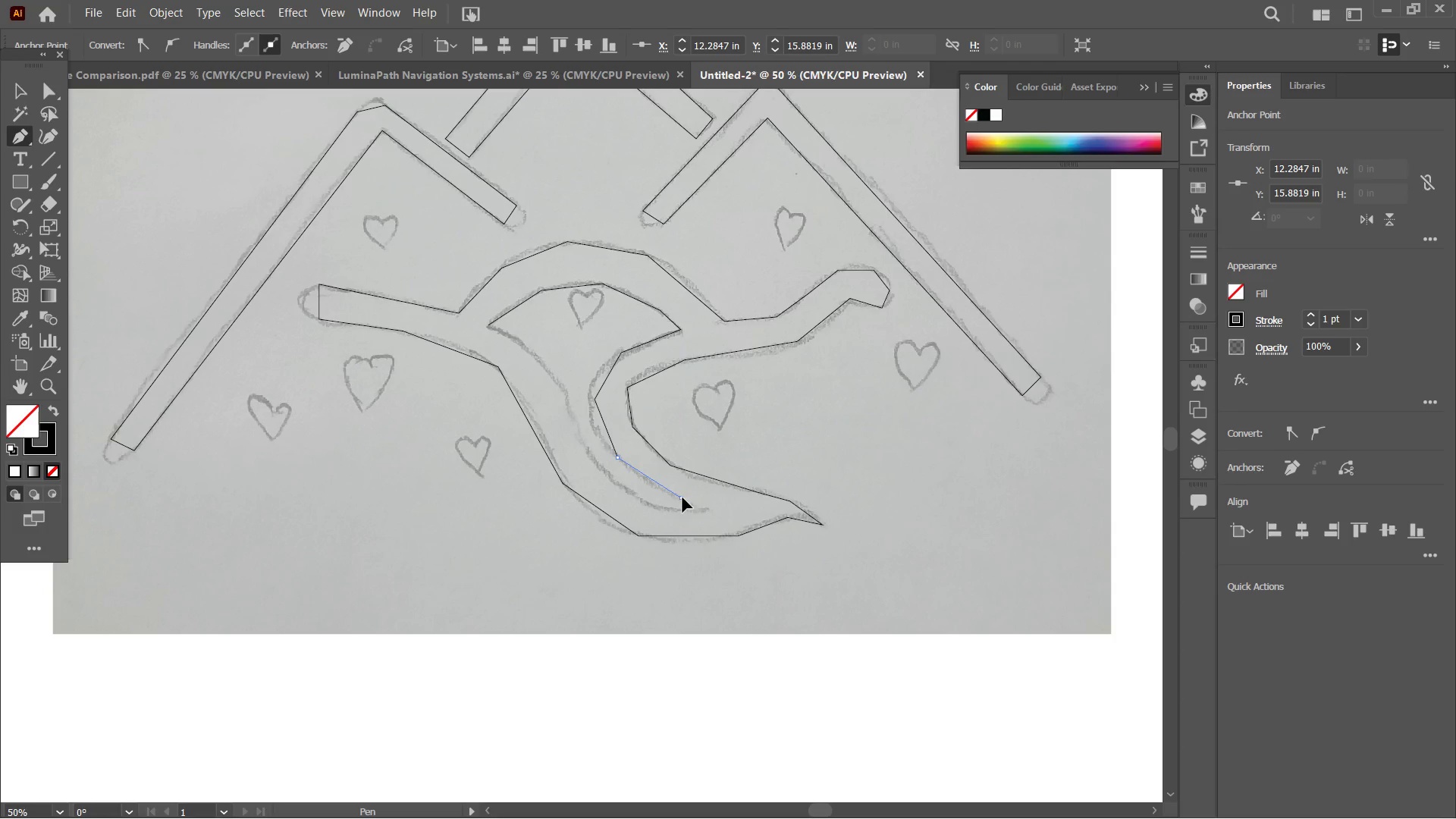 
left_click([708, 507])
 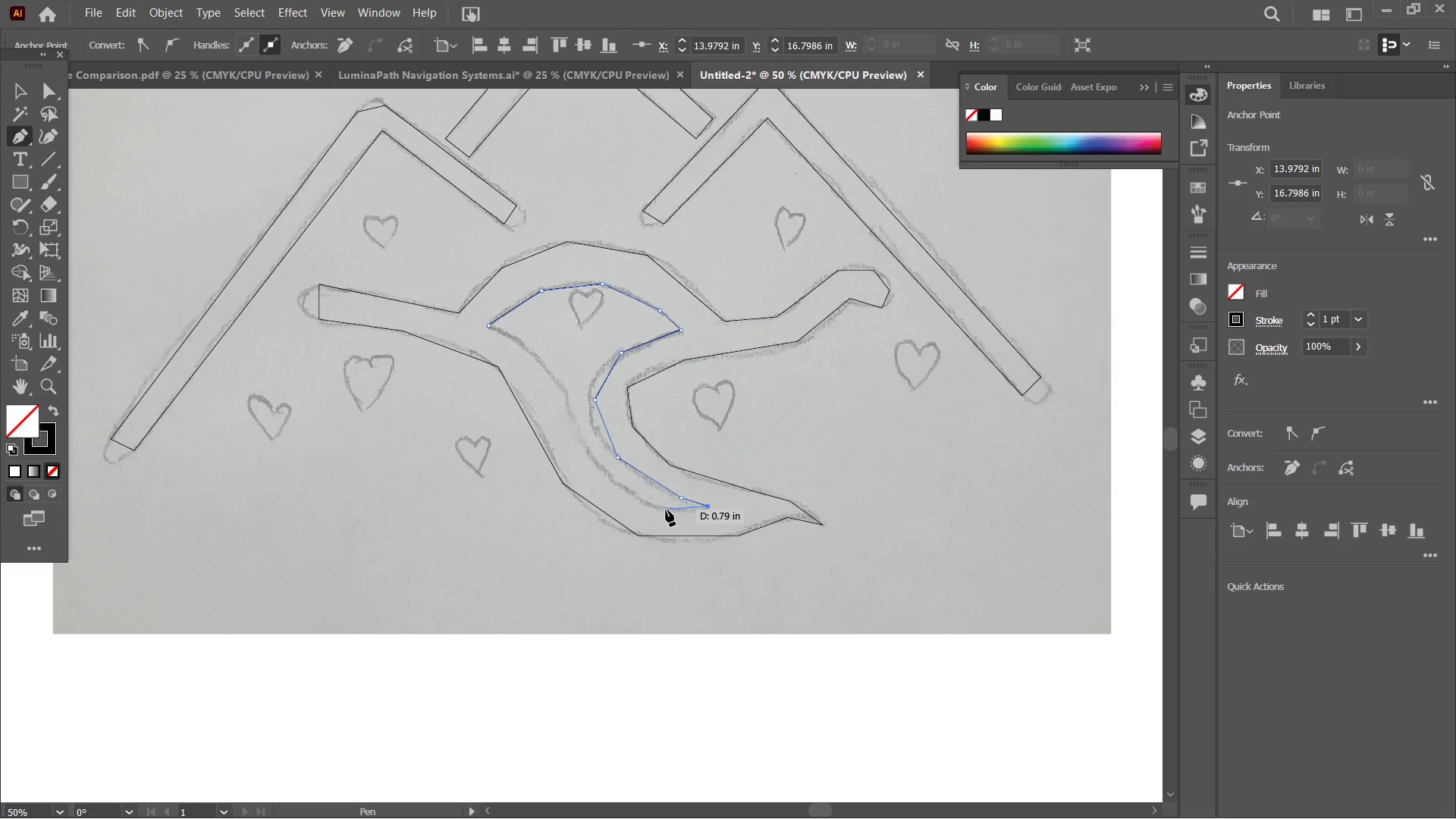 
left_click([666, 510])
 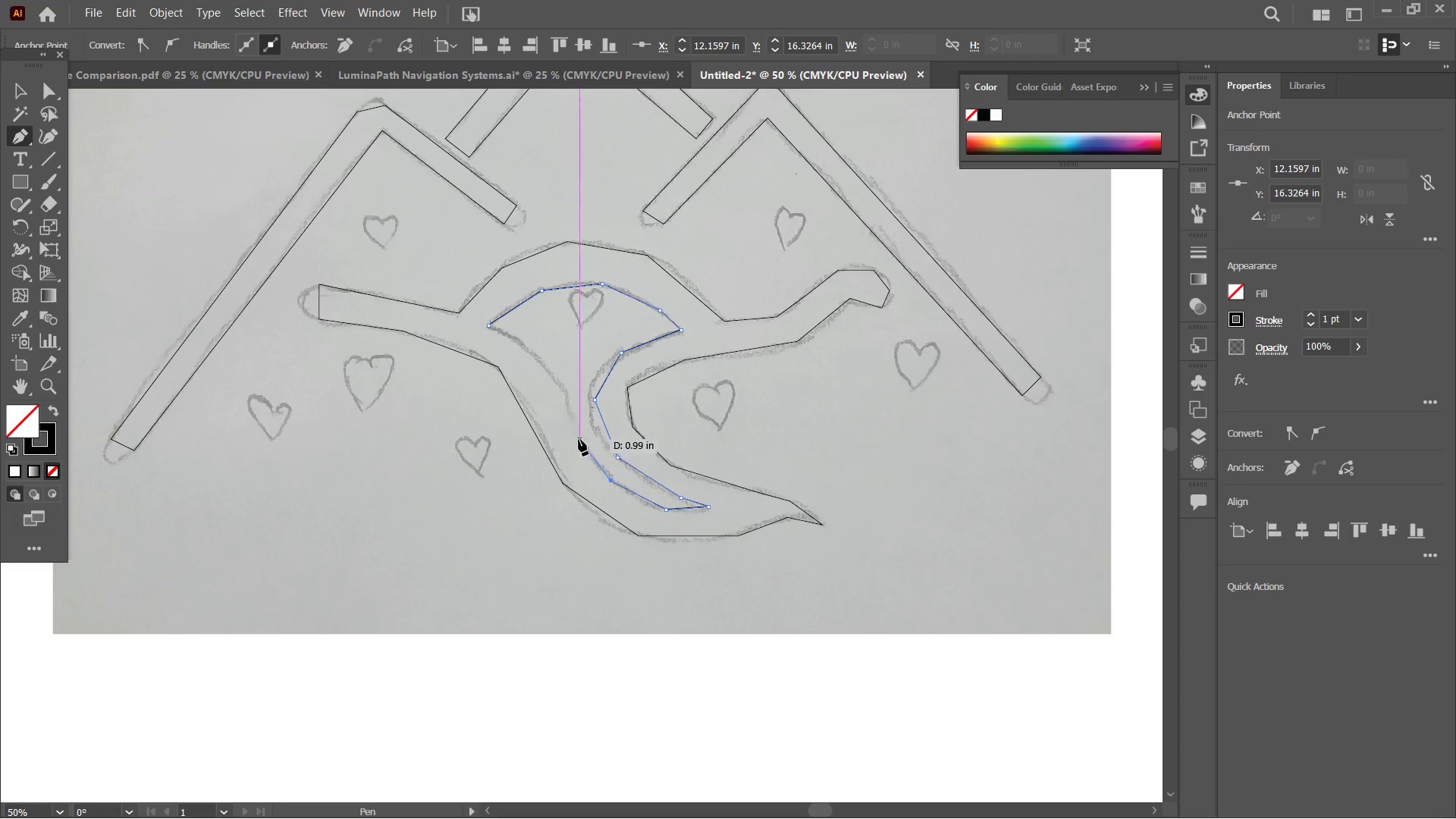 
left_click([579, 438])
 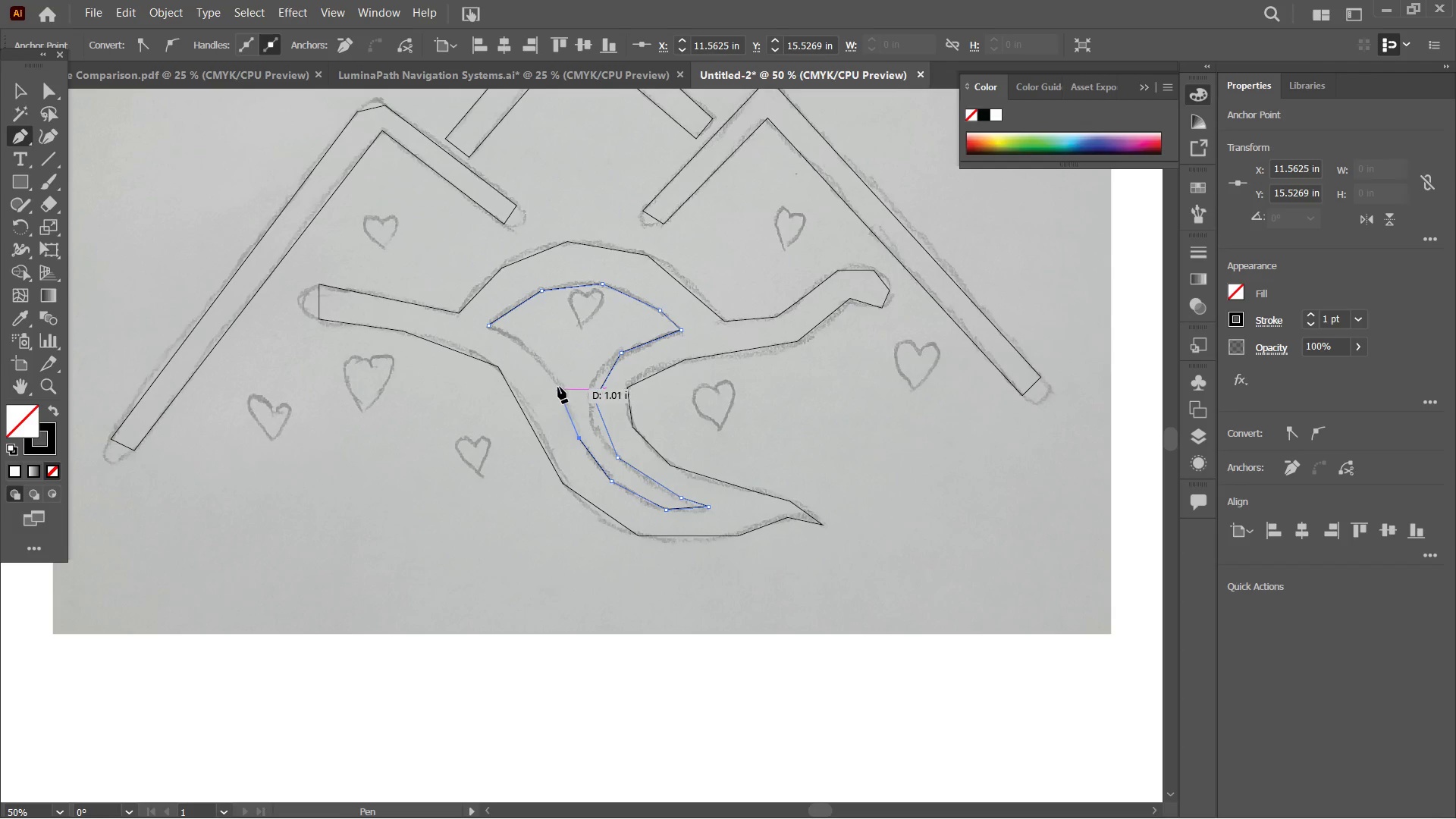 
left_click([558, 387])
 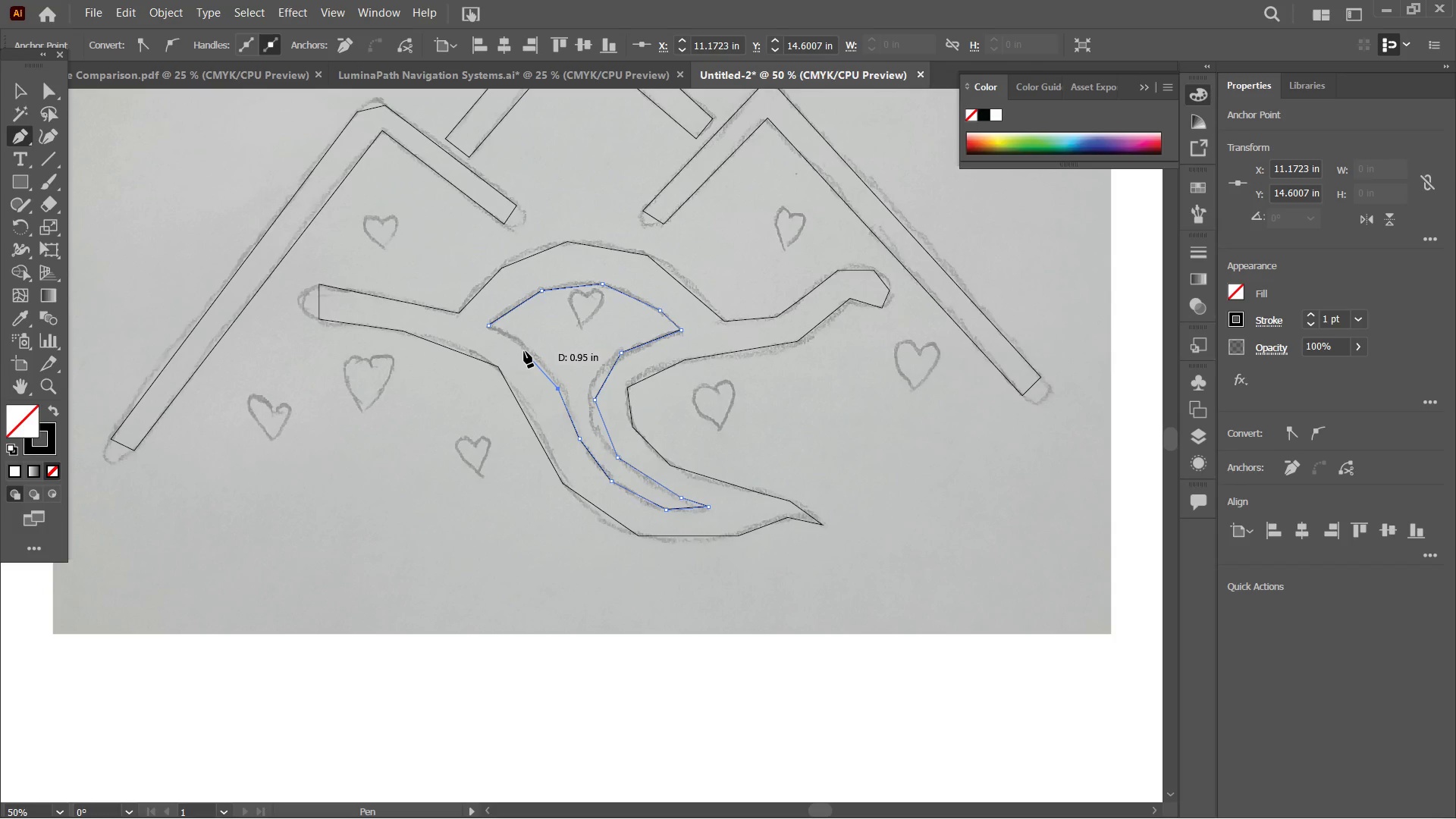 
left_click([524, 350])
 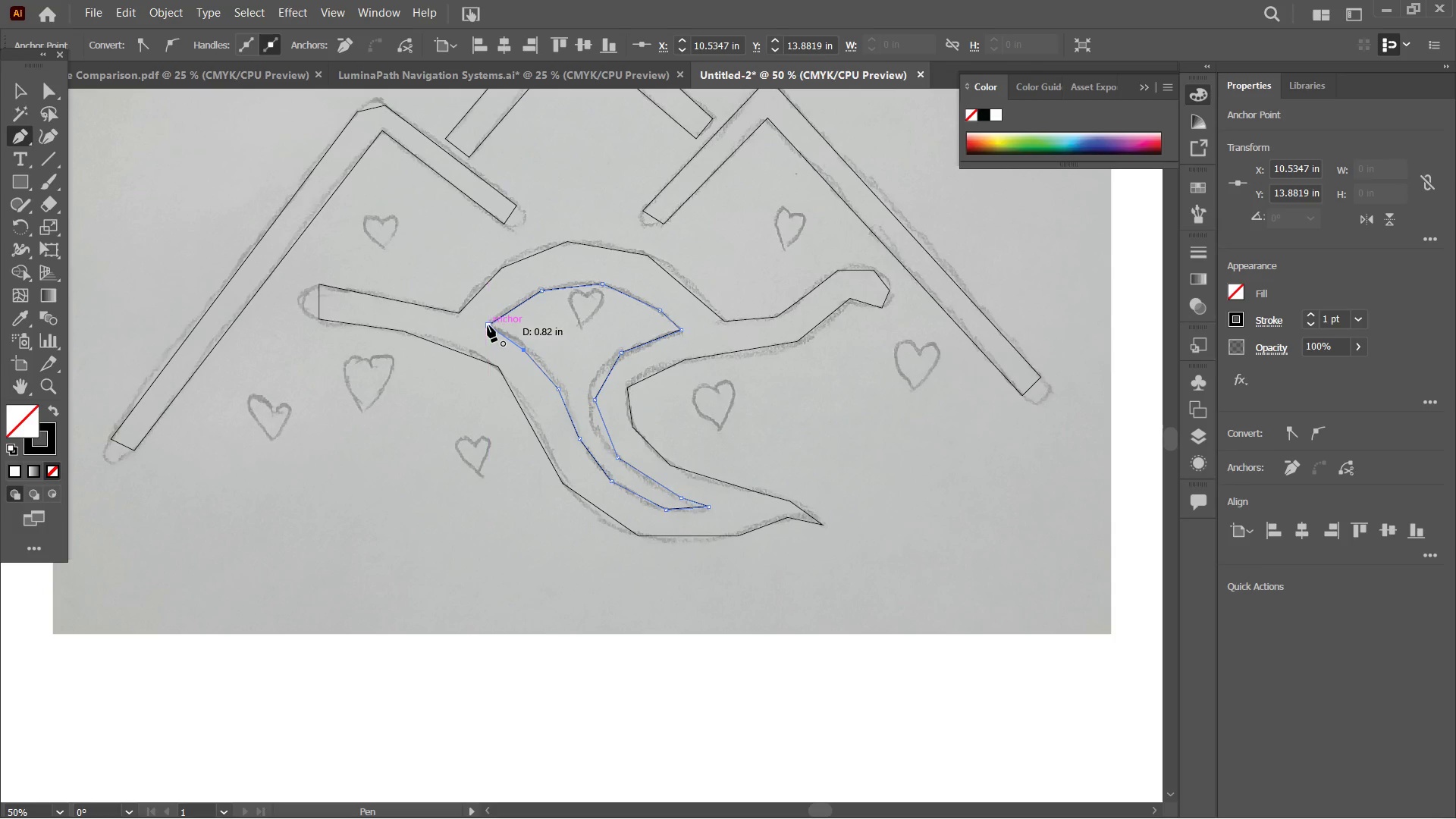 
left_click([488, 325])
 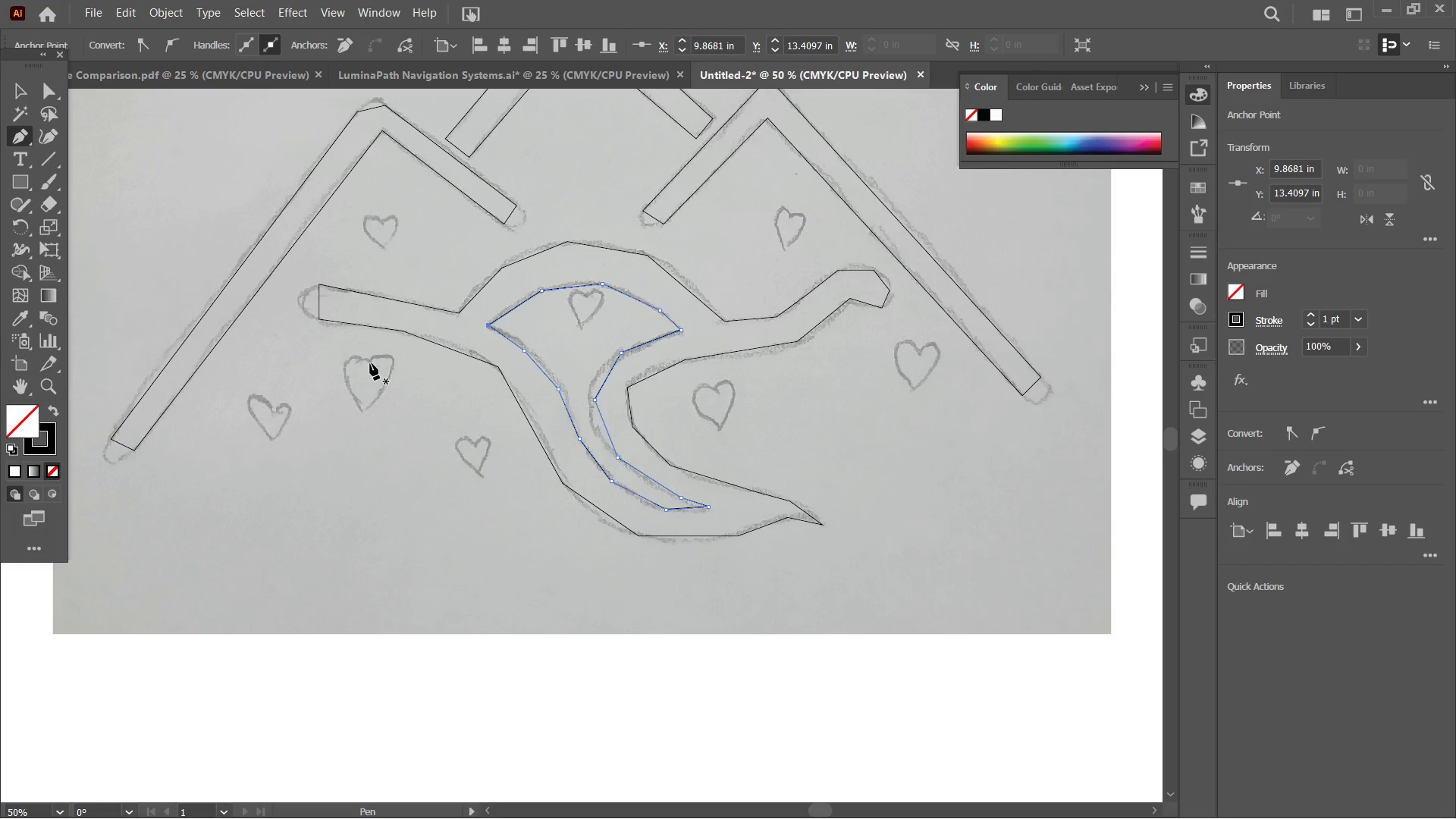 
left_click([370, 363])
 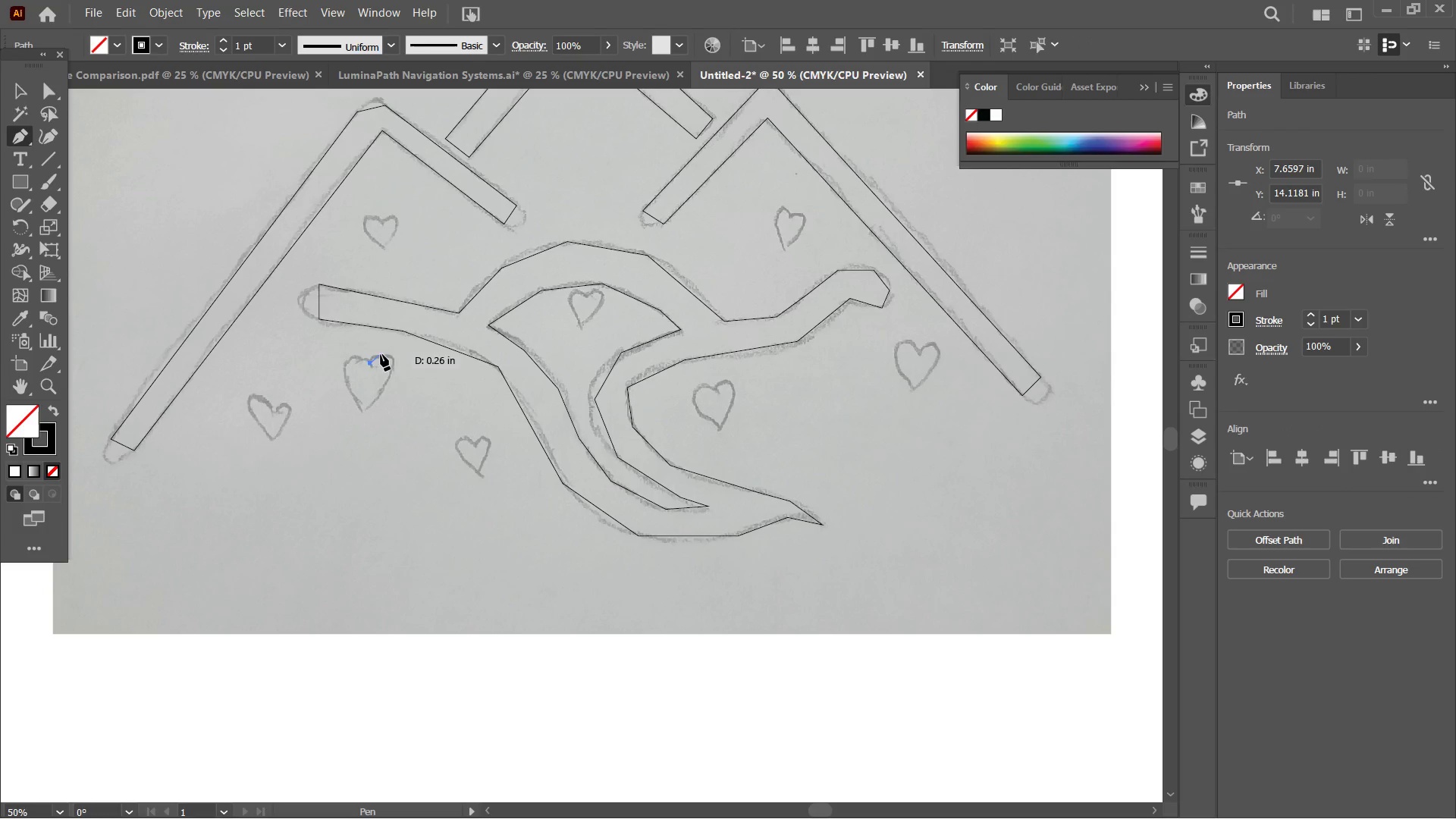 
left_click([381, 354])
 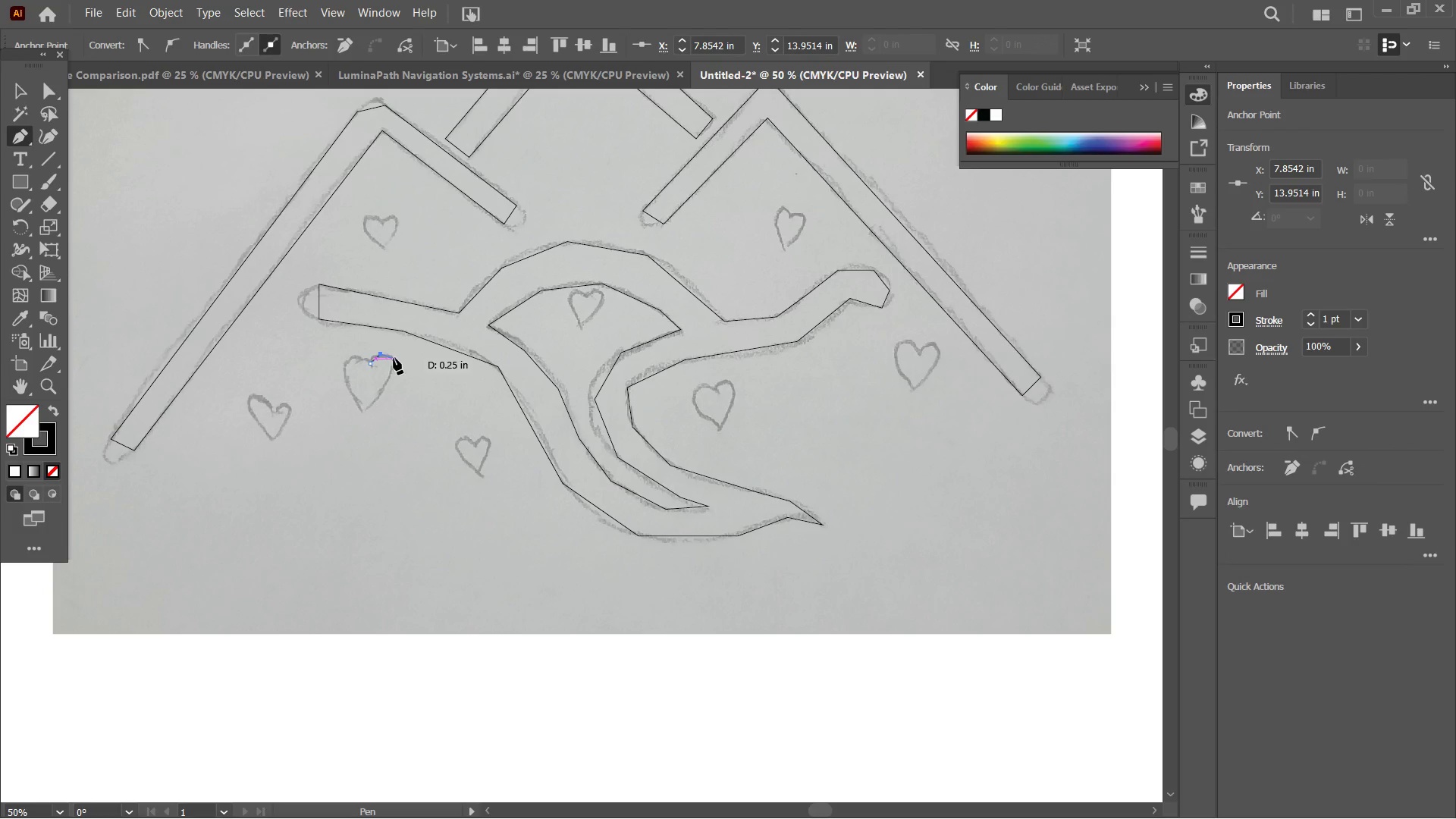 
double_click([394, 358])
 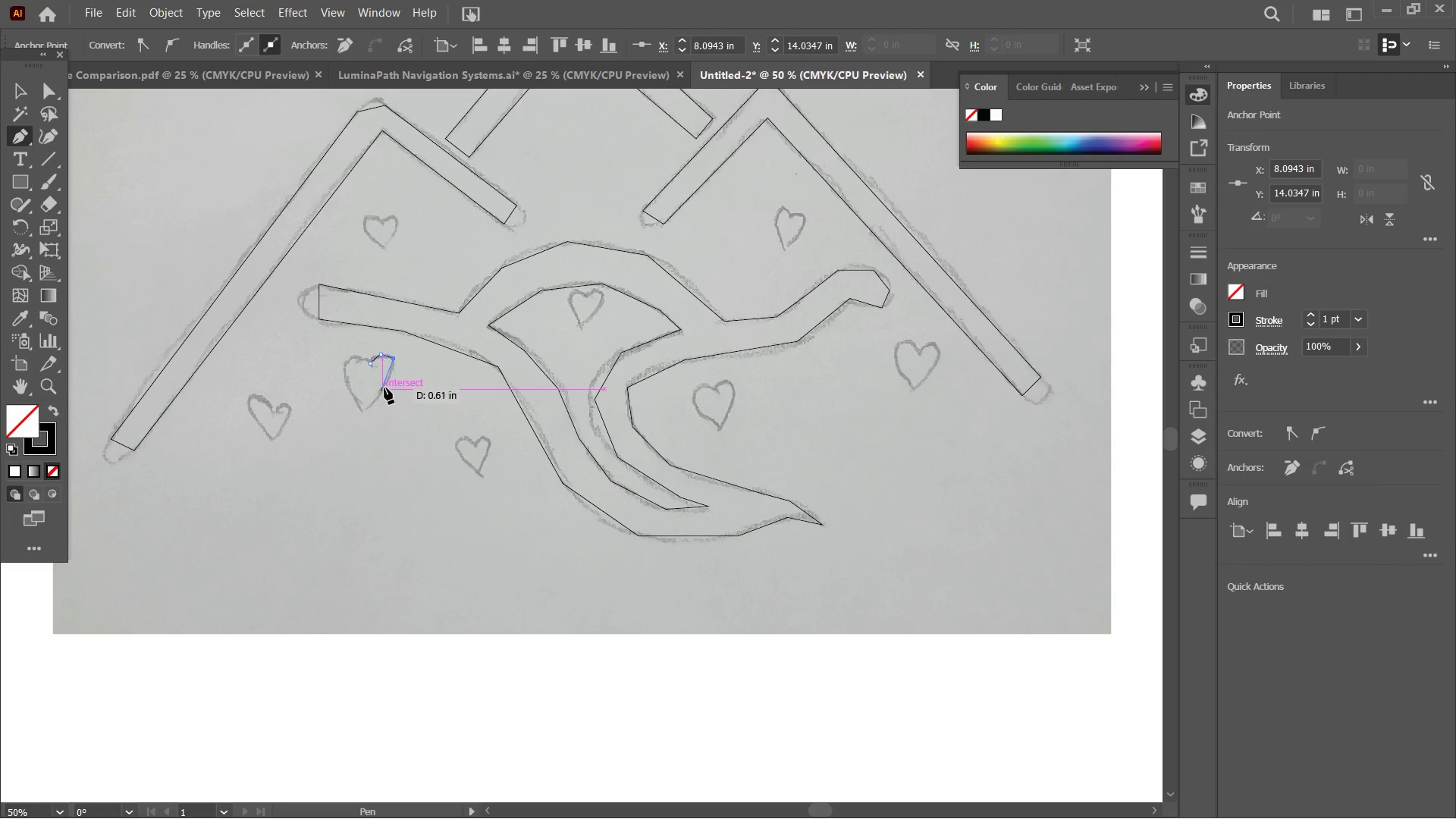 
left_click([384, 388])
 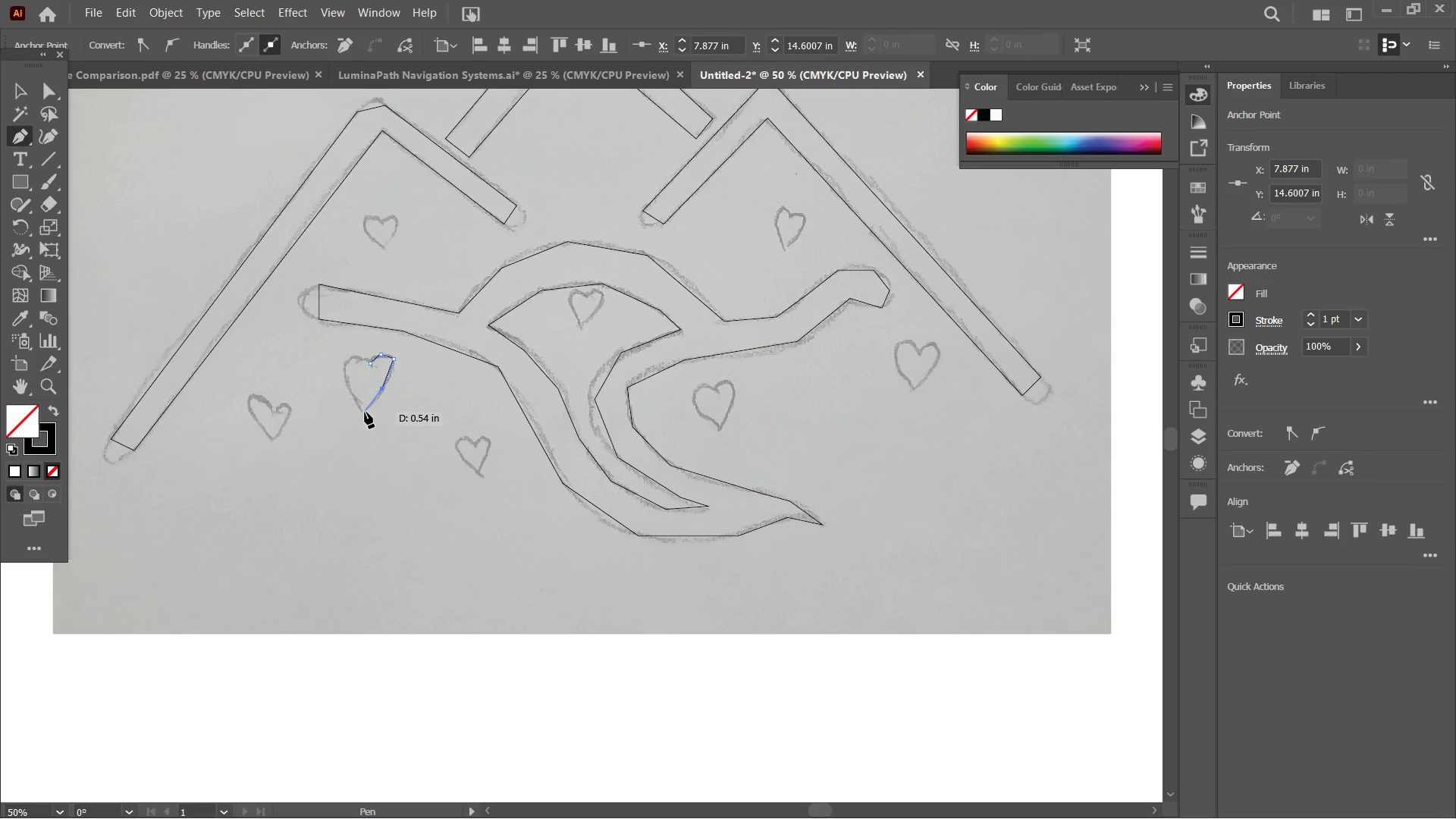 
left_click([365, 412])
 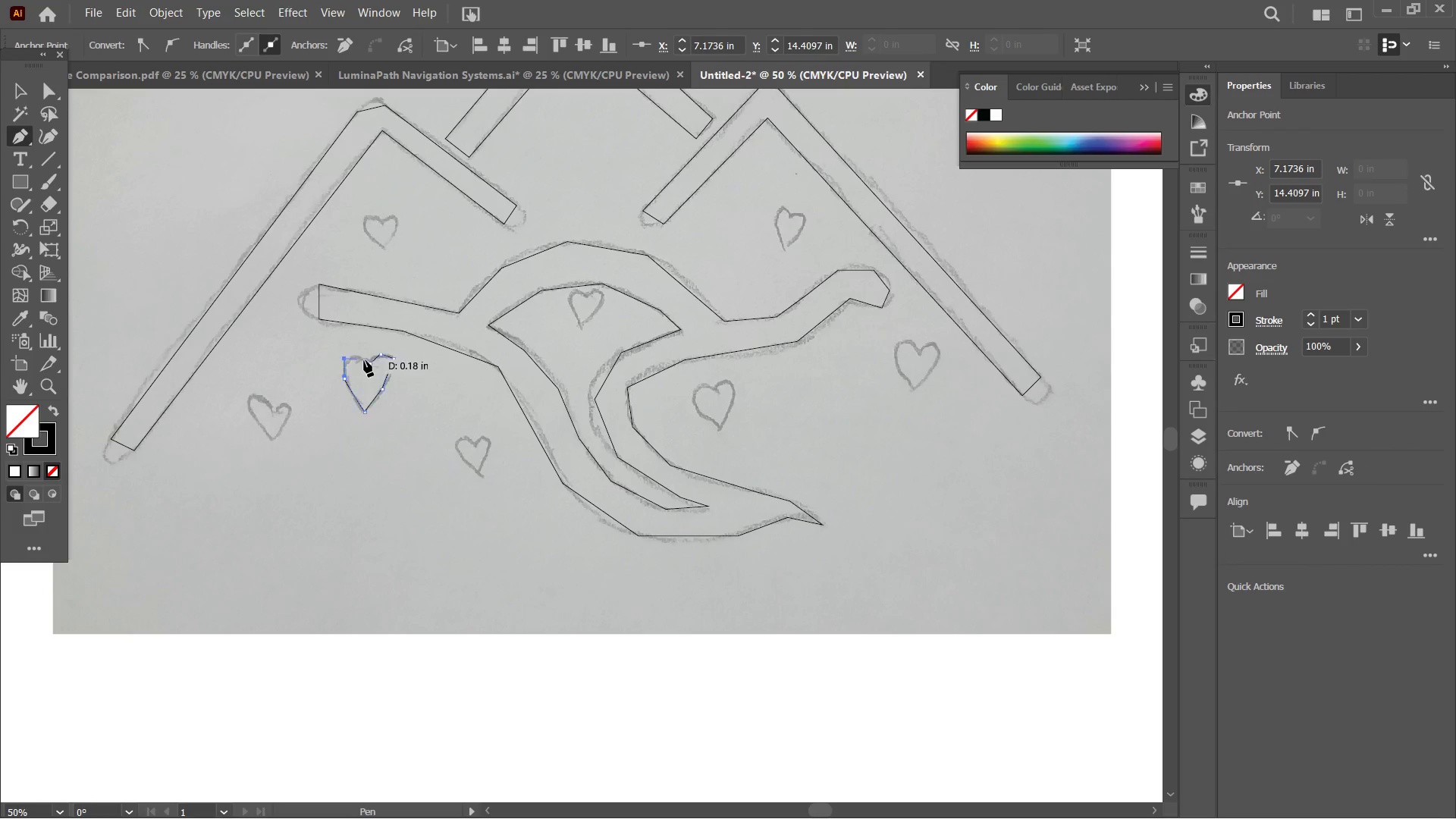 
double_click([372, 360])
 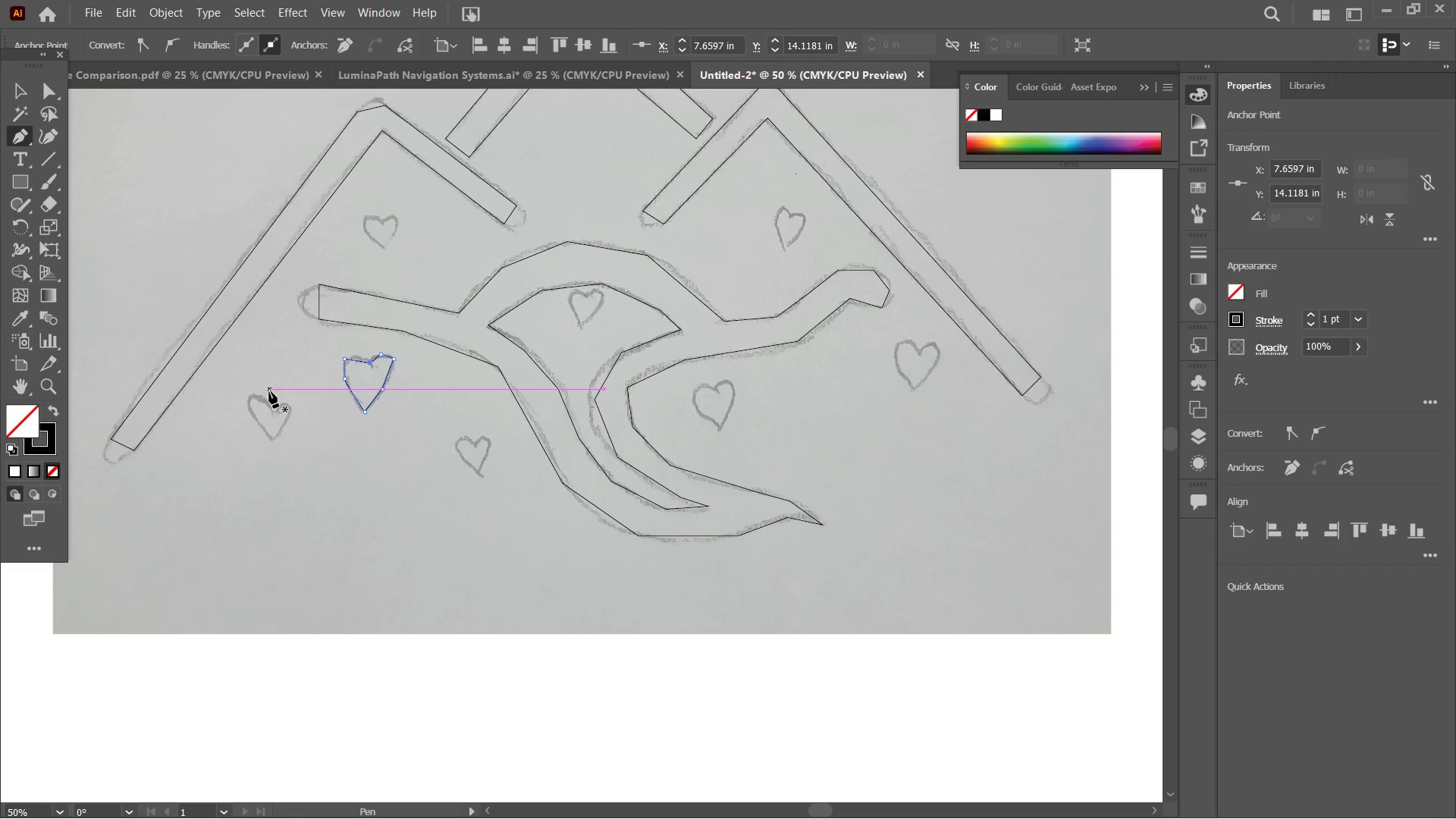 
key(Control+Equal)
 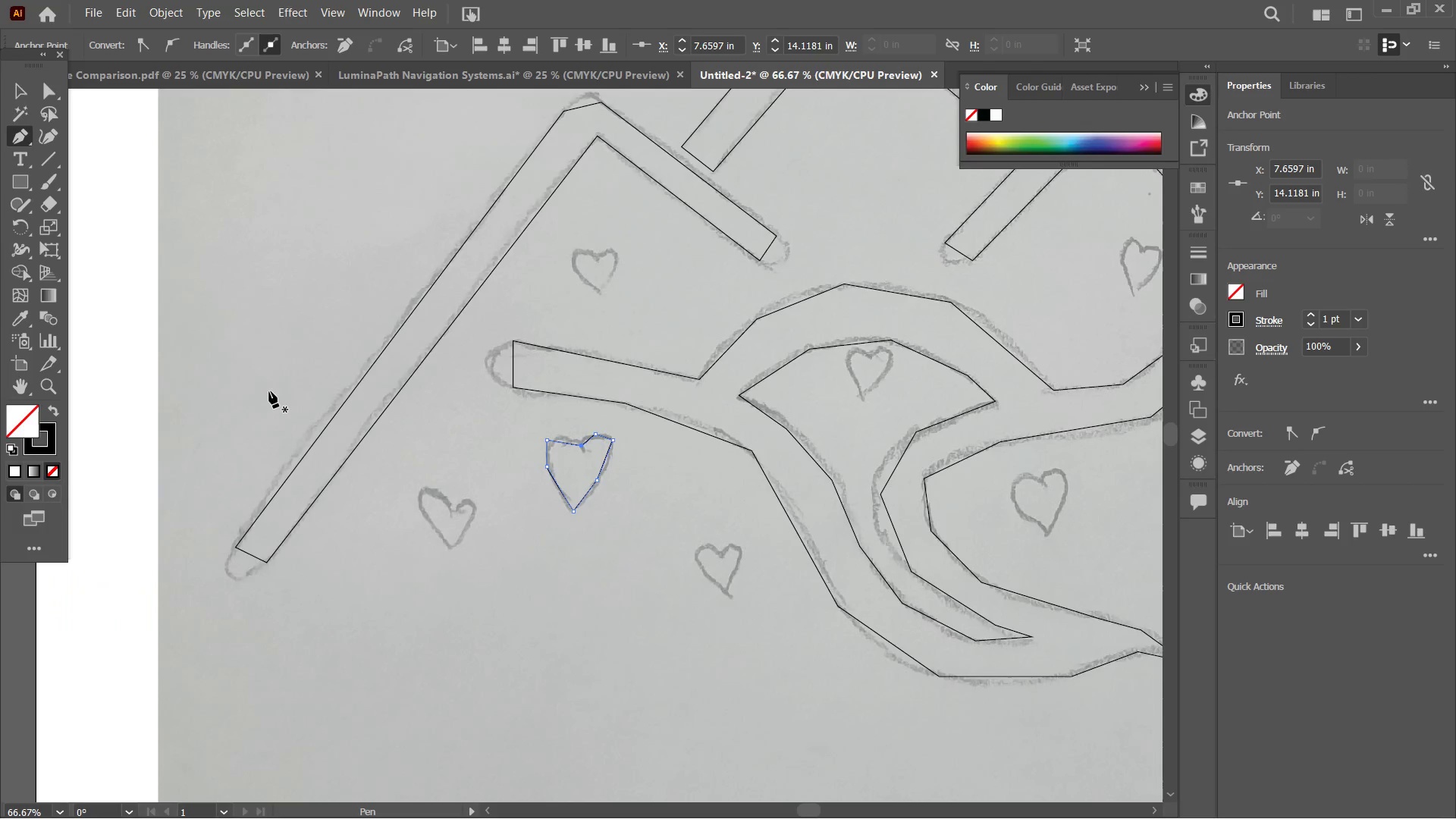 
hold_key(key=Space, duration=1.17)
 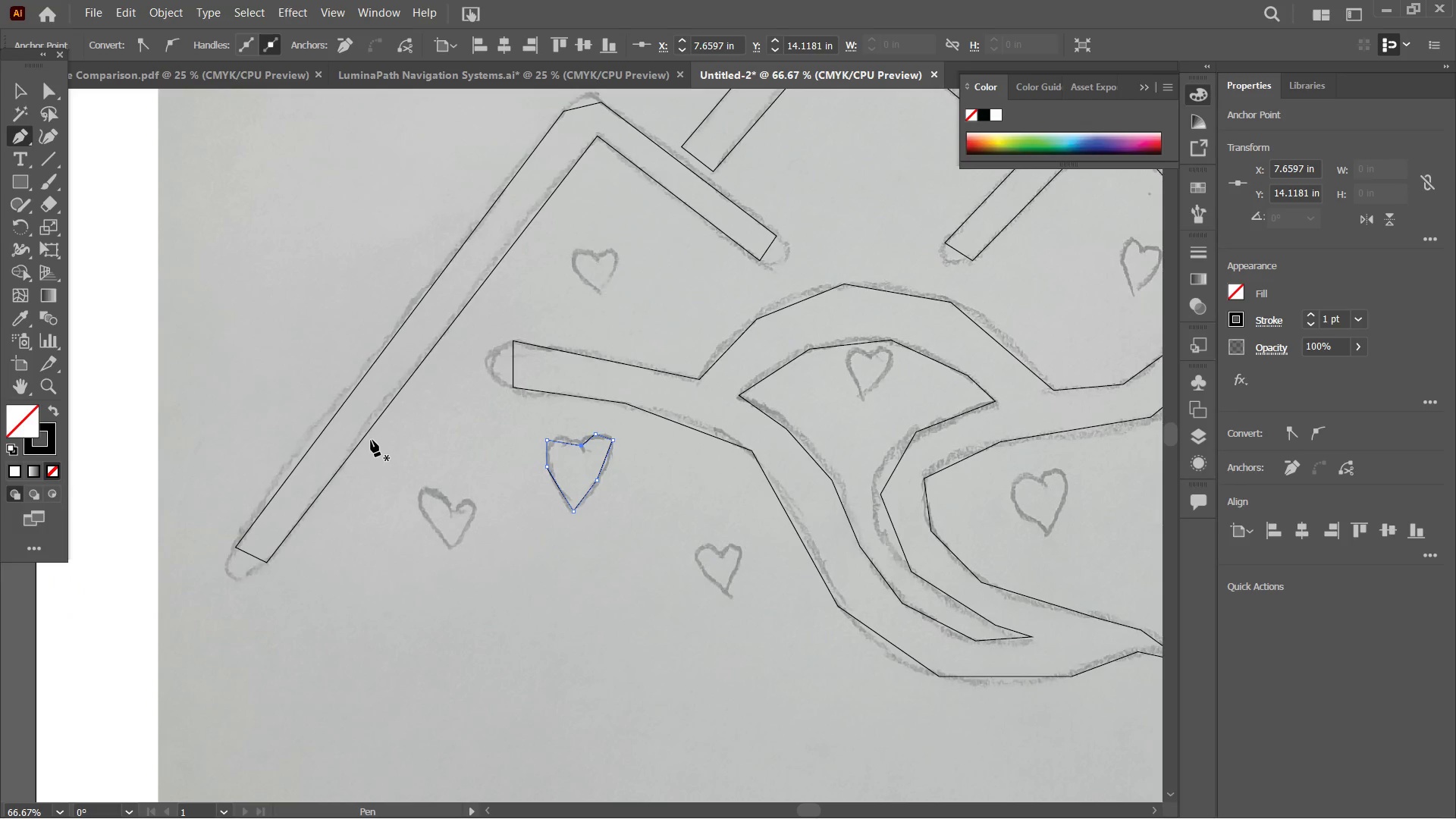 
wait(12.38)
 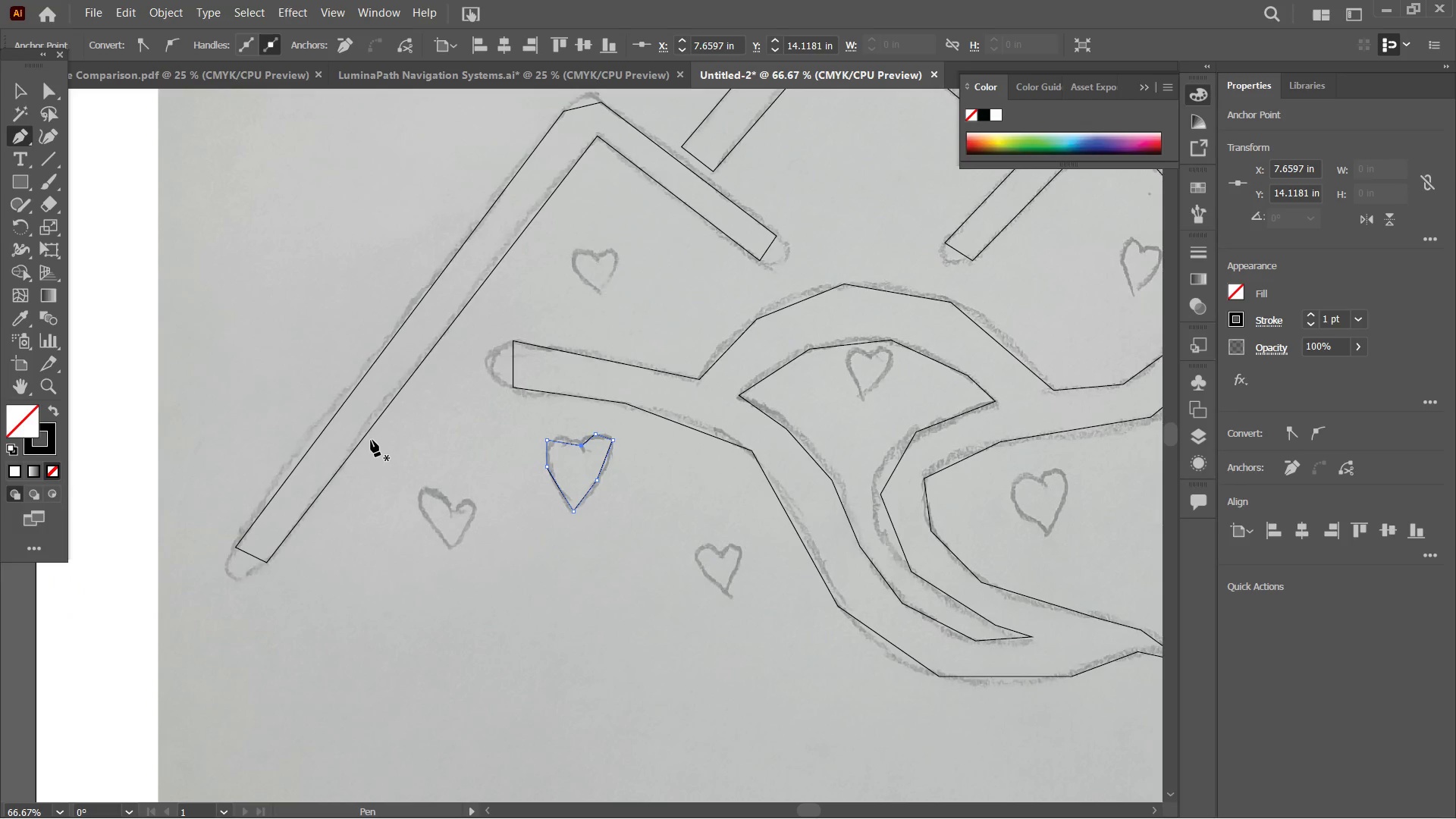 
hold_key(key=Space, duration=1.5)
 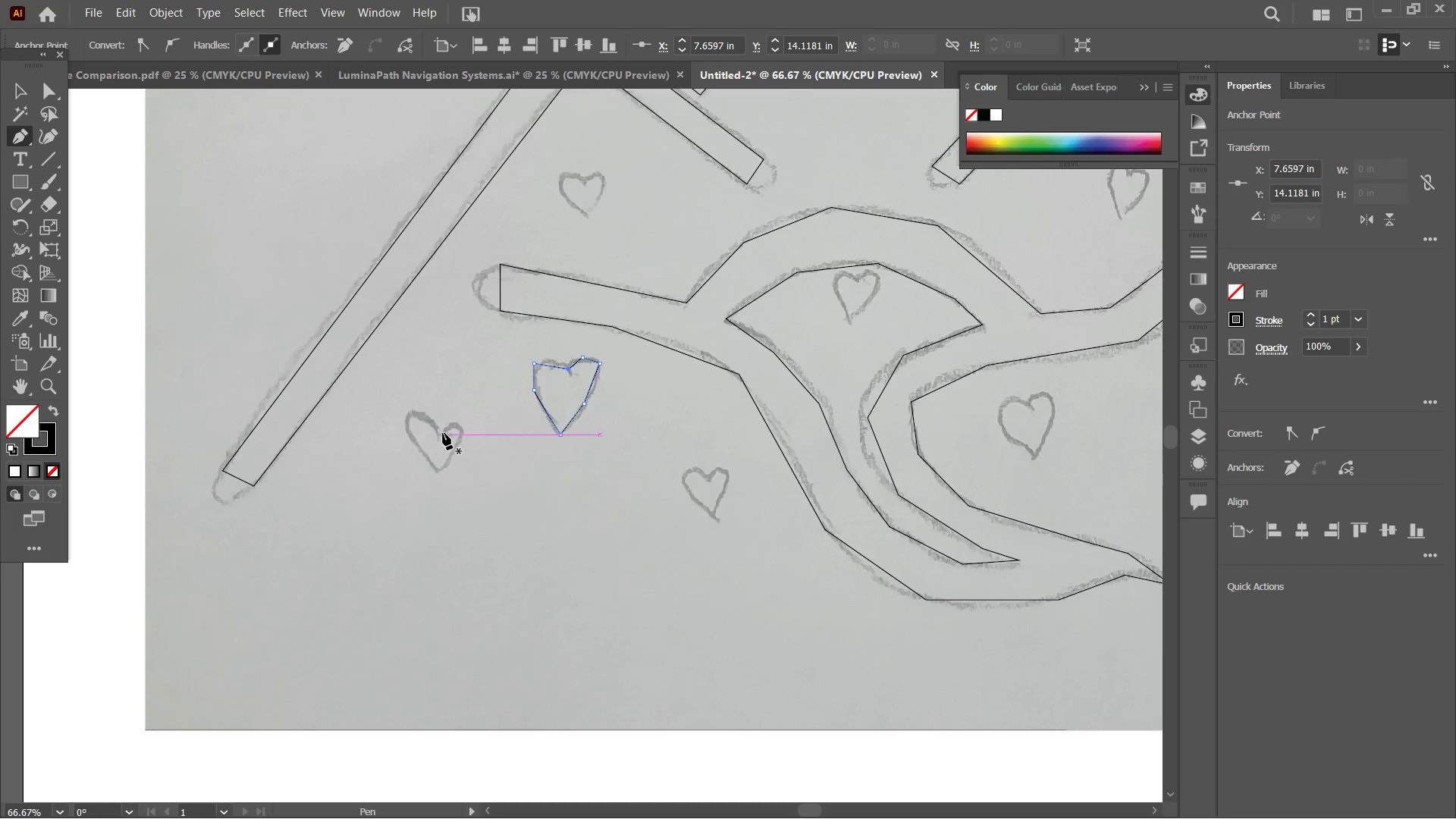 
left_click_drag(start_coordinate=[457, 510], to_coordinate=[444, 434])
 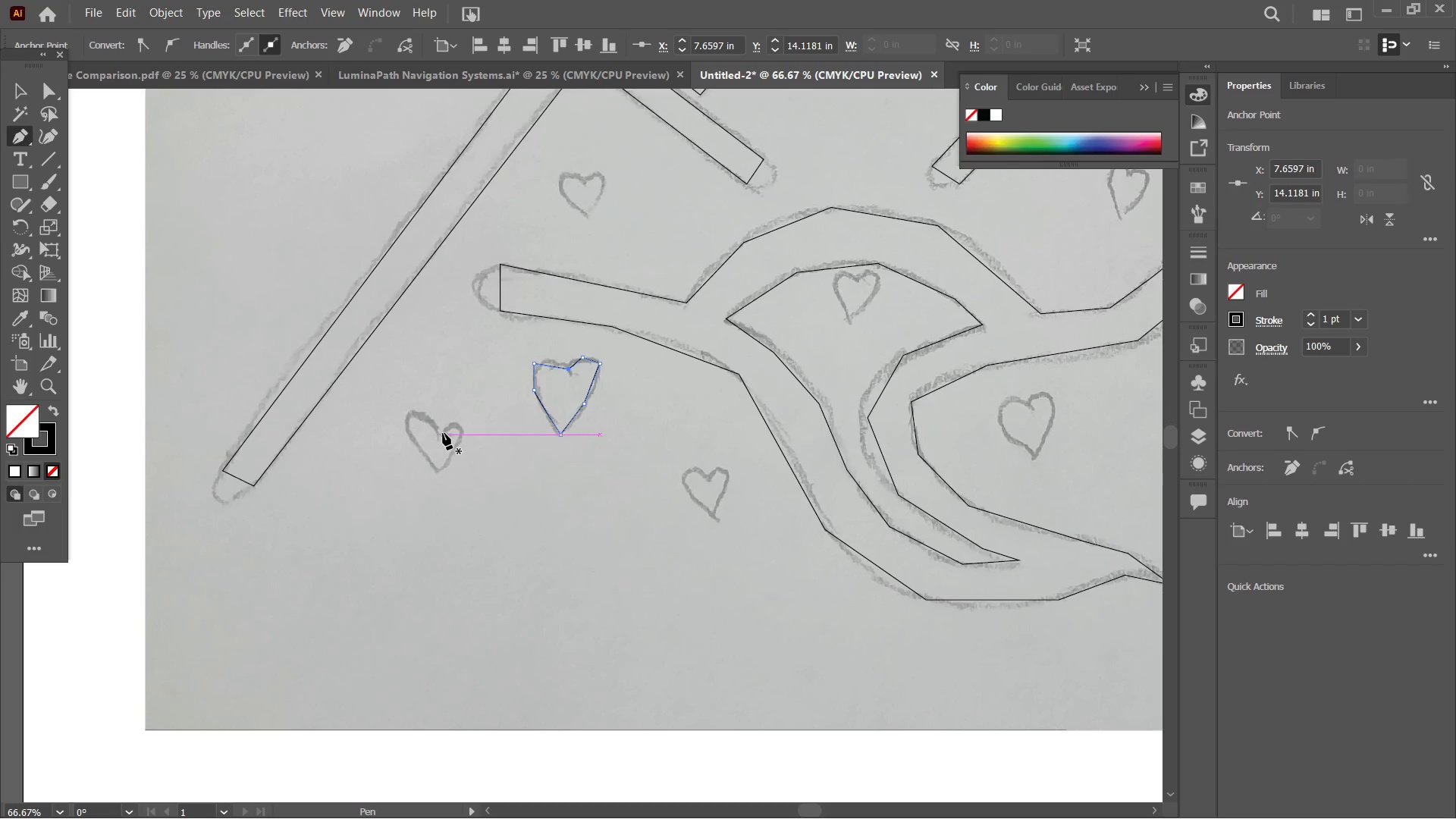 
key(Space)
 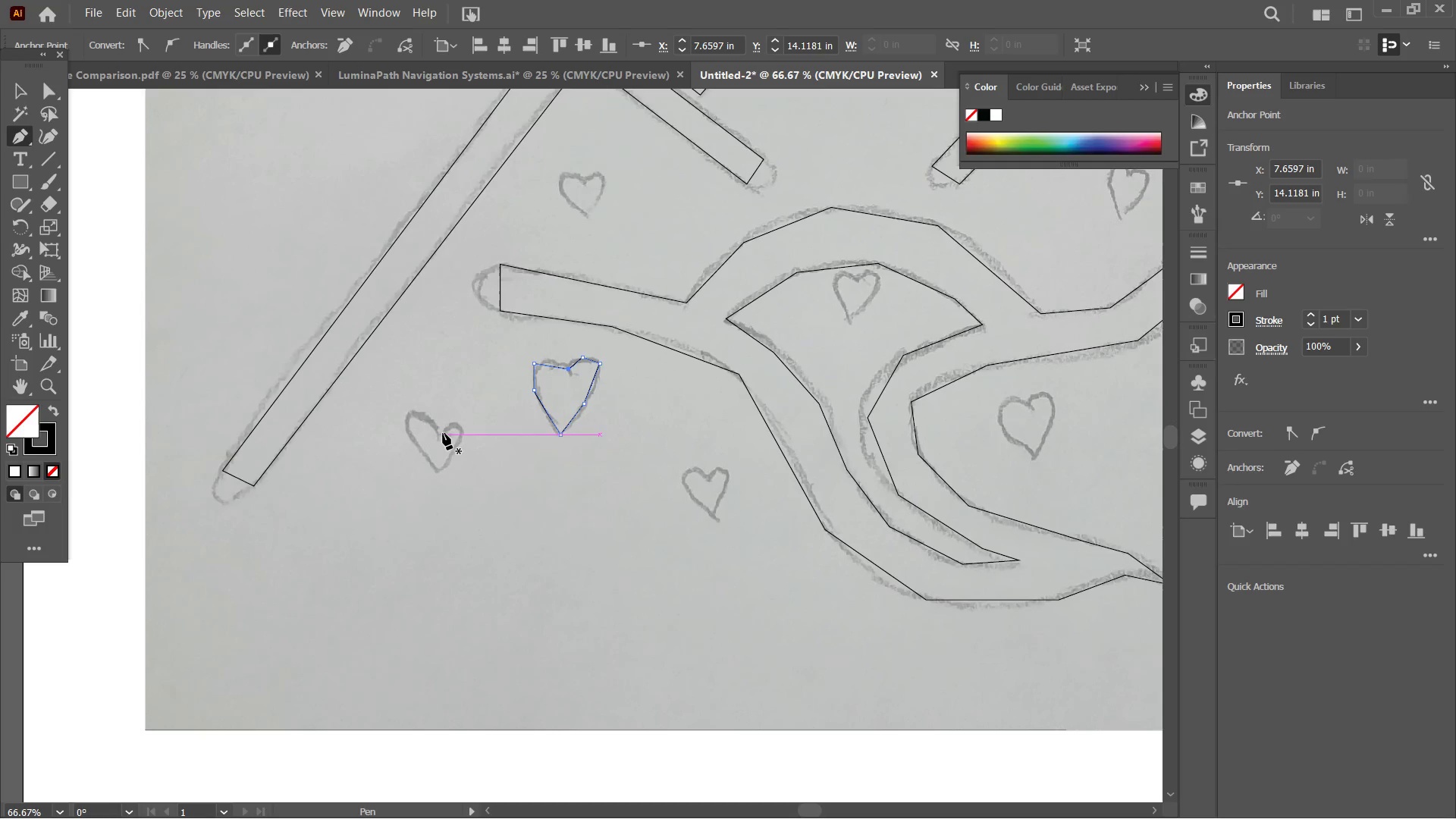 
key(Space)
 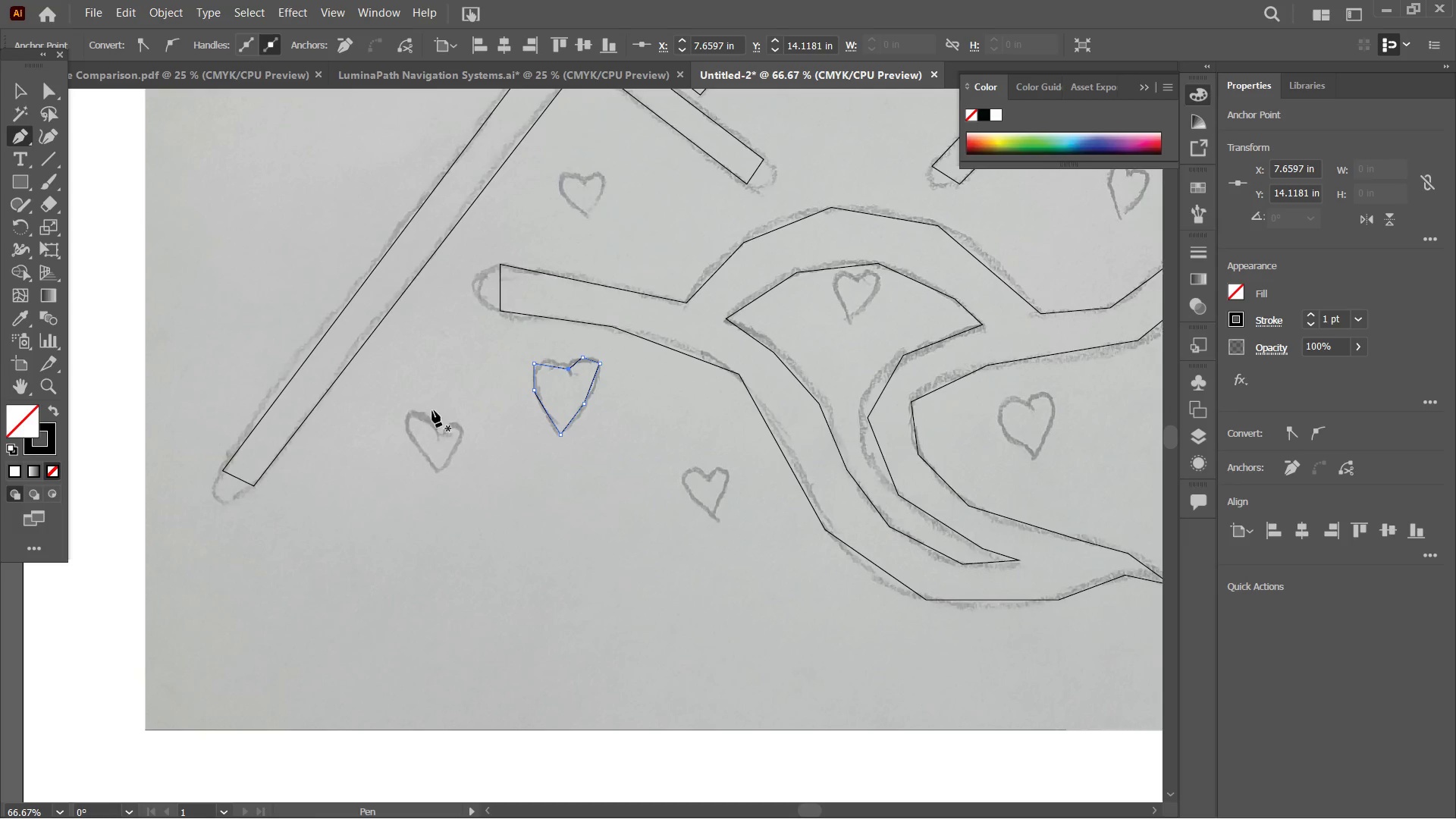 
left_click([439, 434])
 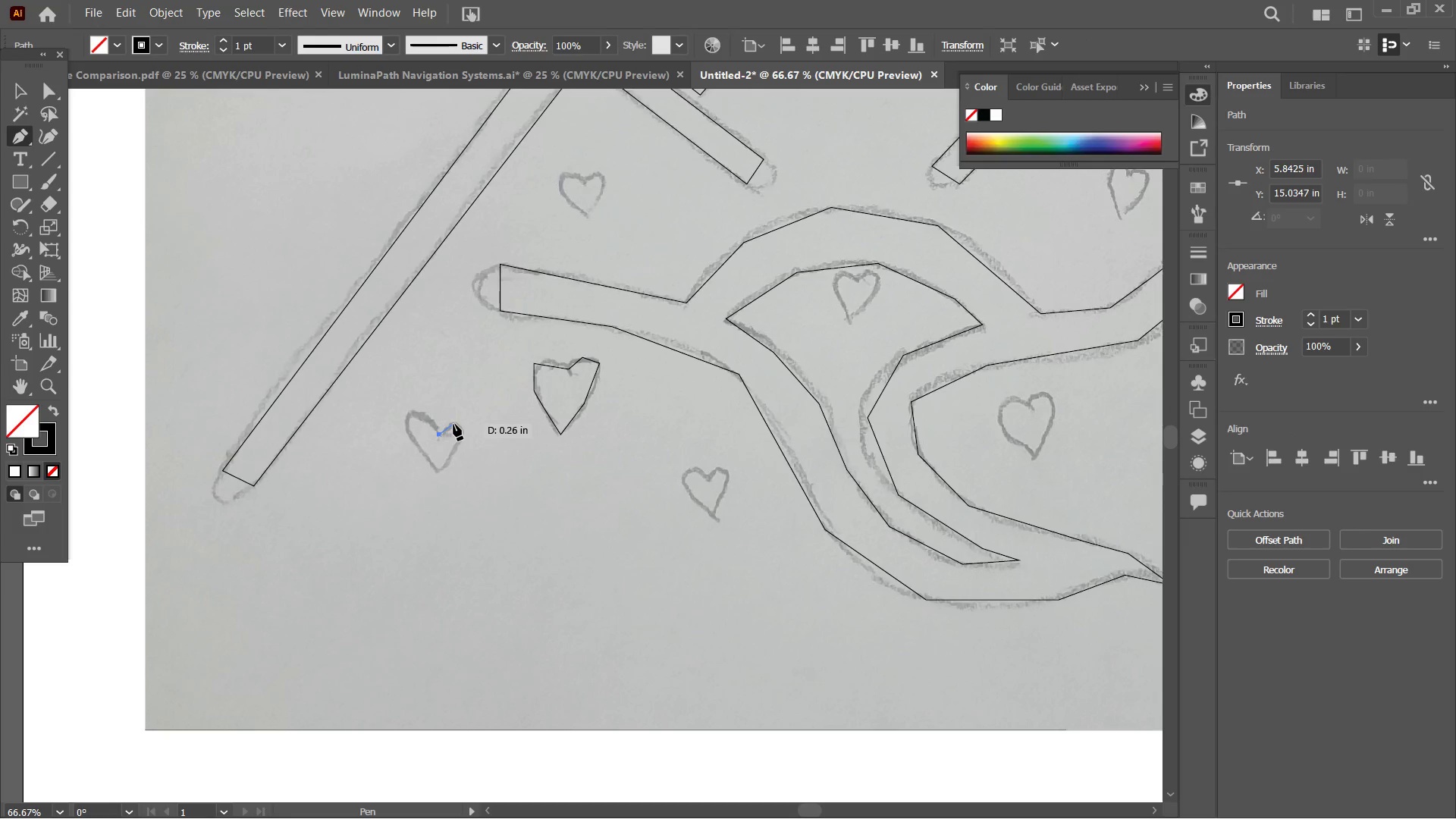 
left_click([453, 424])
 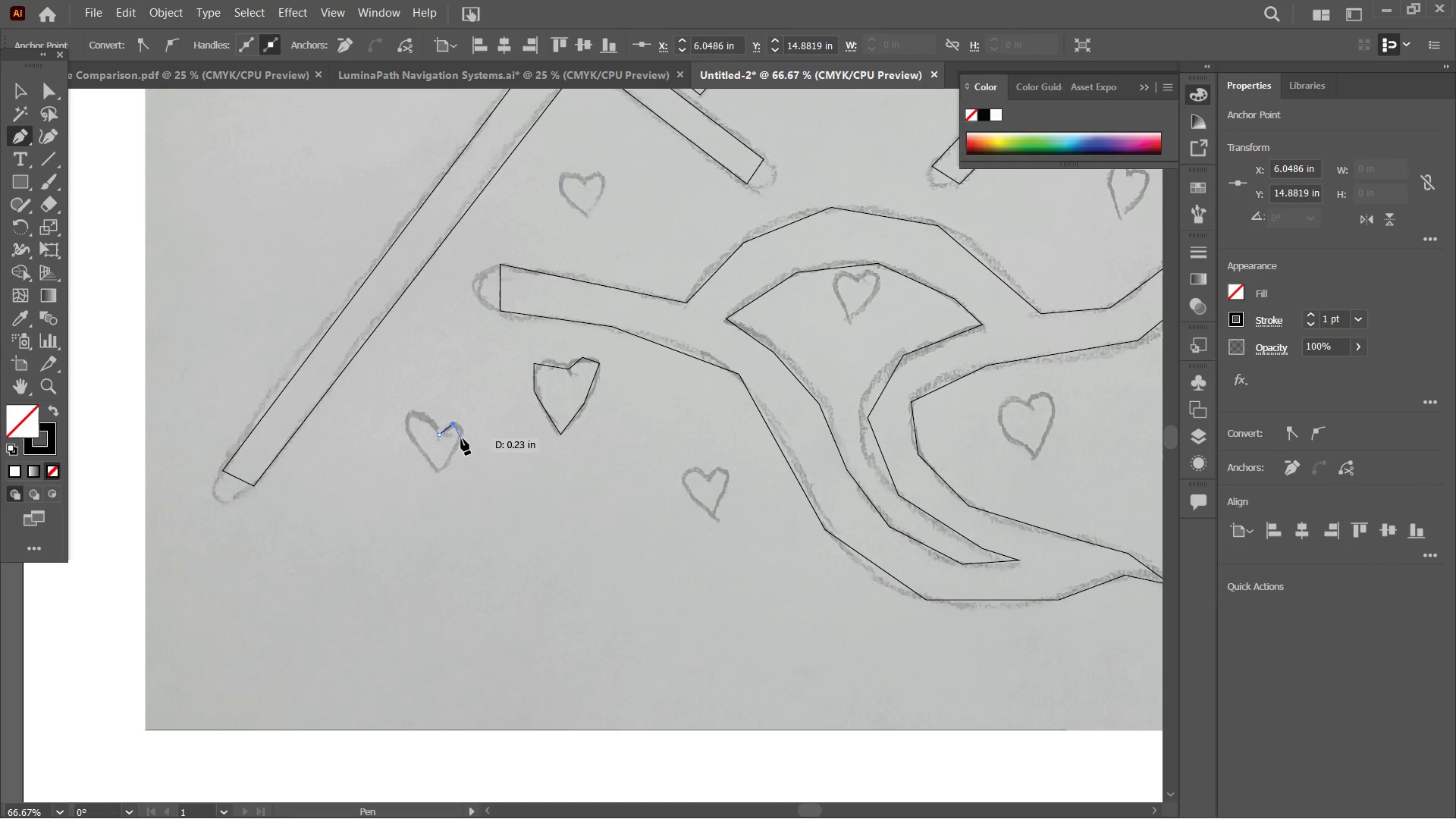 
left_click([462, 439])
 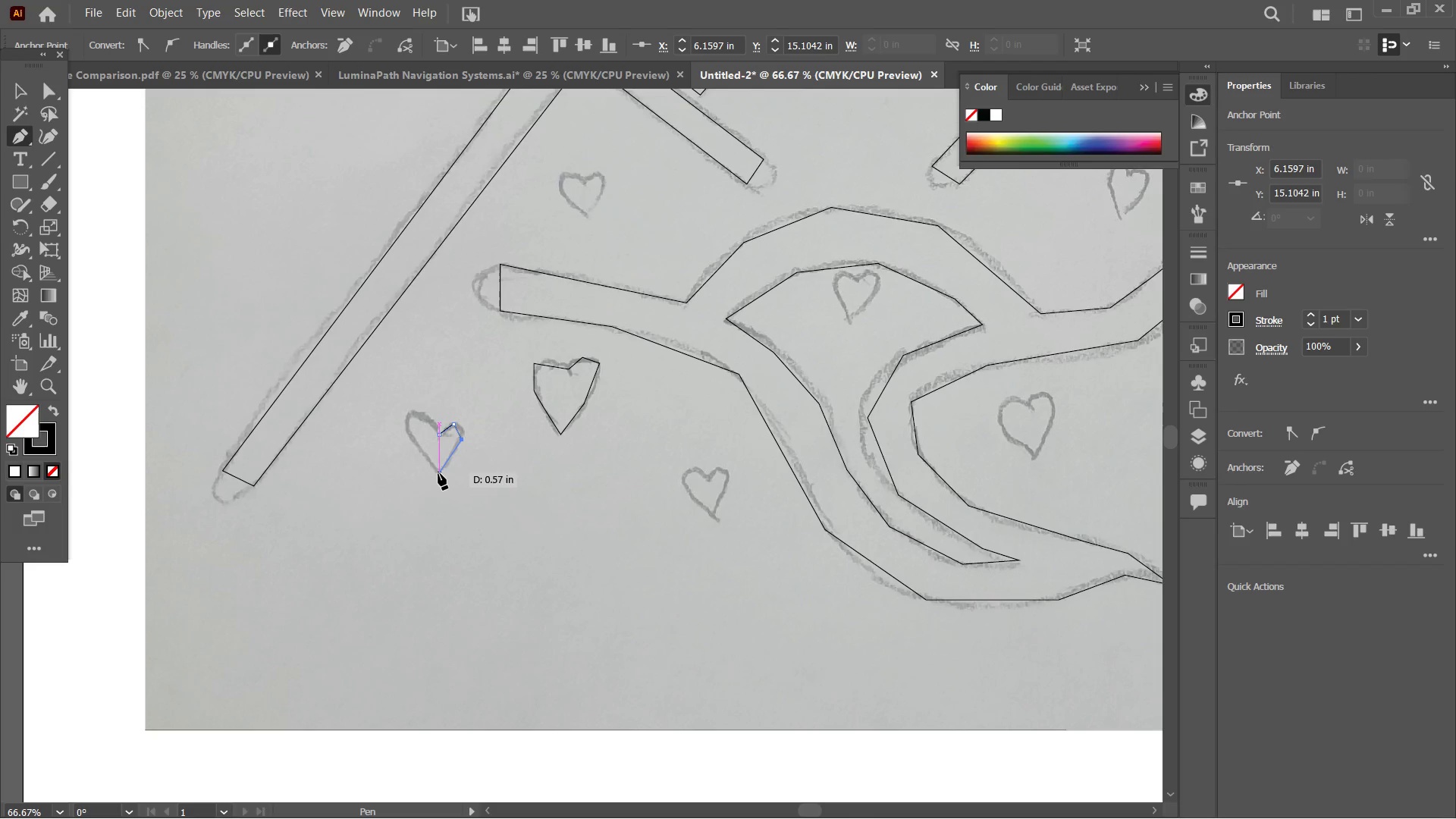 
wait(5.84)
 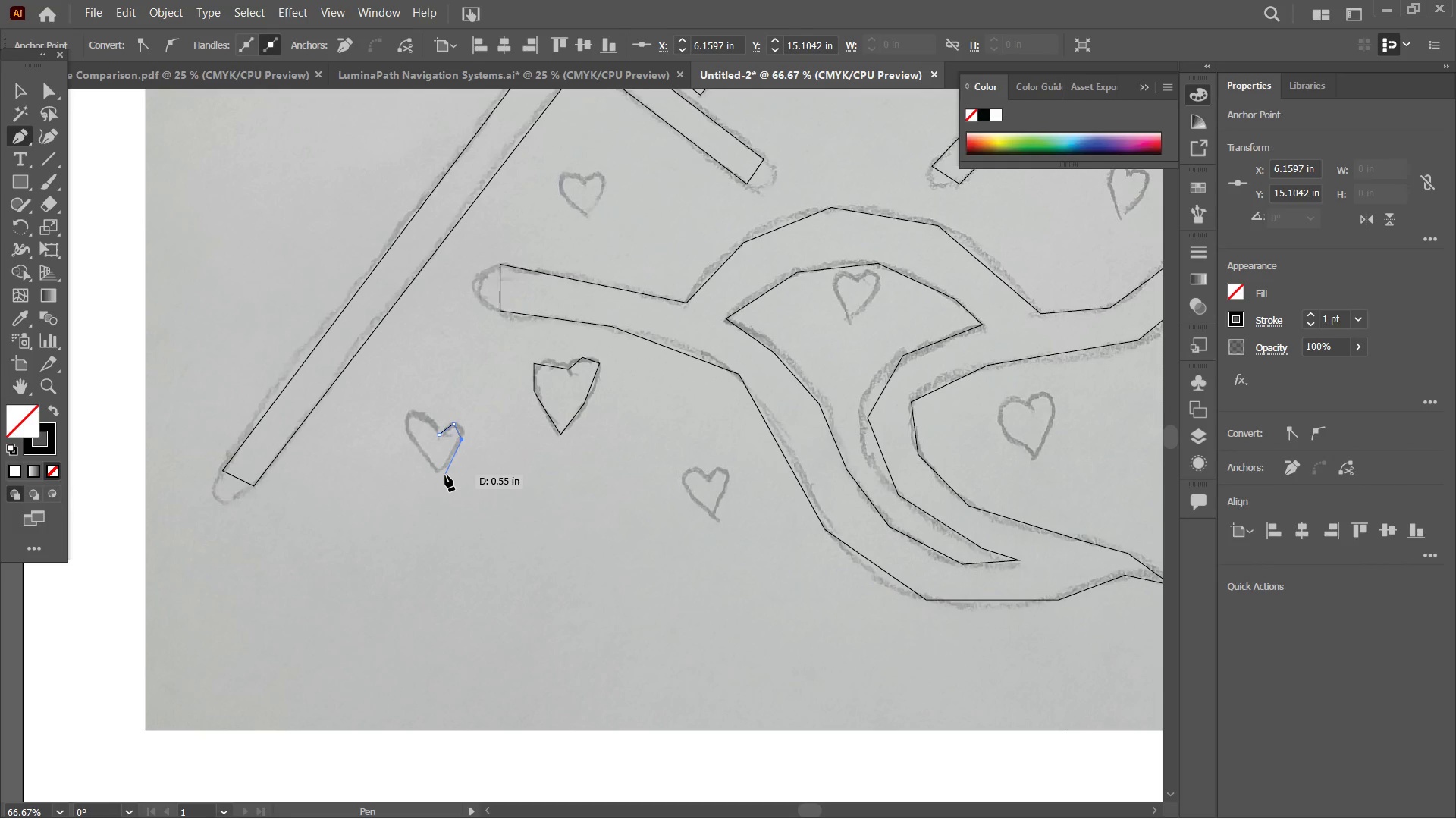 
left_click([438, 475])
 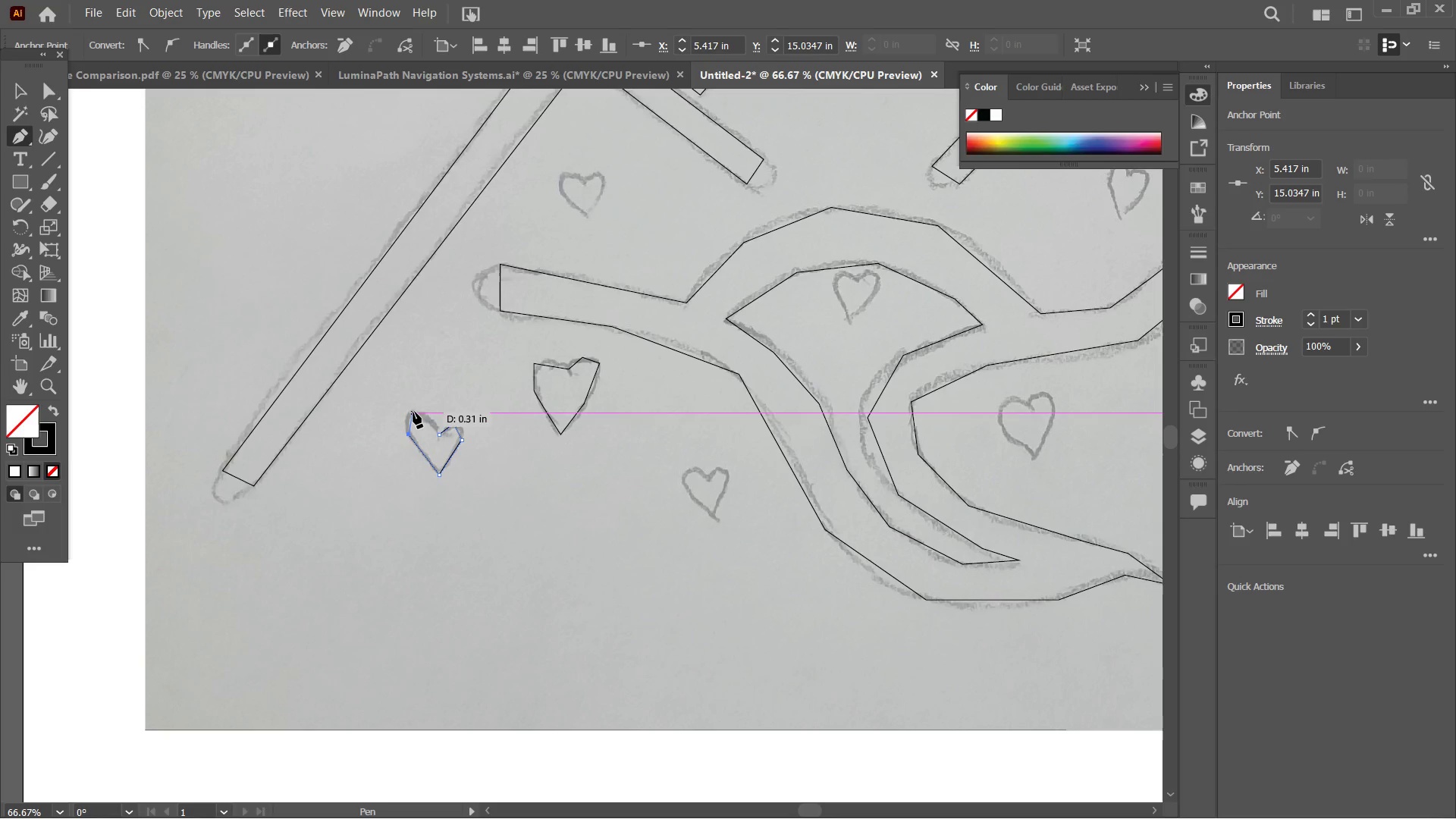 
left_click([416, 411])
 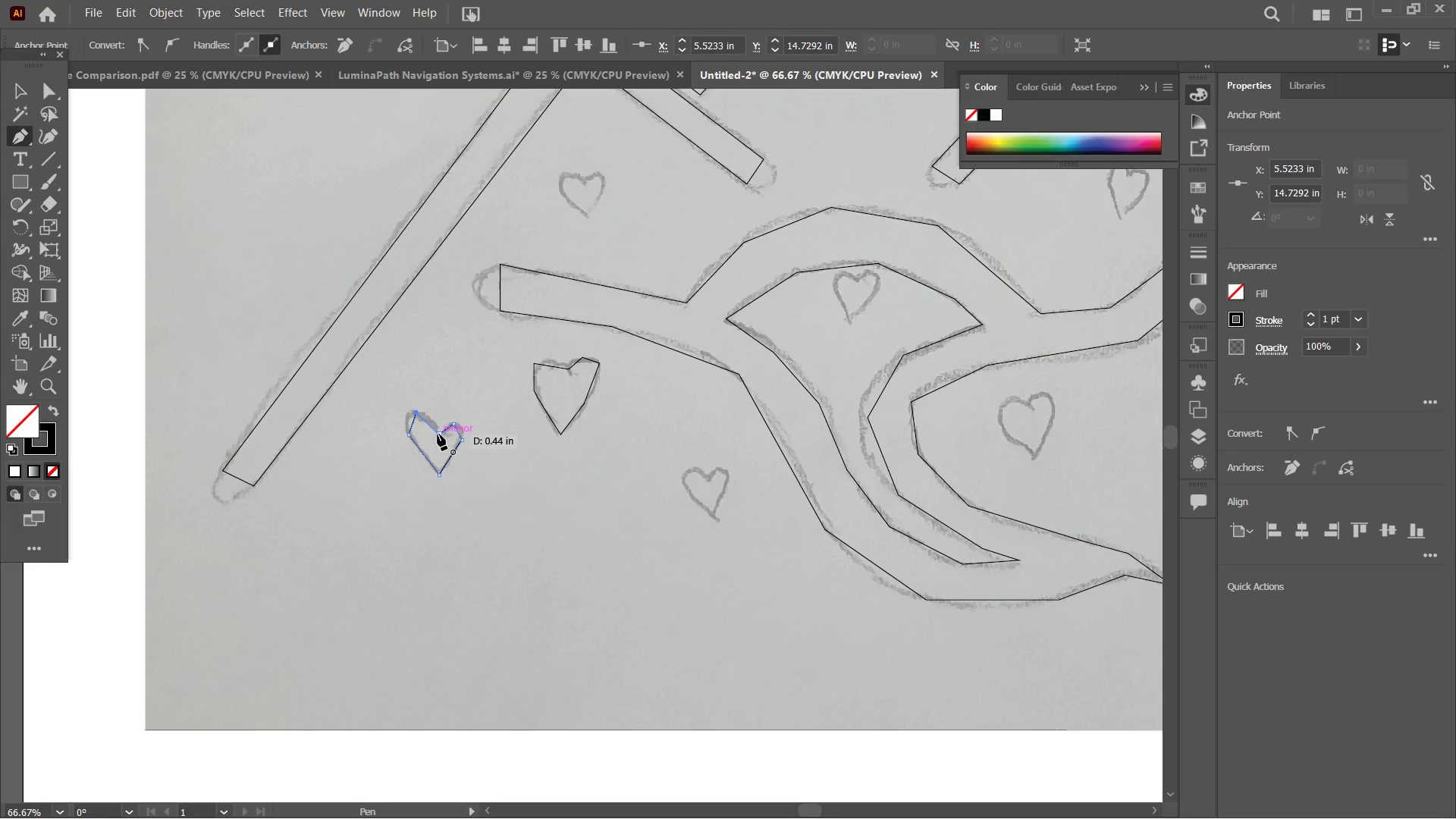 
left_click([438, 434])
 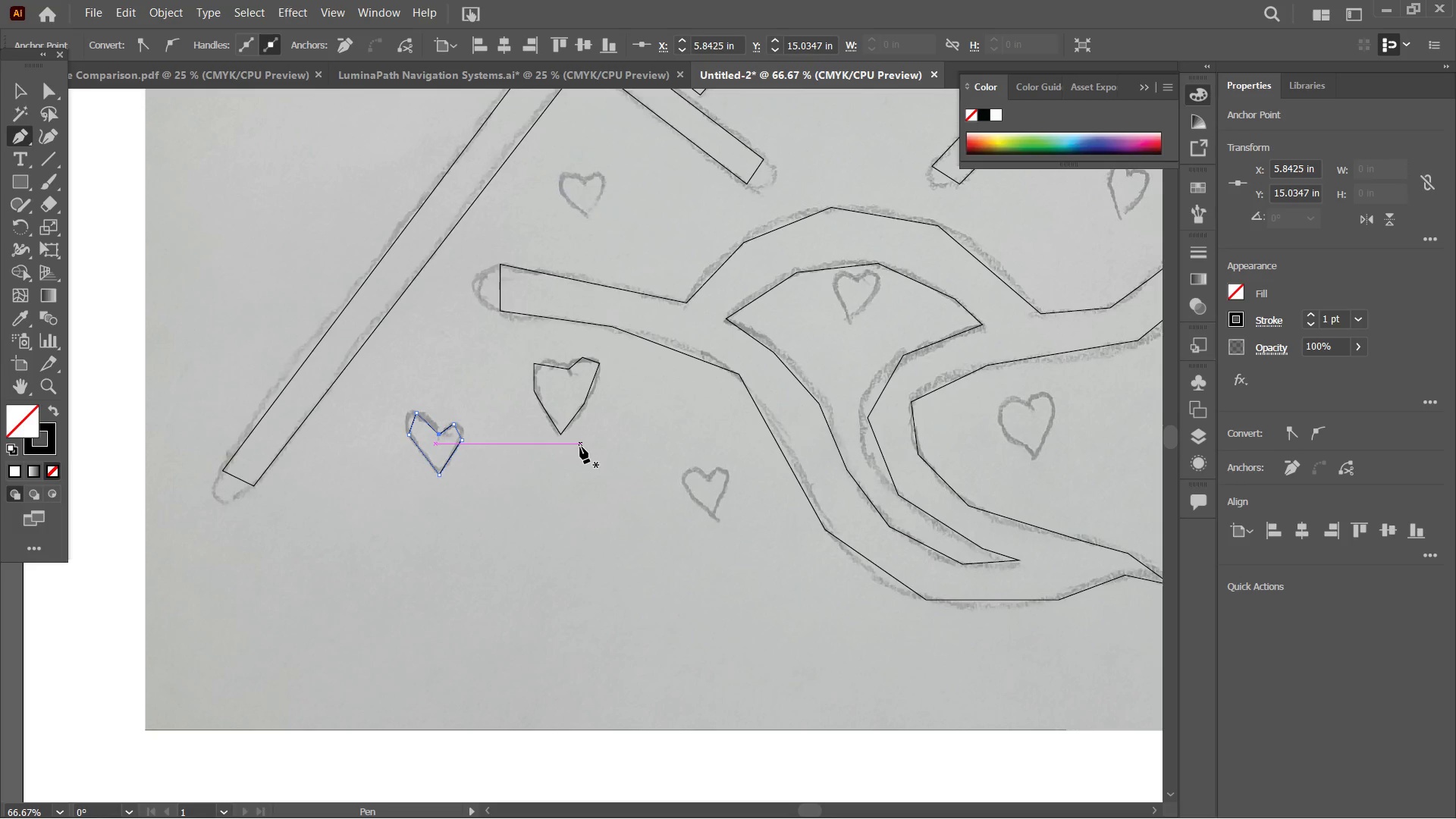 
hold_key(key=Space, duration=1.26)
 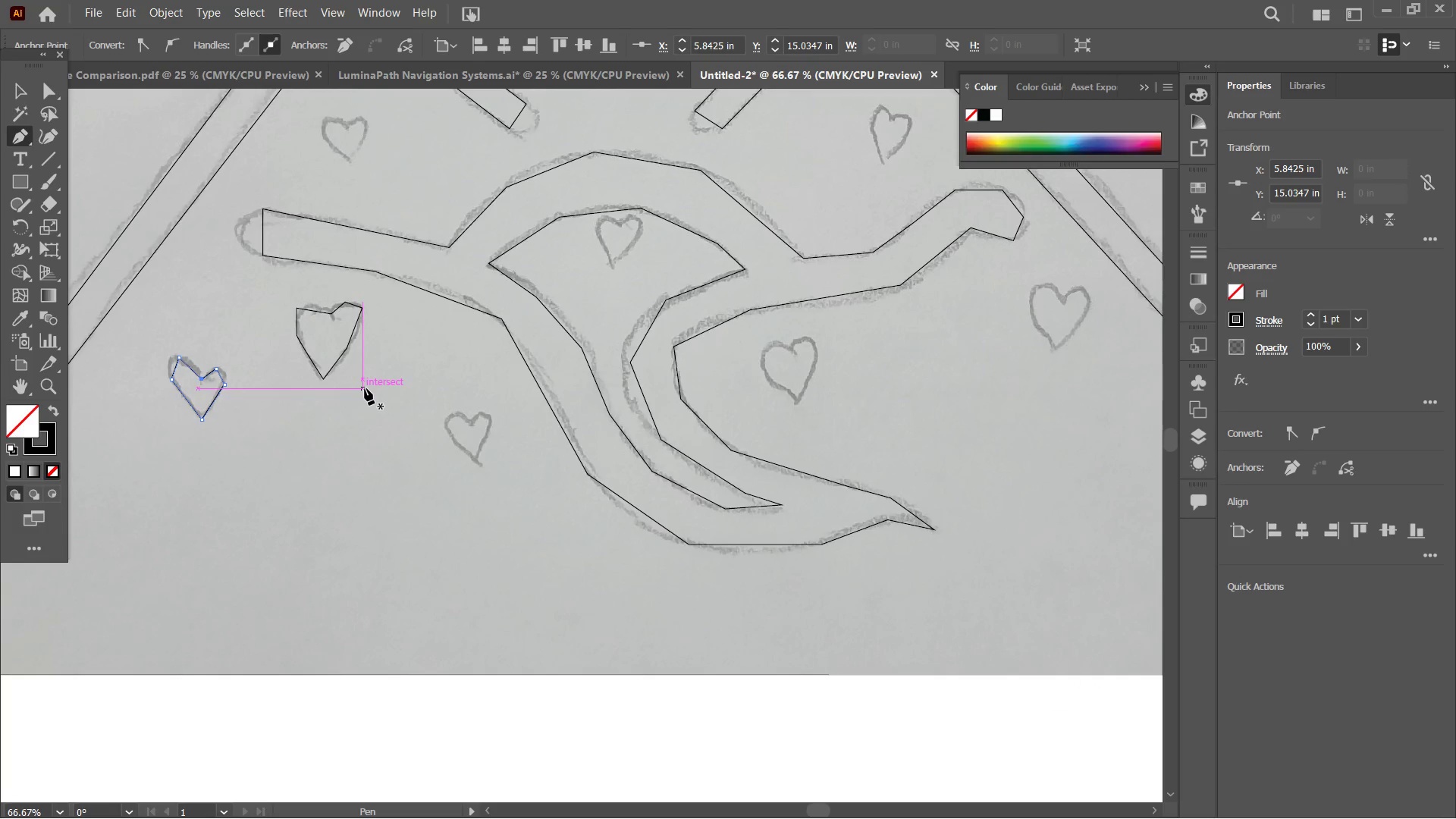 
left_click_drag(start_coordinate=[587, 448], to_coordinate=[349, 392])
 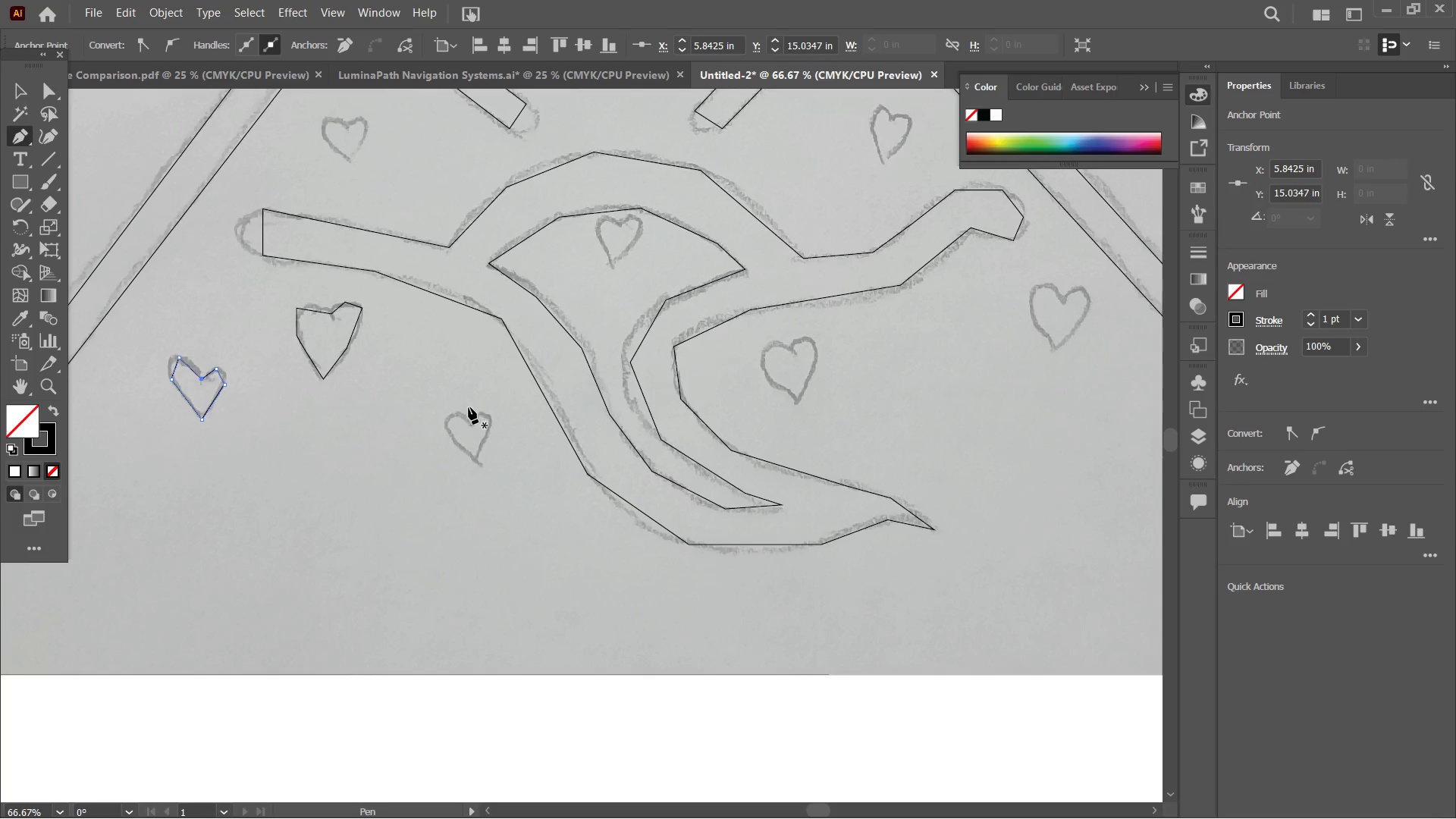 
wait(7.12)
 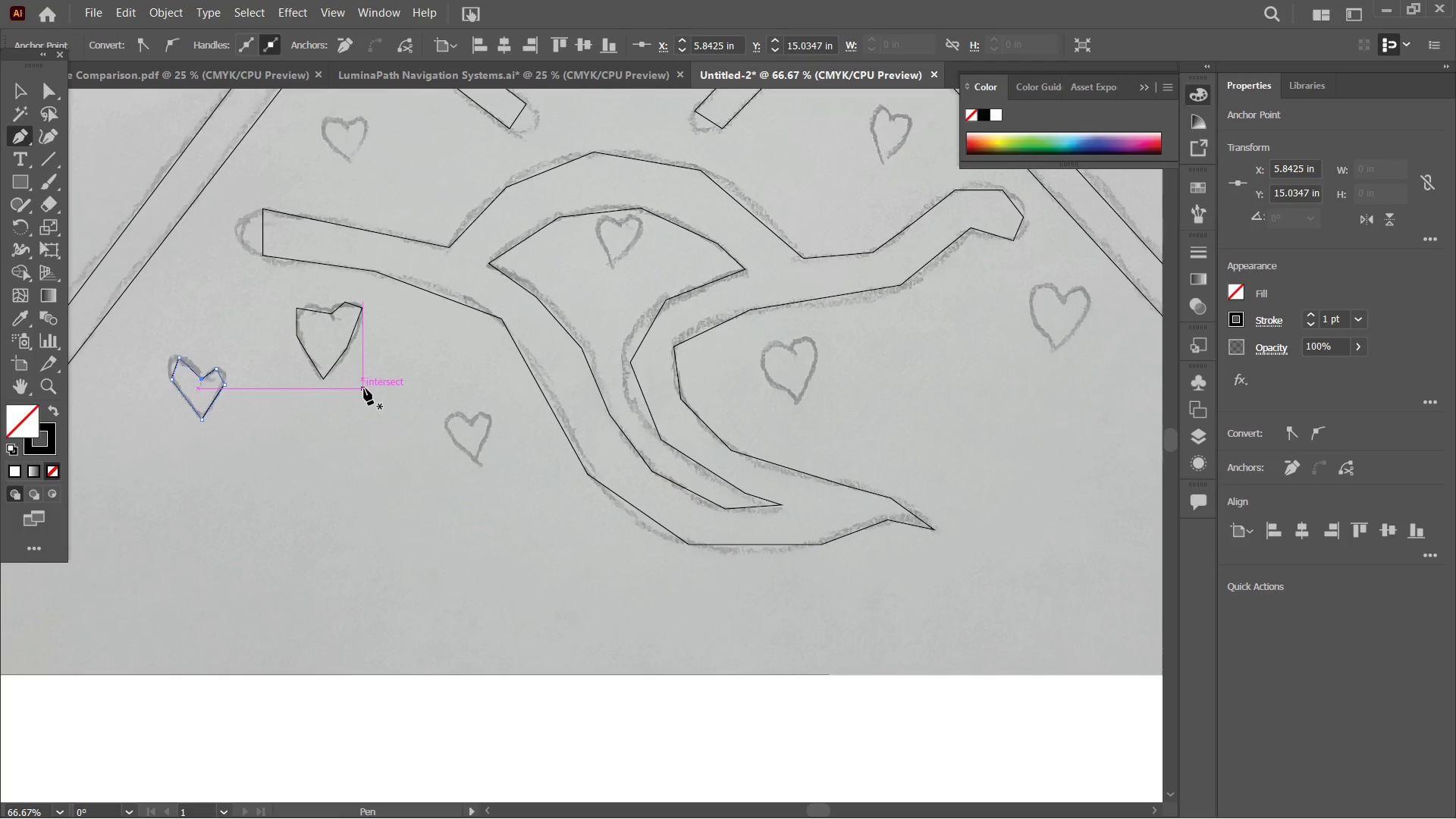 
left_click([469, 423])
 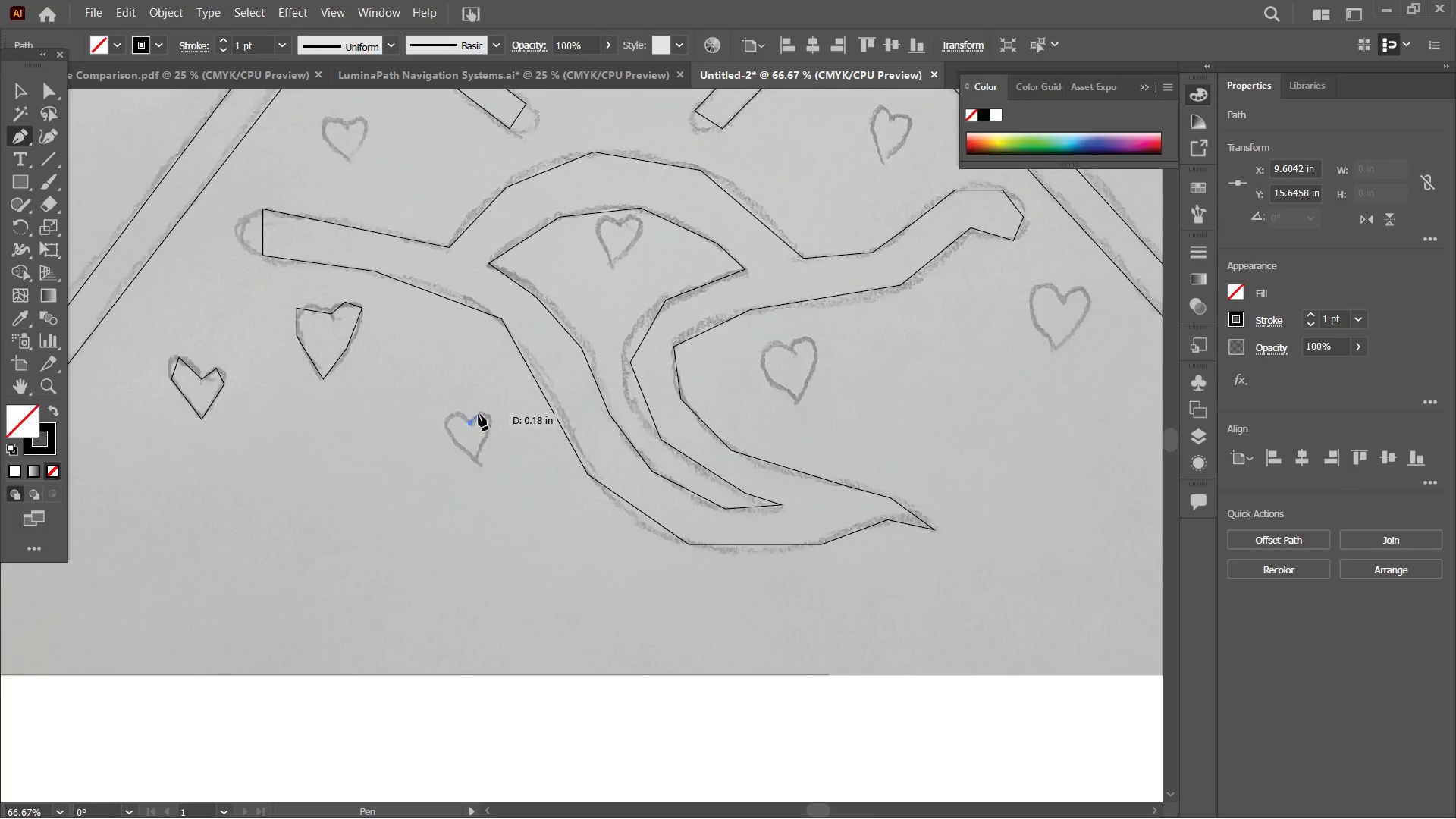 
left_click([479, 414])
 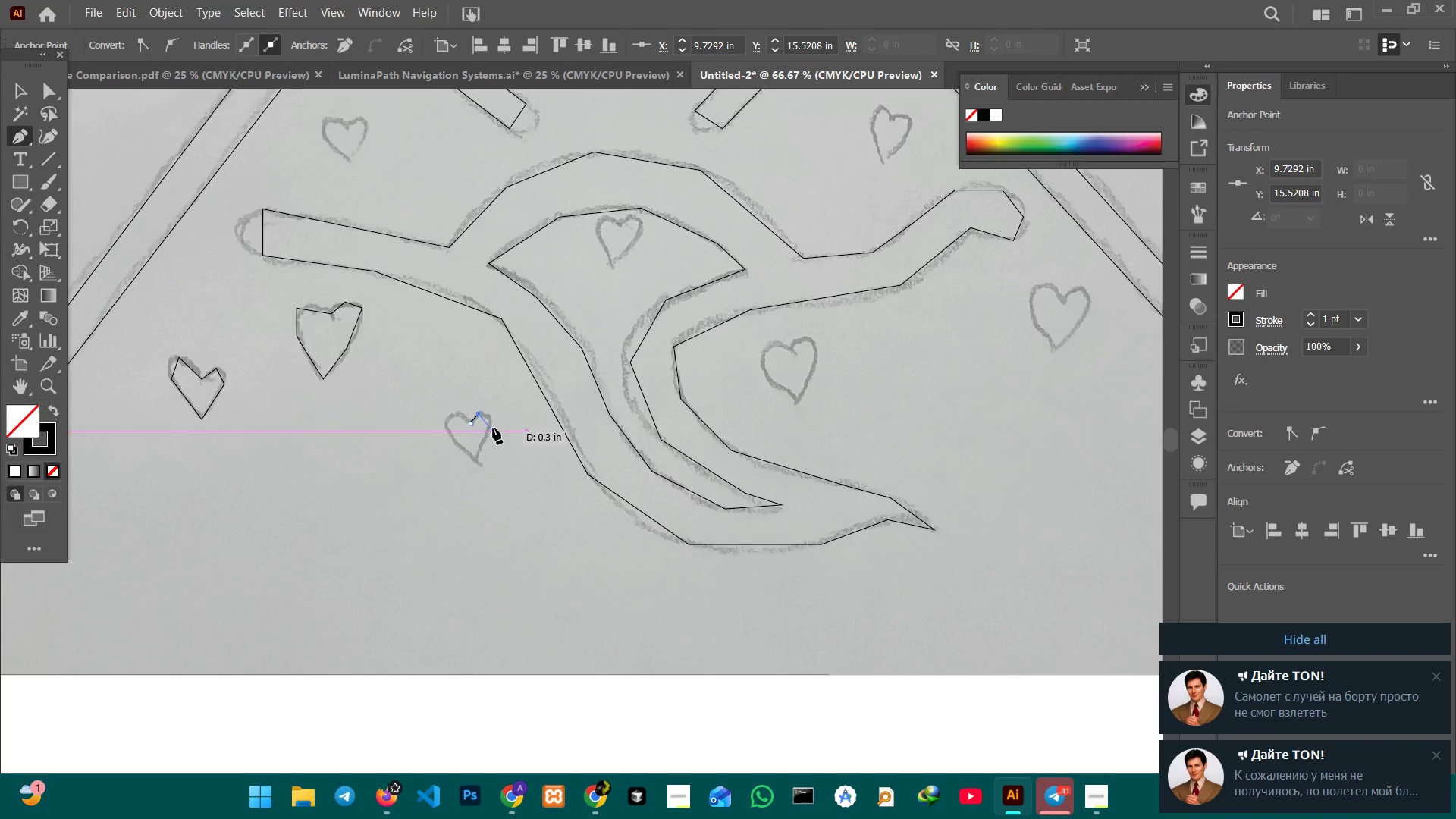 
wait(5.05)
 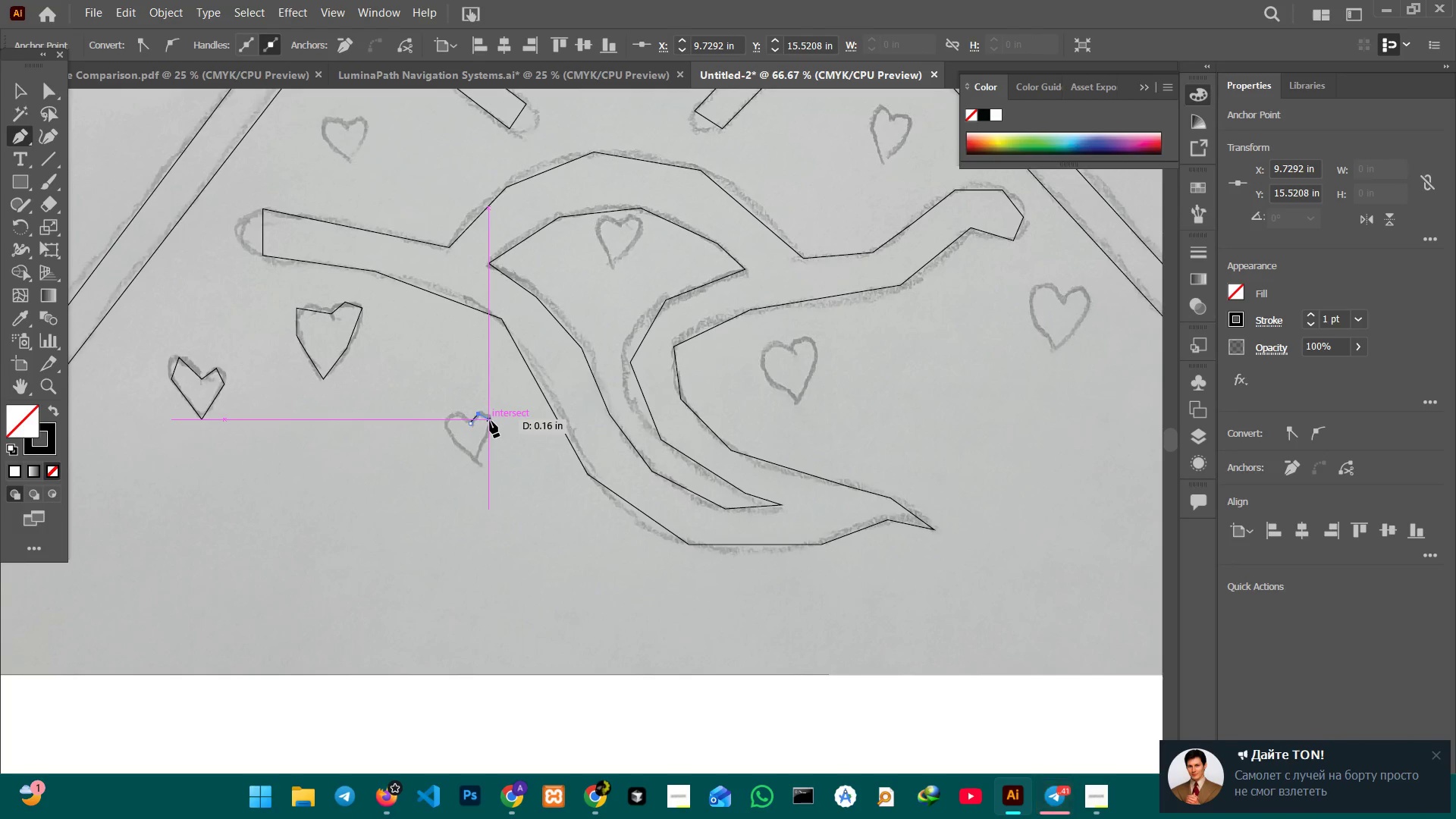 
left_click([492, 423])
 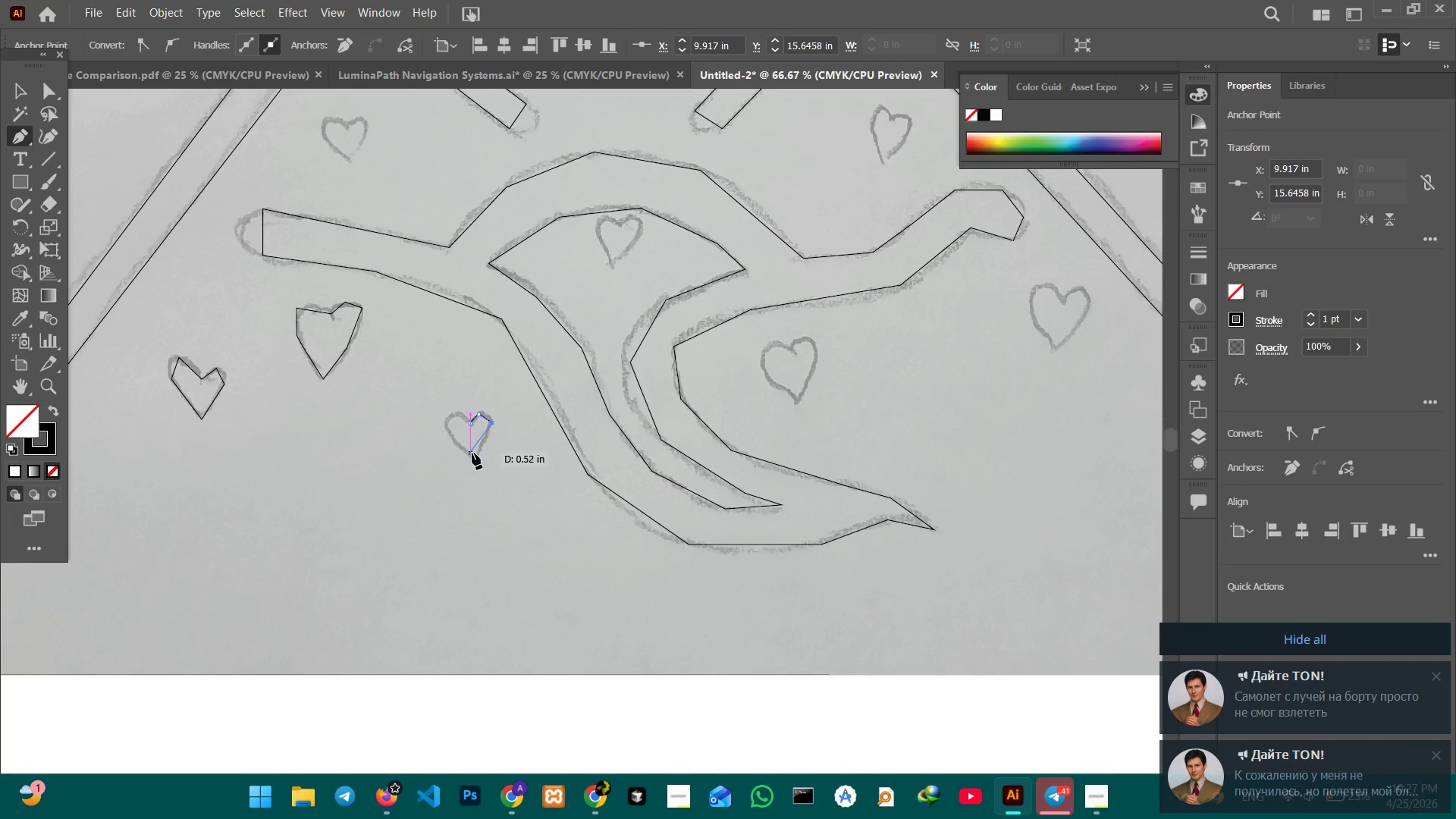 
wait(5.27)
 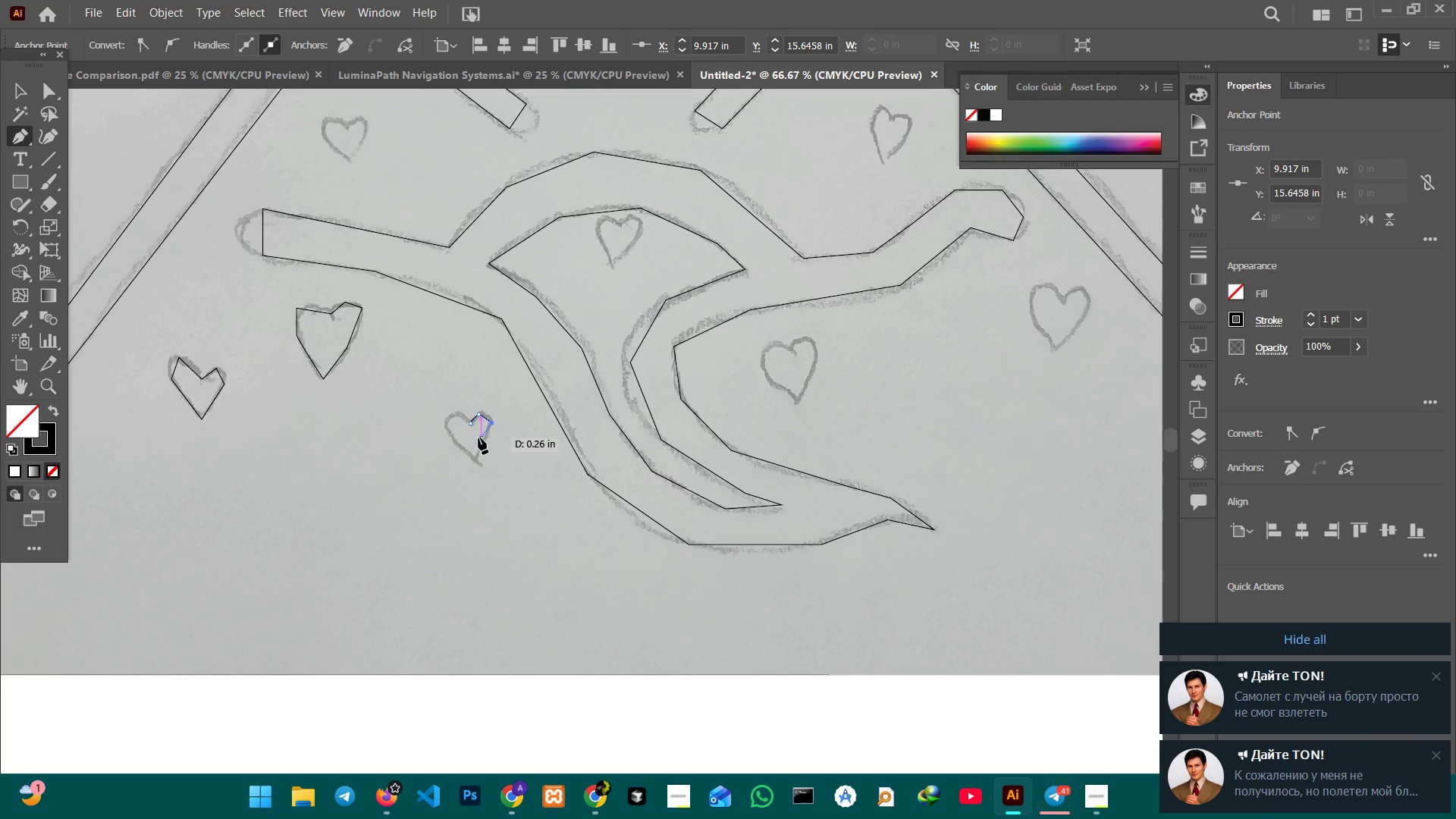 
left_click([475, 462])
 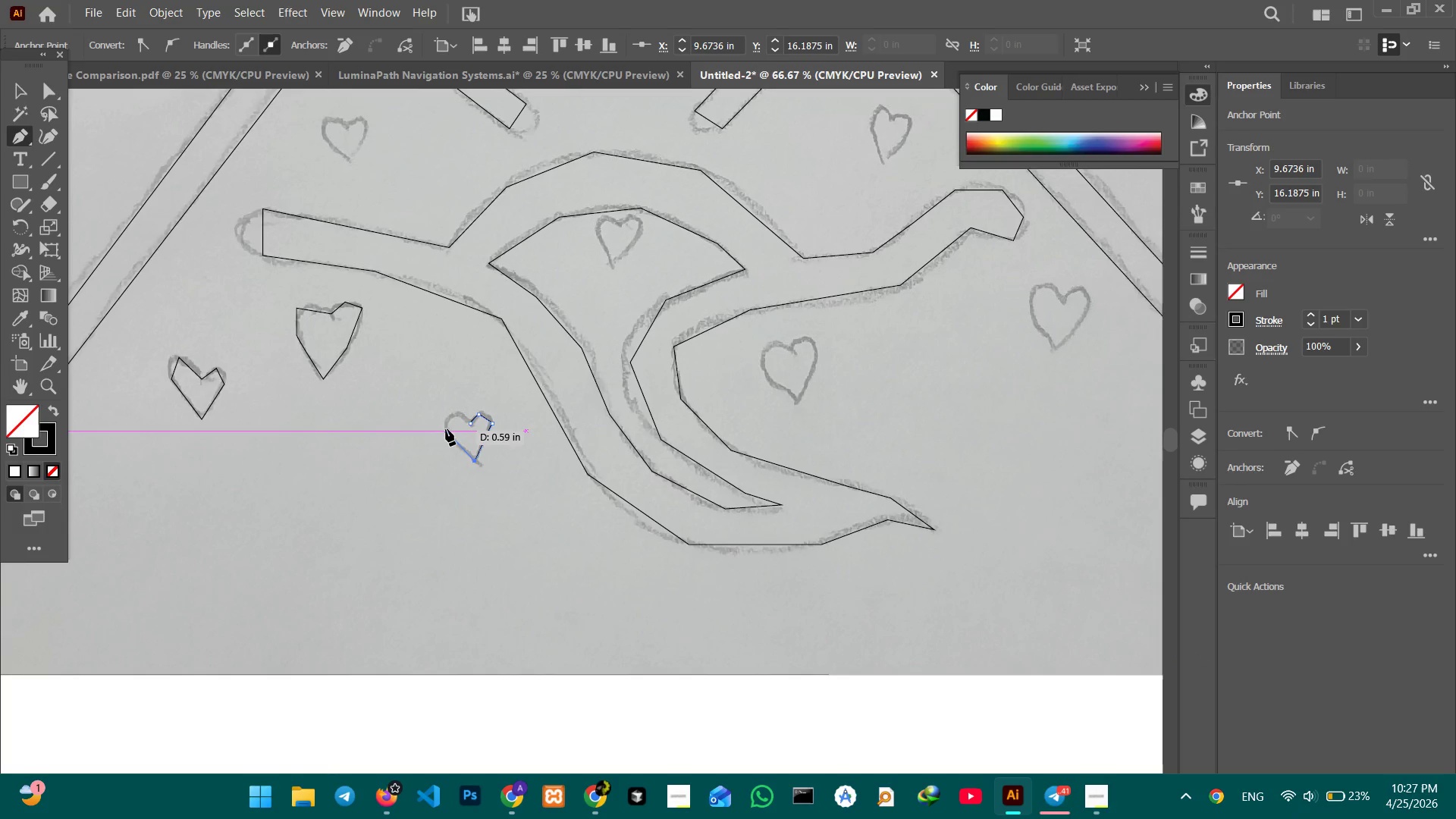 
left_click([446, 429])
 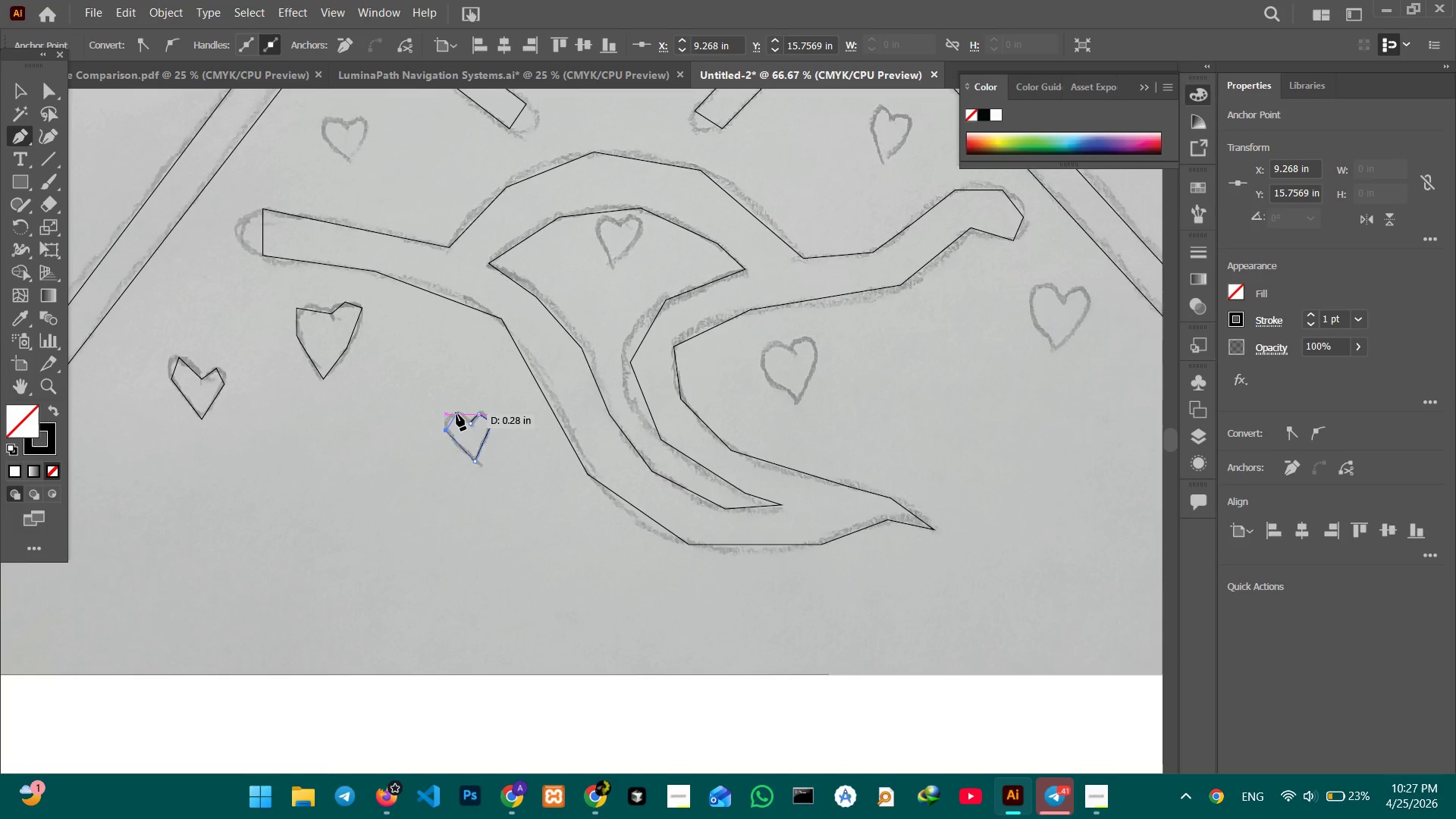 
left_click([457, 414])
 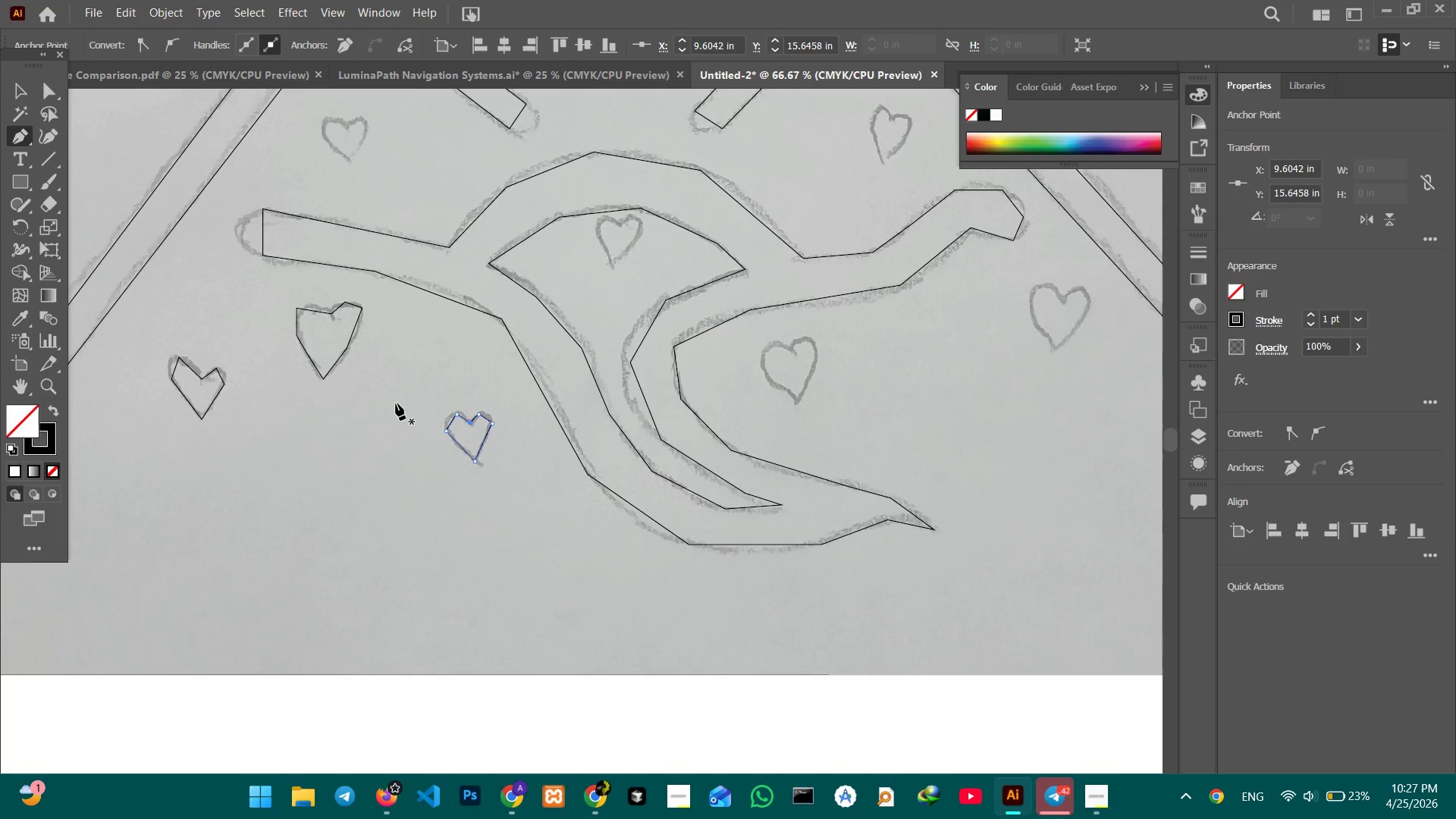 
hold_key(key=Space, duration=1.5)
 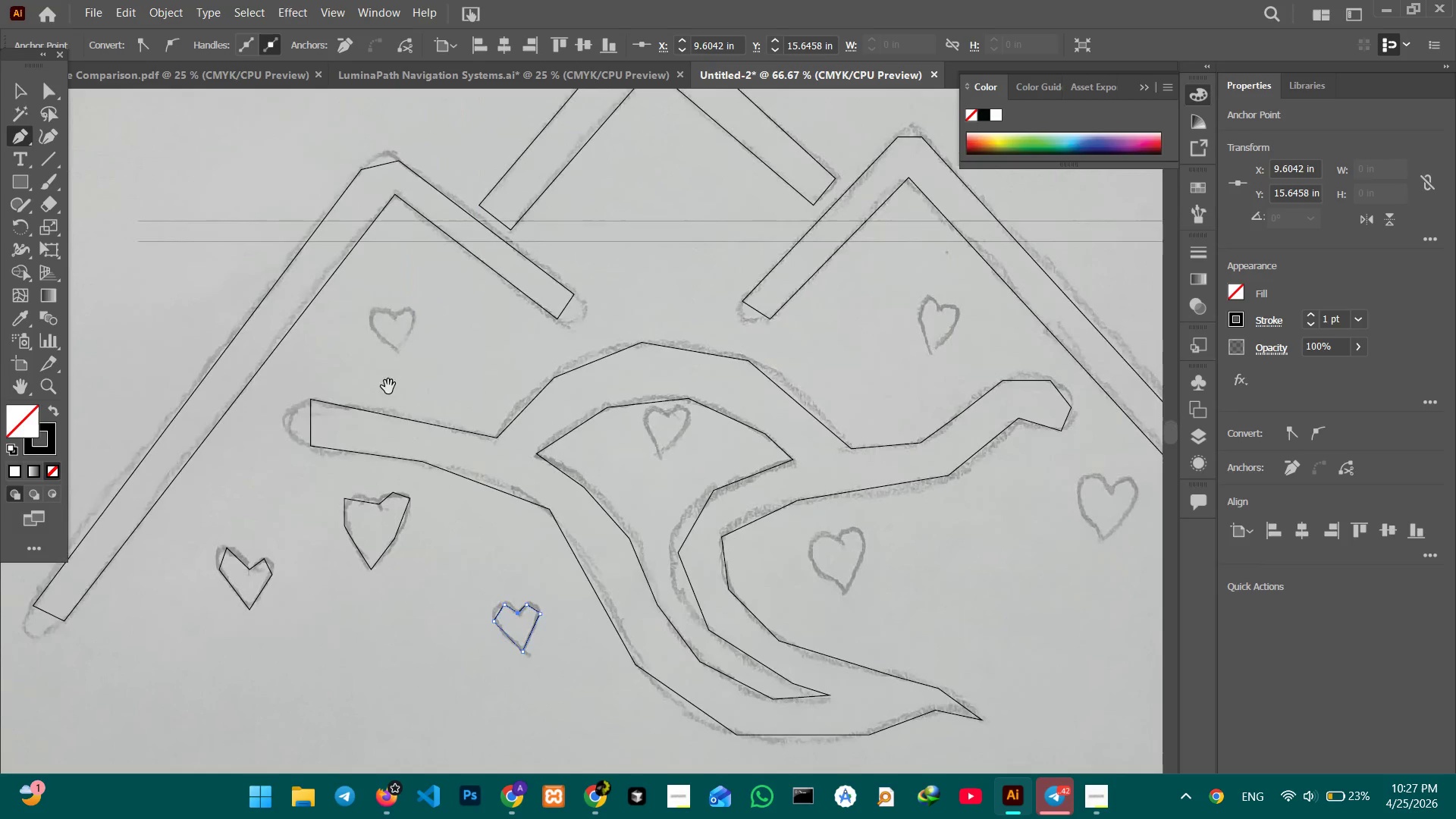 
left_click_drag(start_coordinate=[450, 405], to_coordinate=[359, 463])
 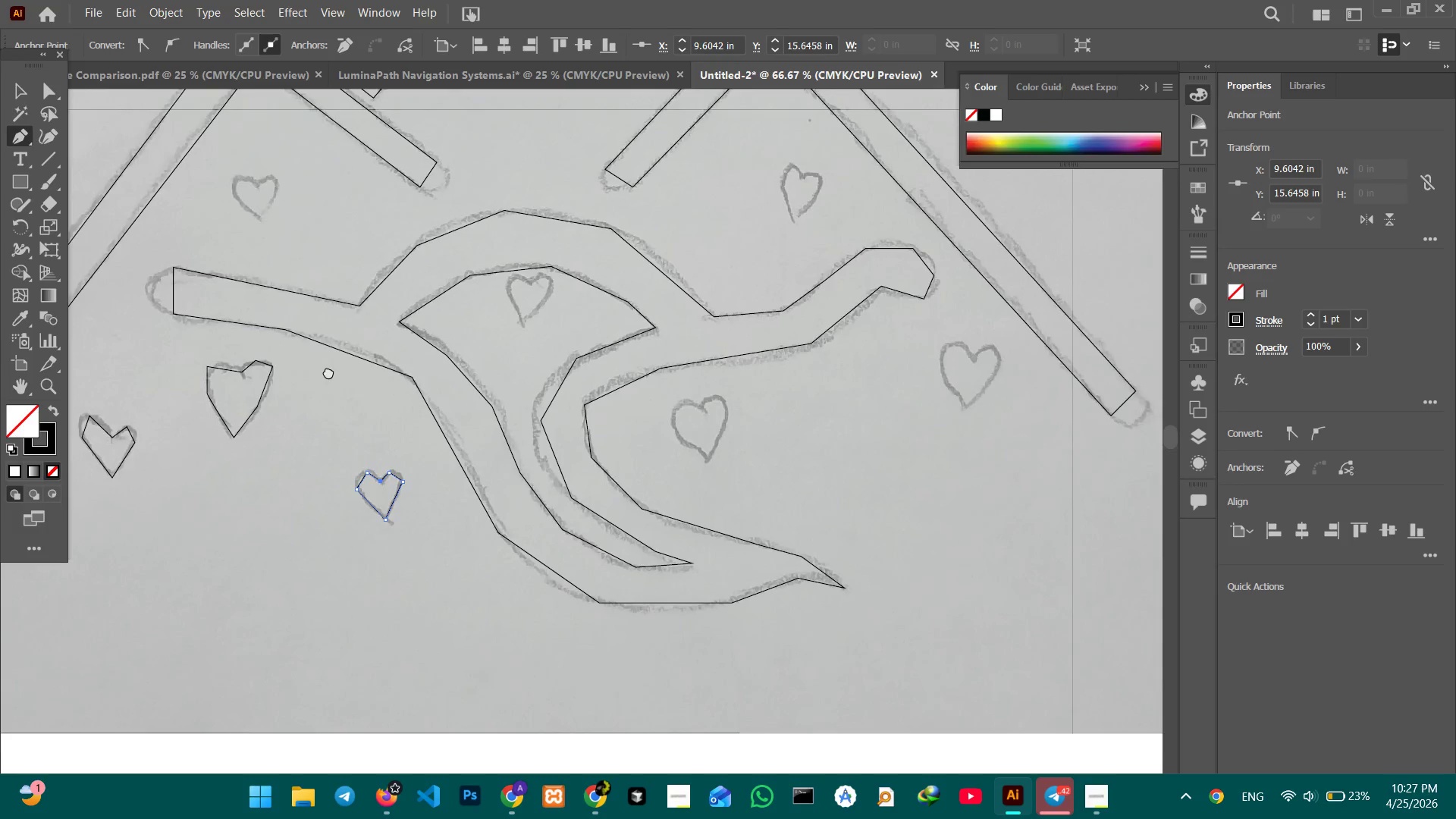 
left_click_drag(start_coordinate=[325, 365], to_coordinate=[379, 426])
 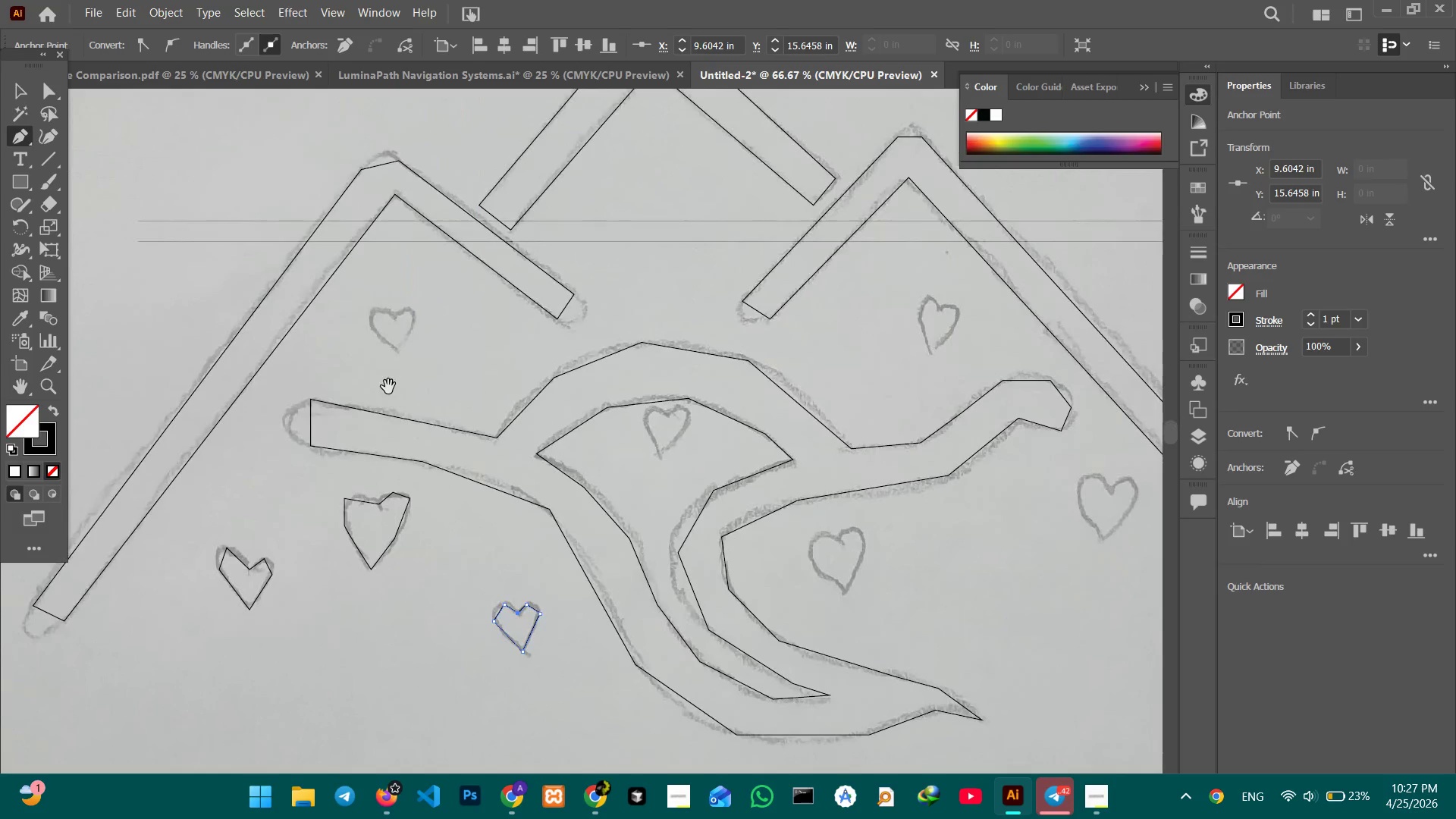 
hold_key(key=Space, duration=0.88)
 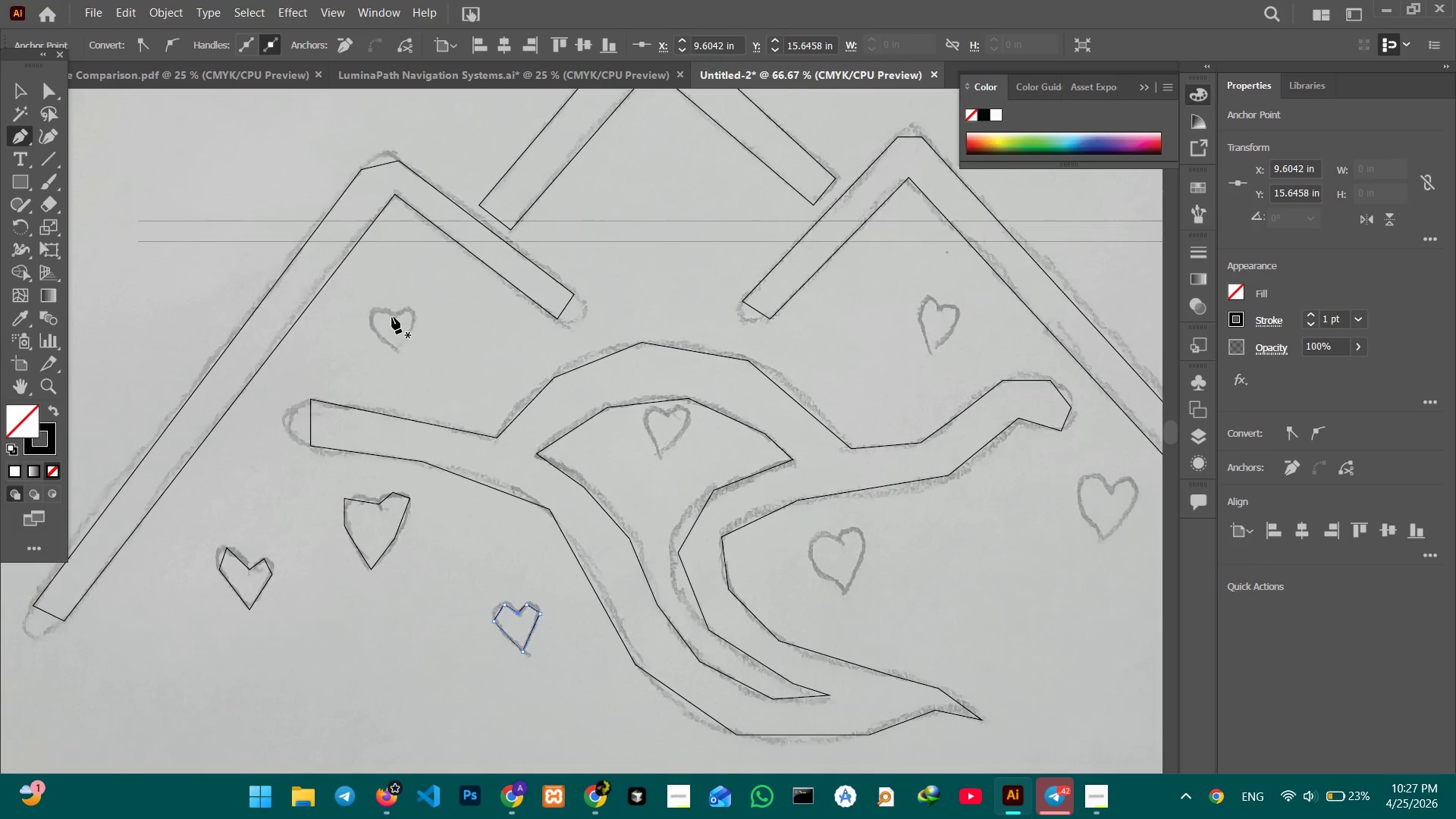 
left_click_drag(start_coordinate=[334, 359], to_coordinate=[416, 429])
 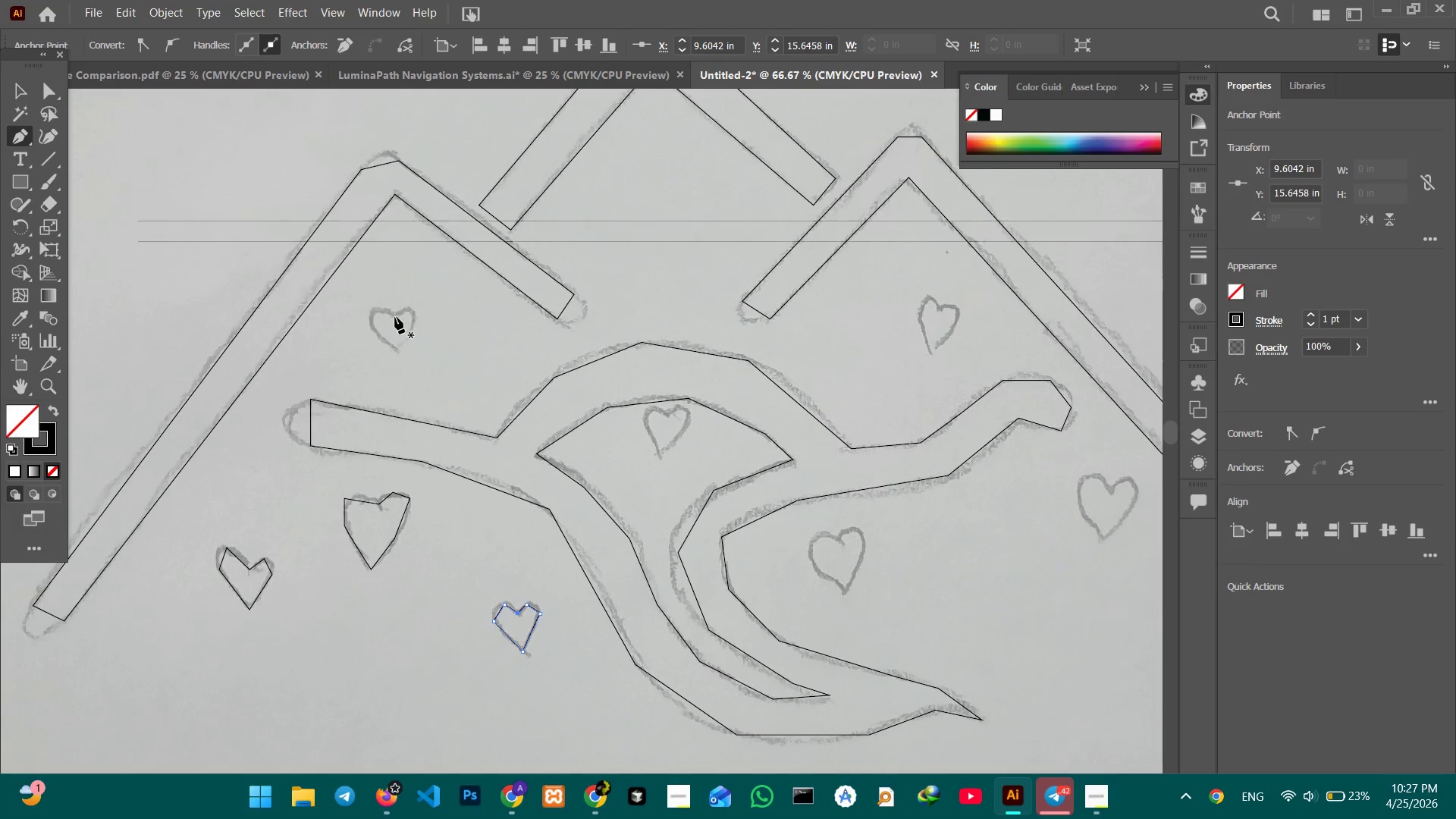 
left_click([395, 317])
 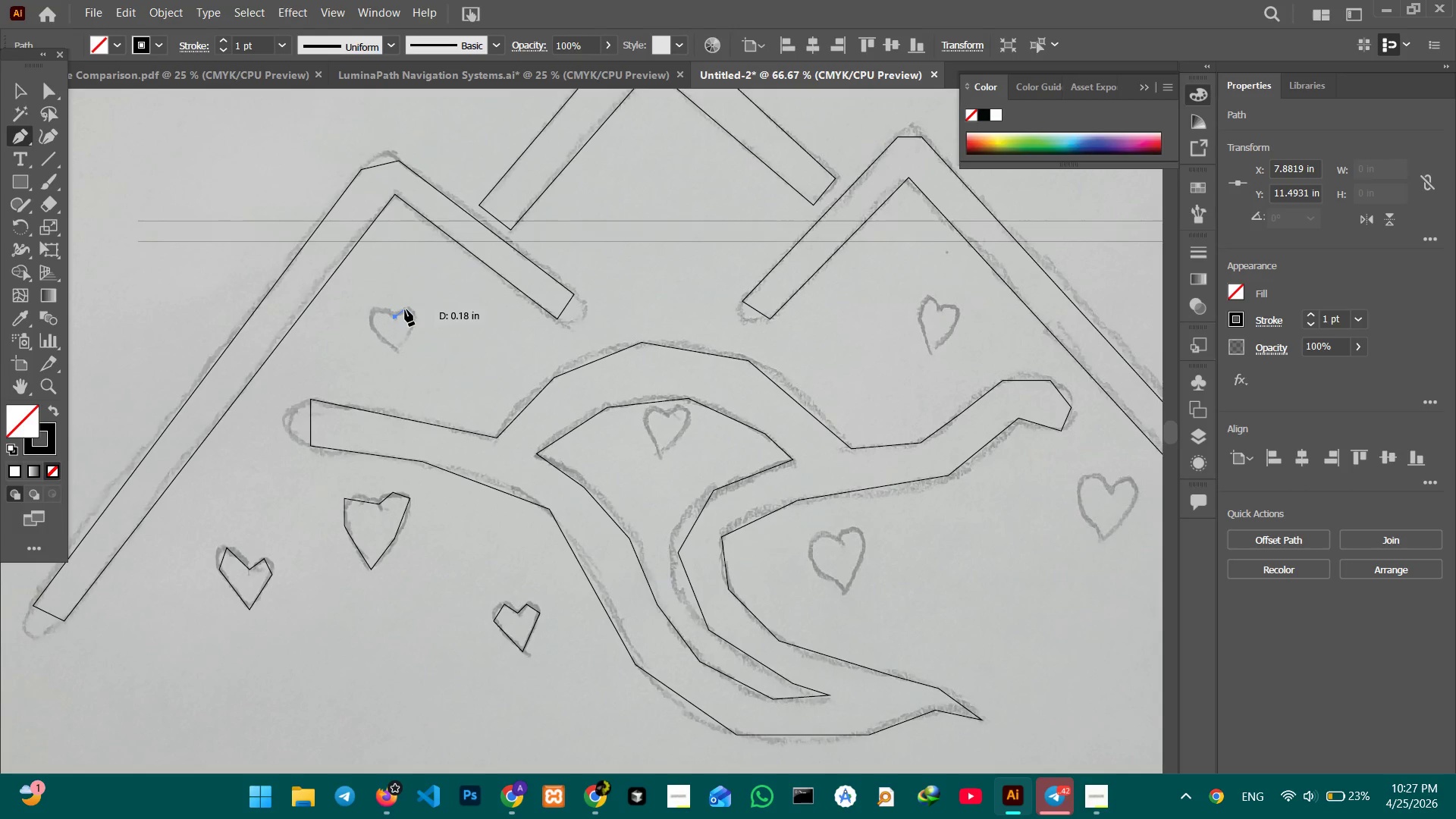 
left_click([403, 309])
 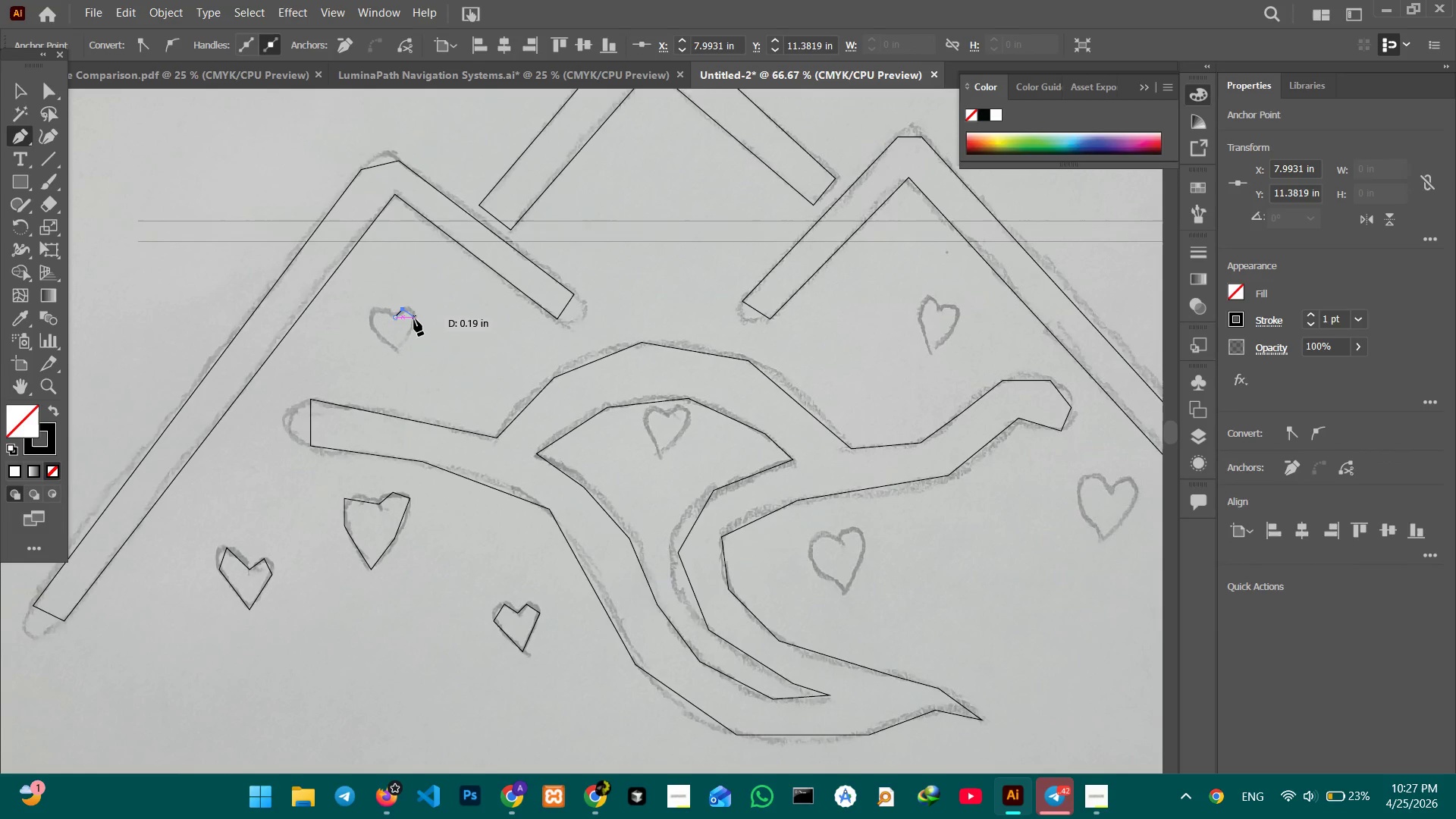 
left_click([414, 319])
 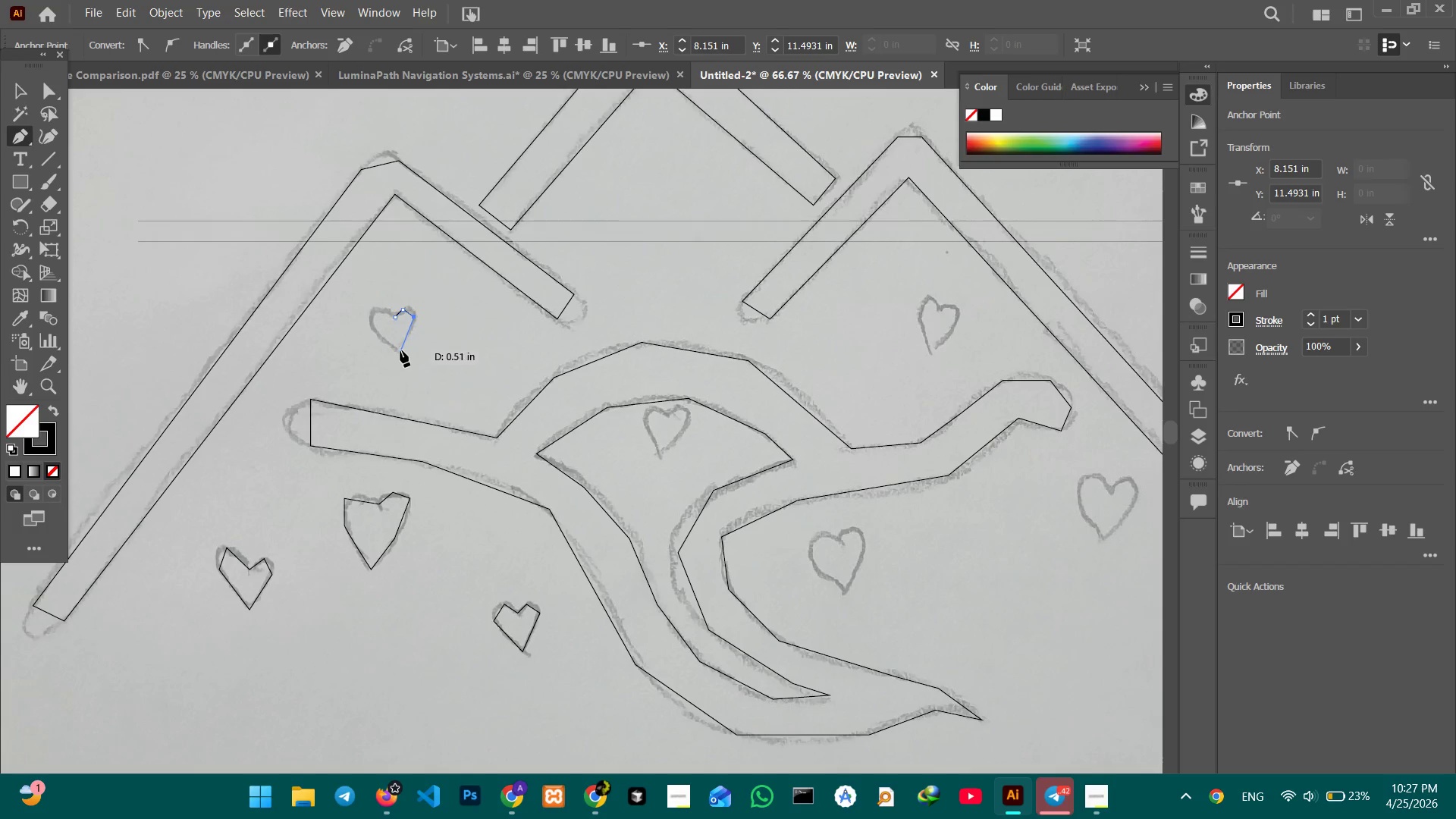 
left_click([400, 352])
 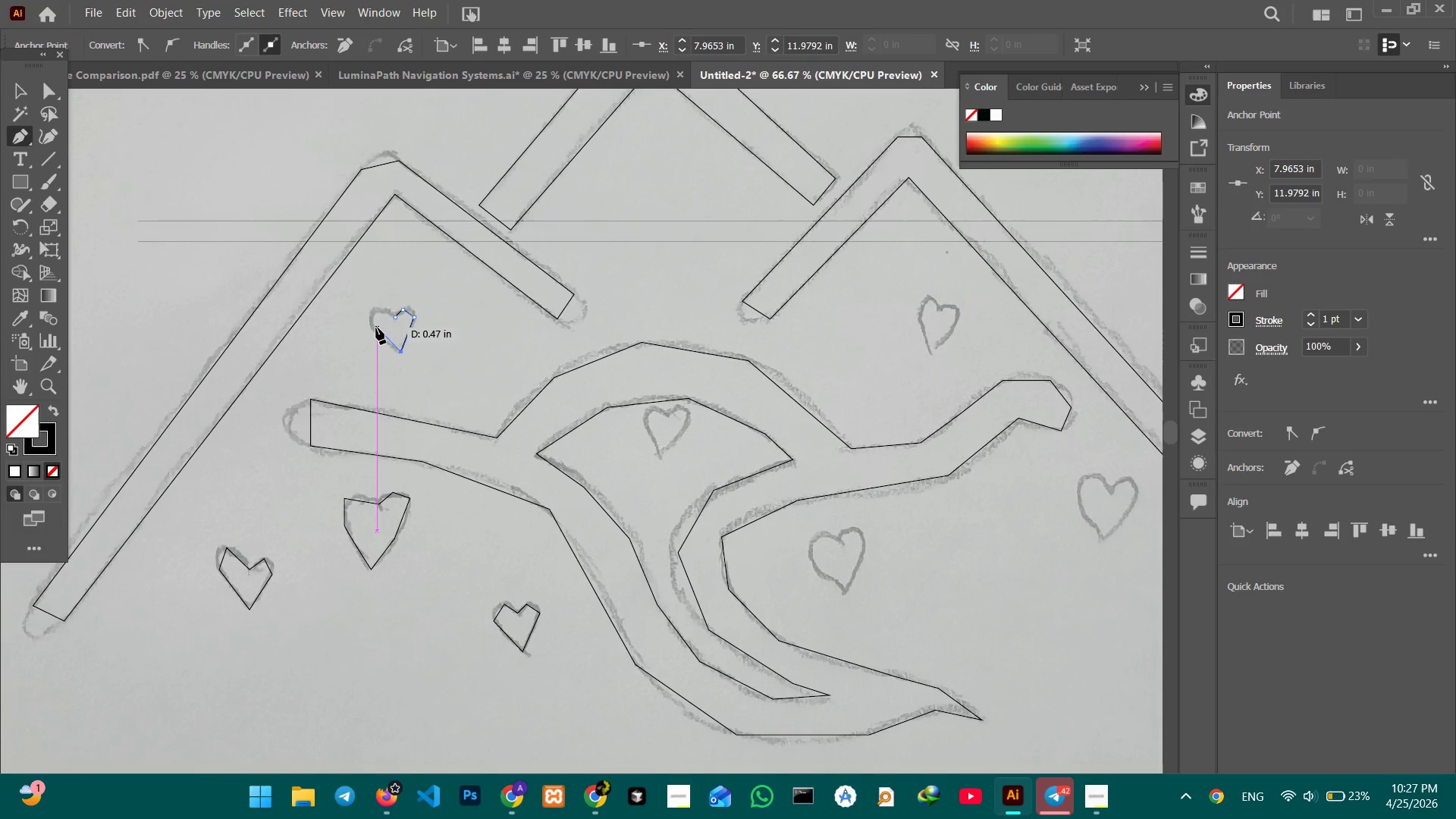 
left_click([371, 327])
 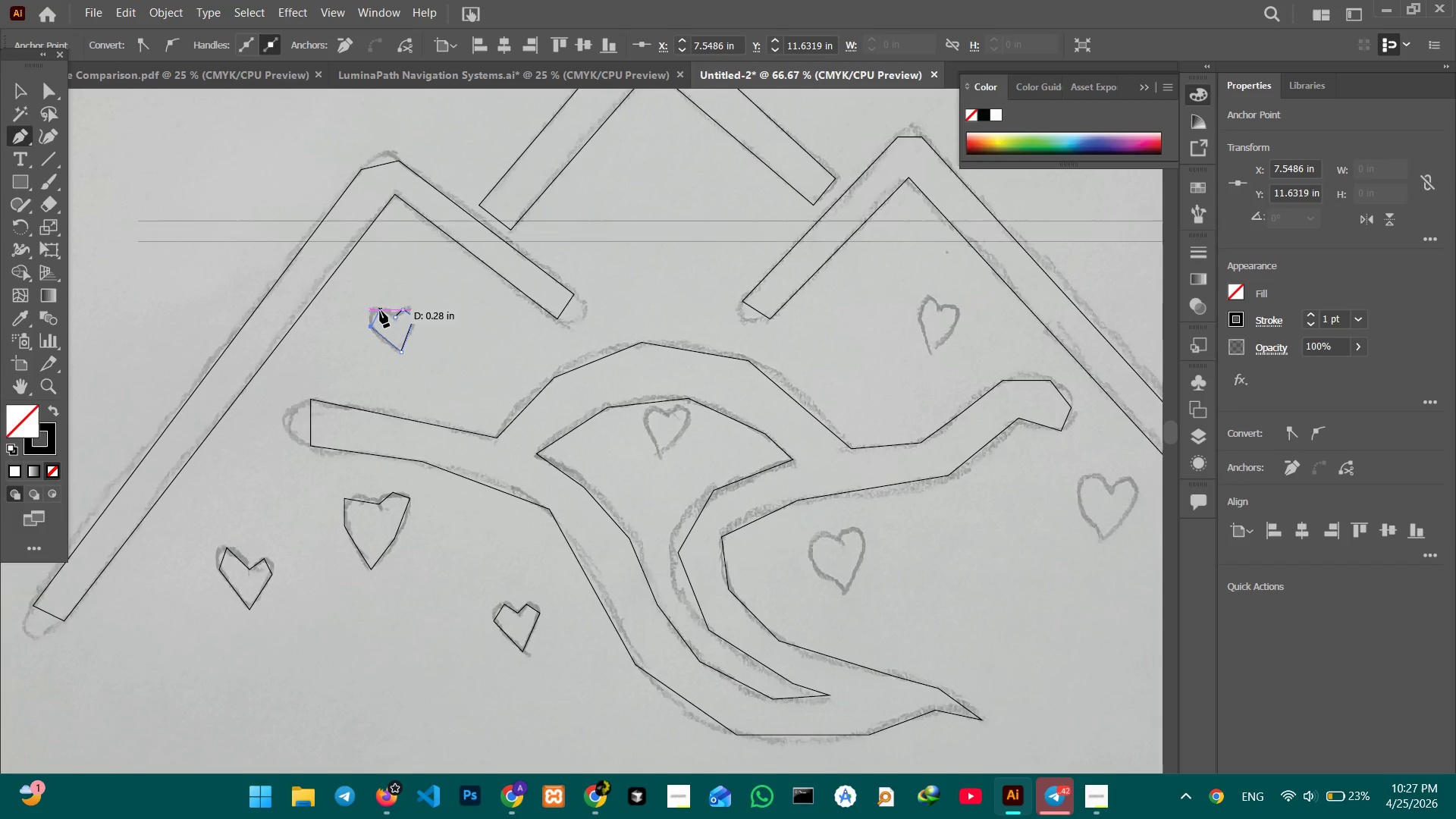 
left_click([380, 311])
 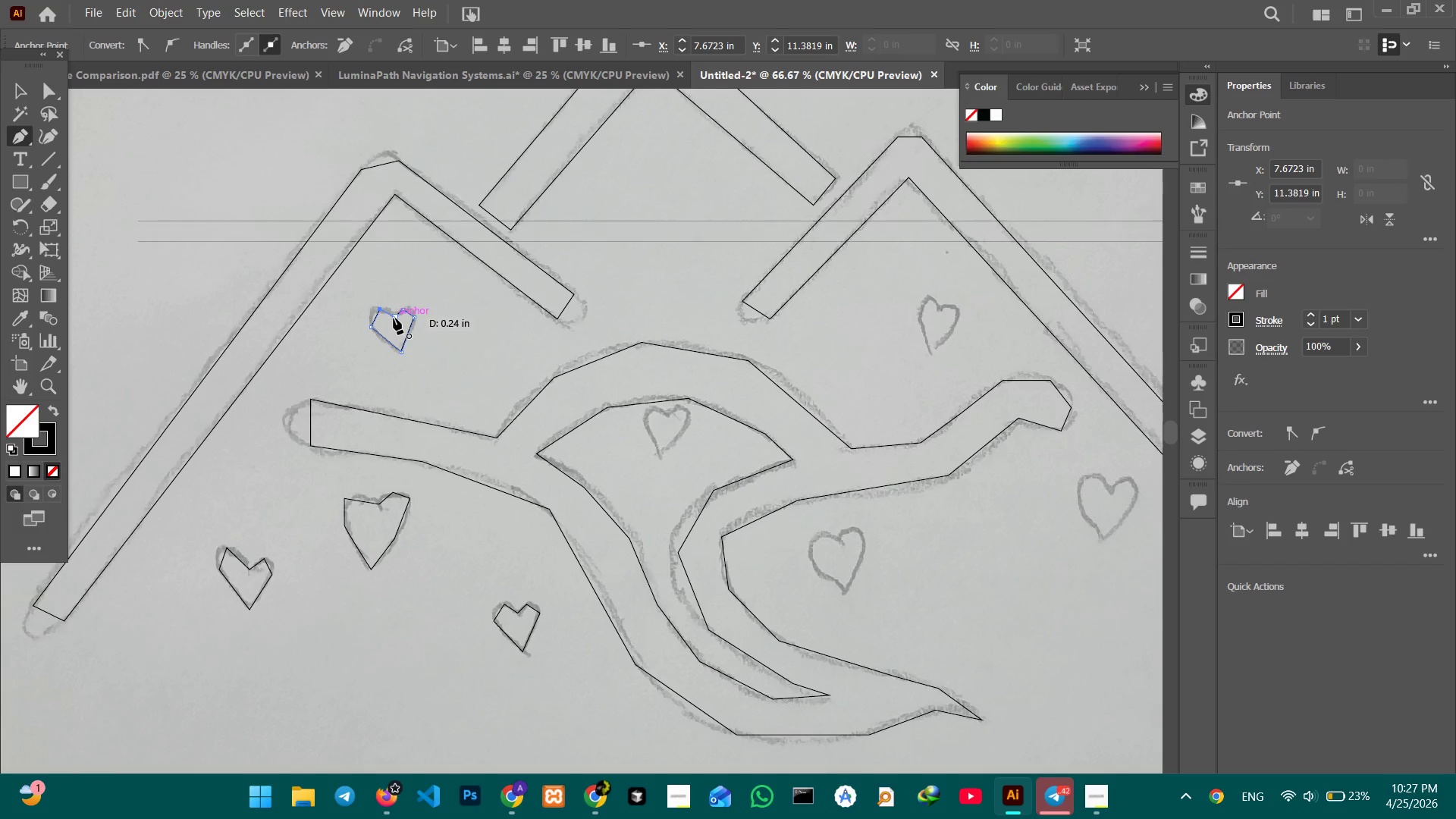 
left_click([394, 318])
 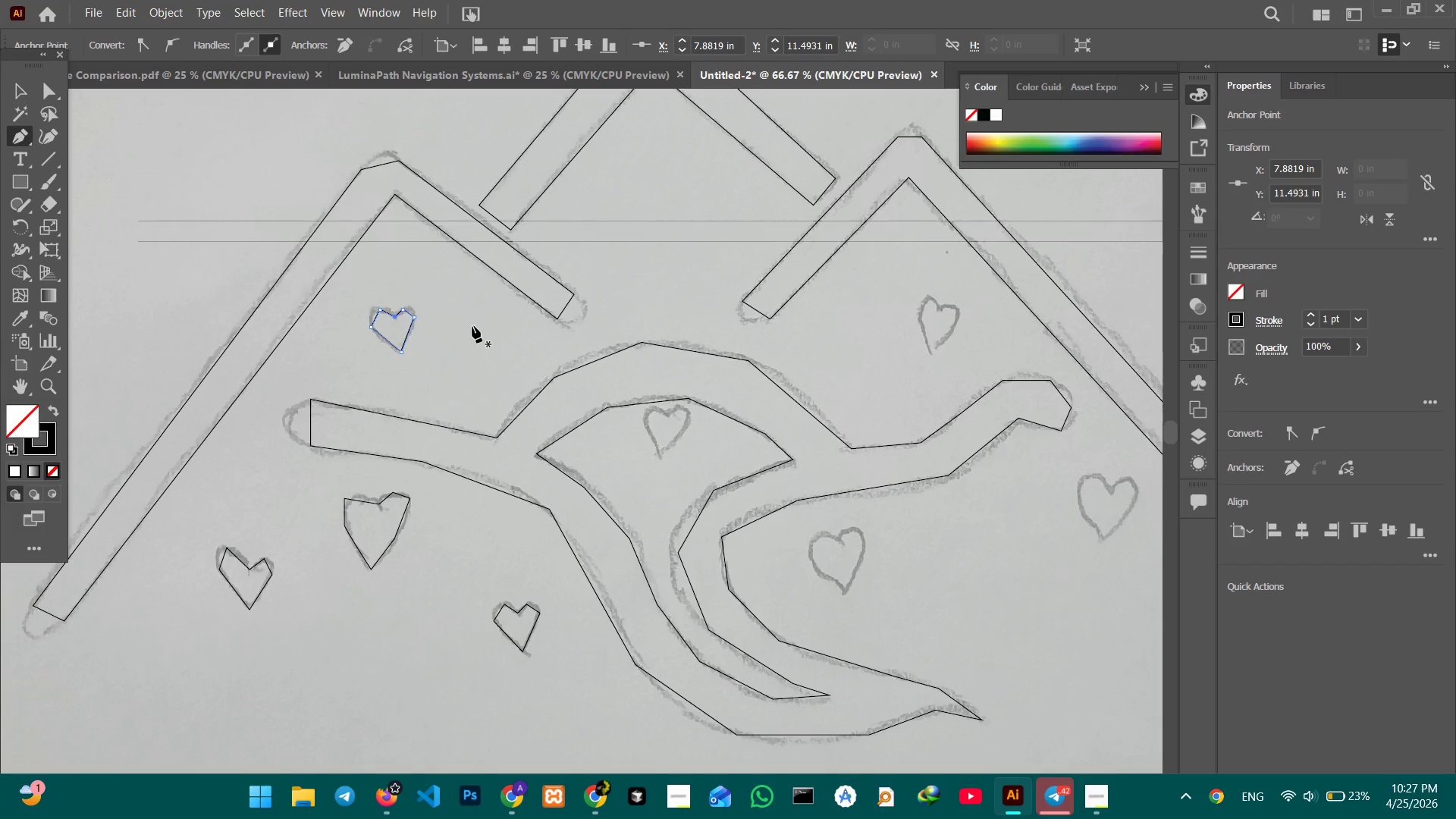 
left_click_drag(start_coordinate=[511, 337], to_coordinate=[475, 328])
 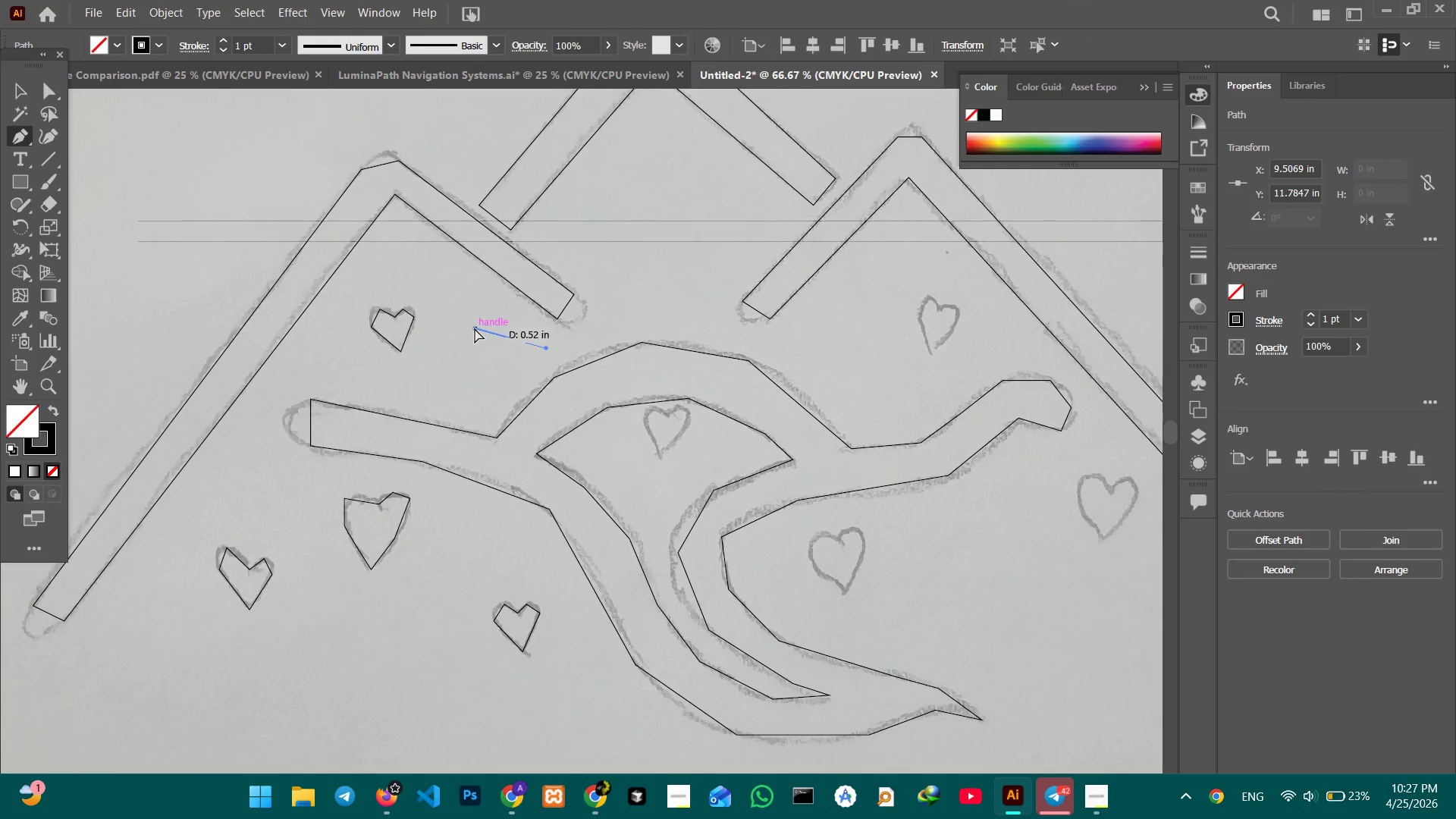 
key(Control+Z)
 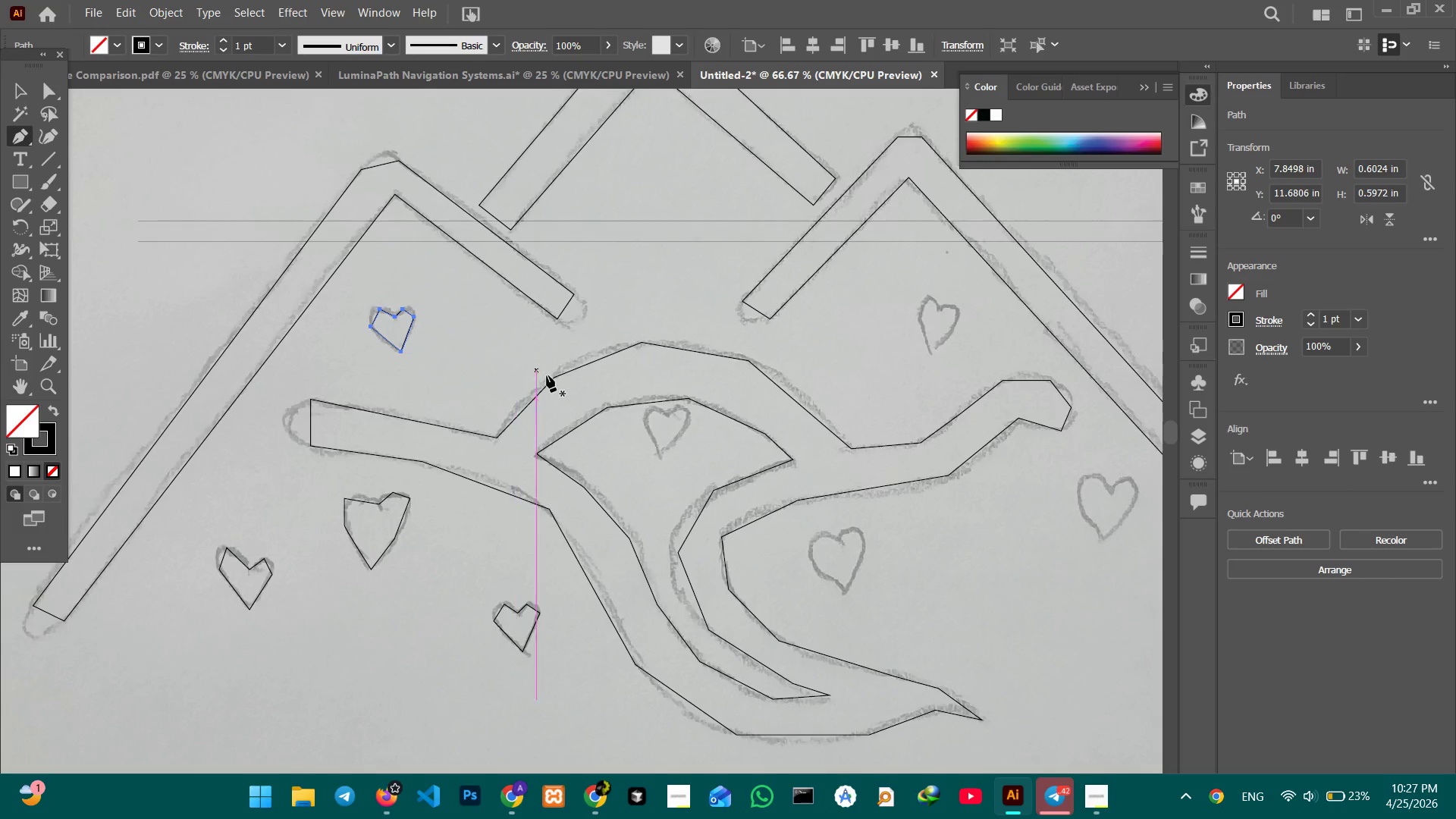 
hold_key(key=Space, duration=0.98)
 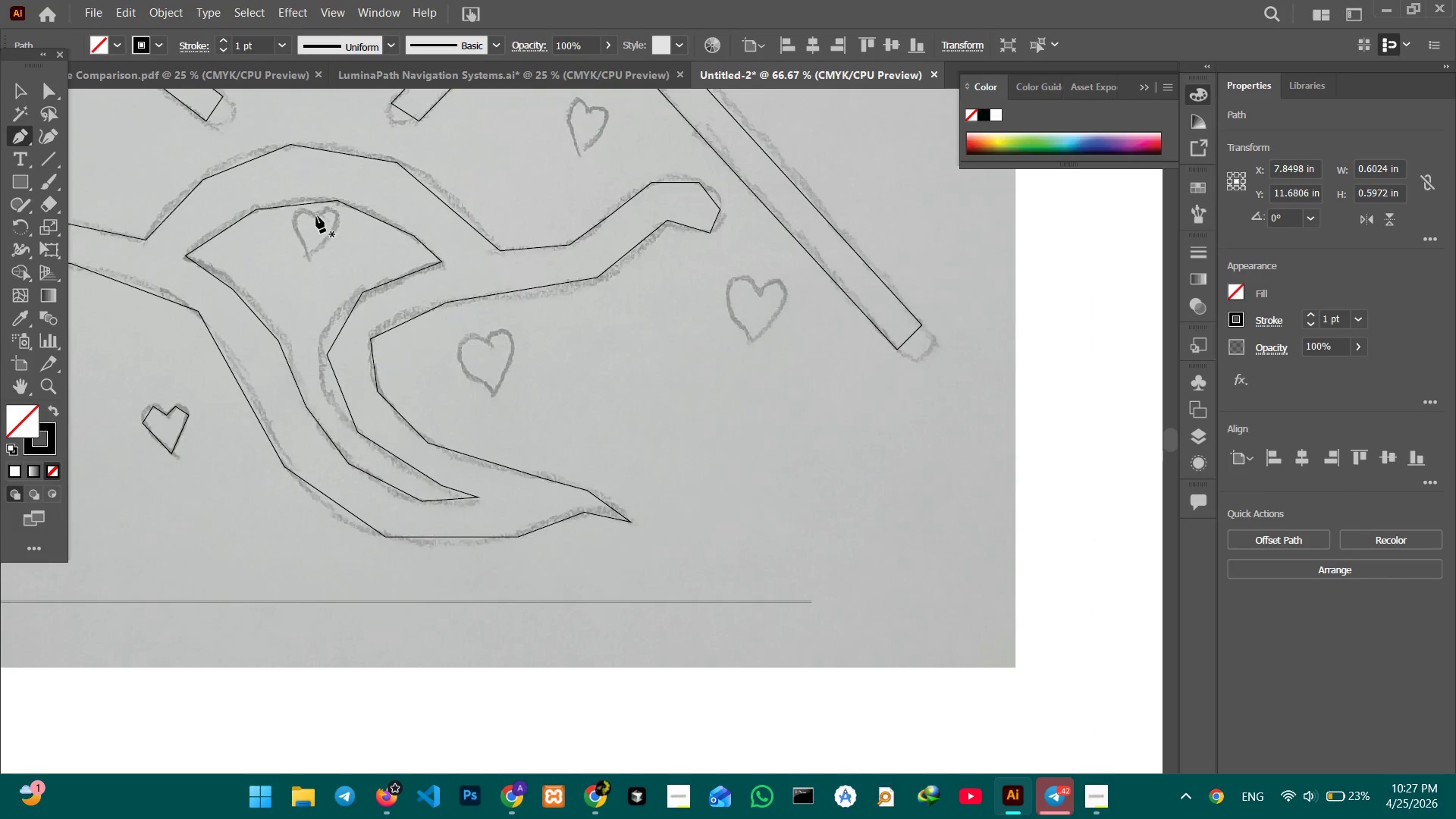 
left_click_drag(start_coordinate=[654, 410], to_coordinate=[303, 212])
 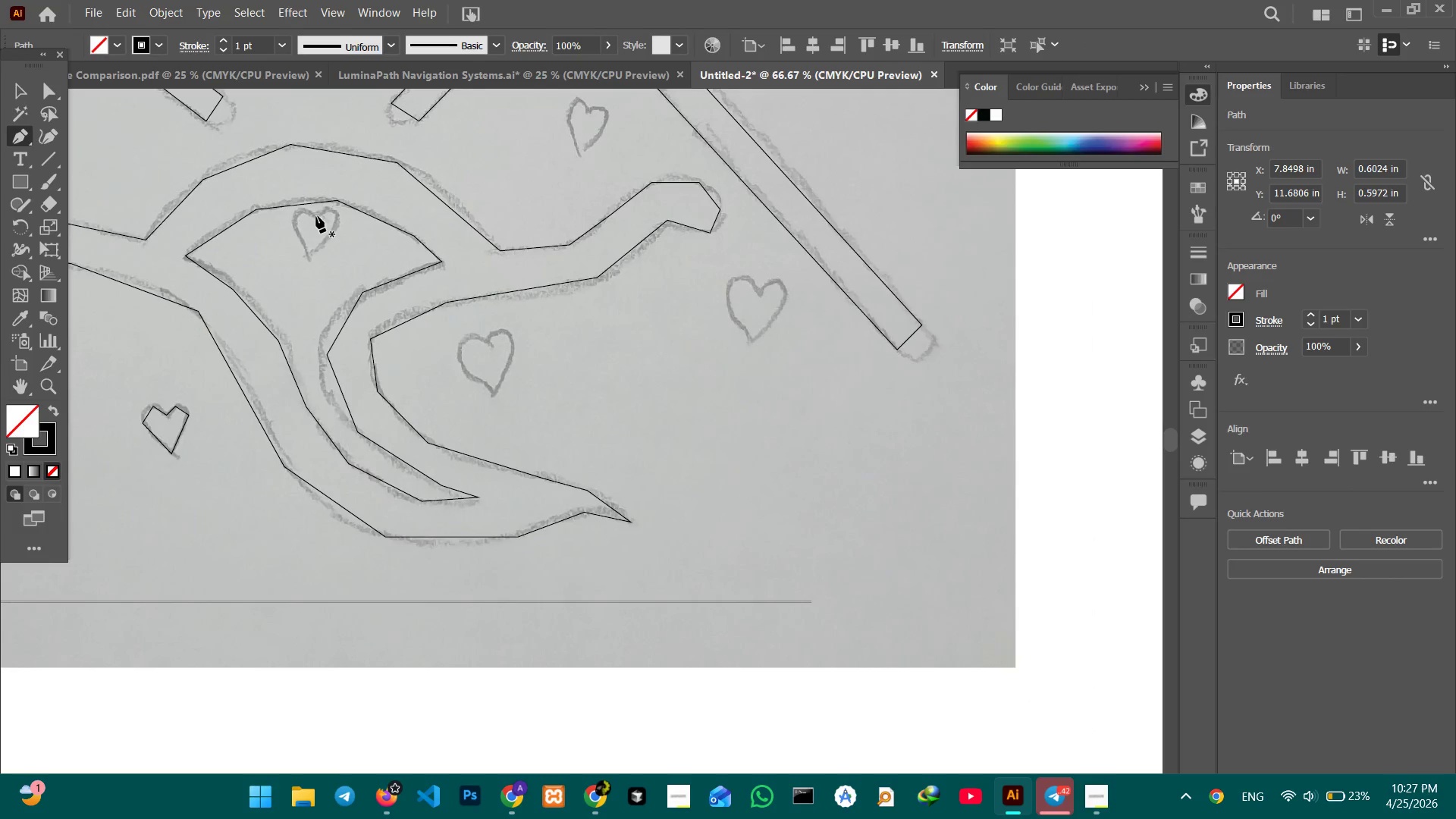 
left_click([316, 216])
 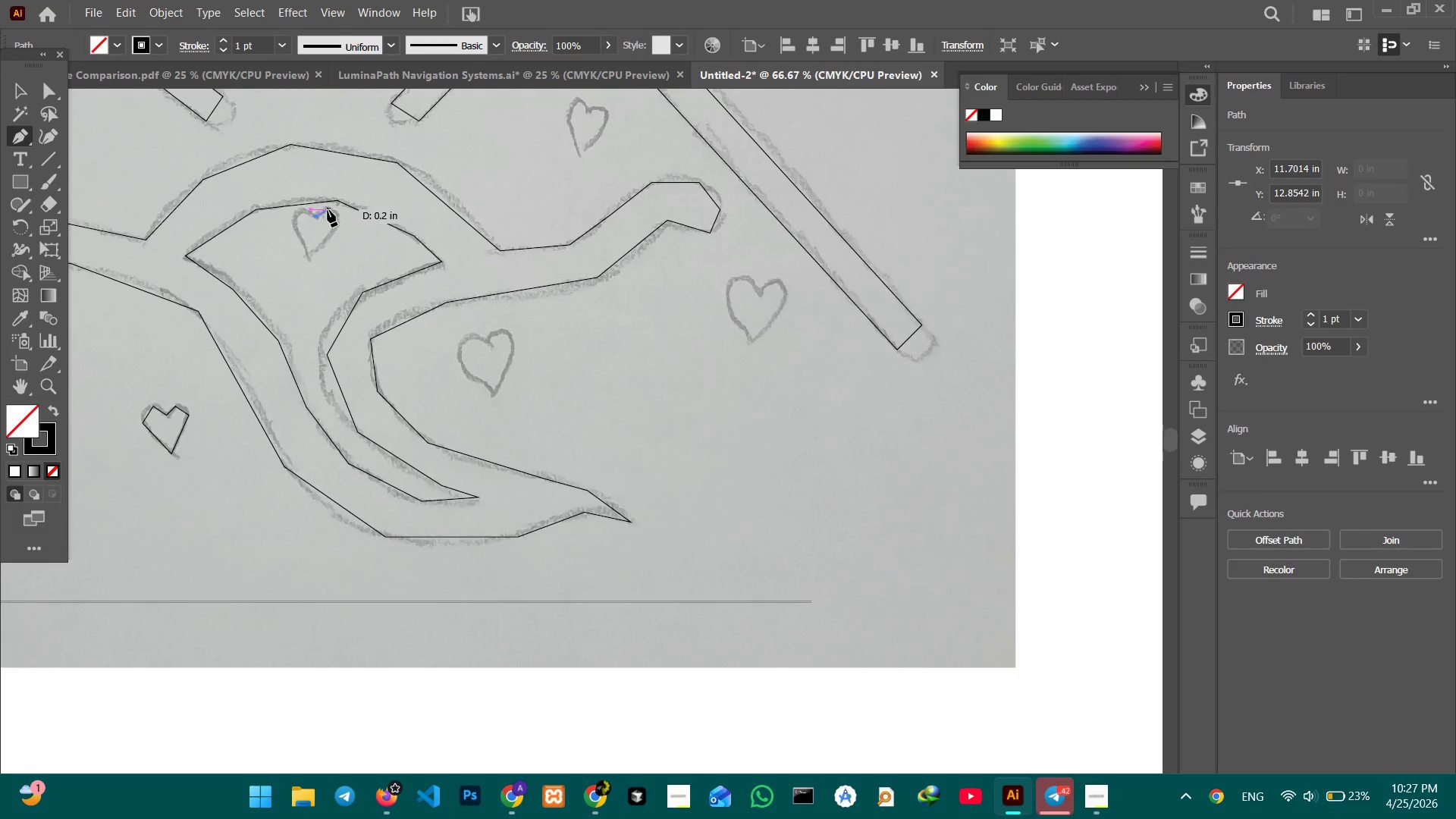 
left_click([326, 211])
 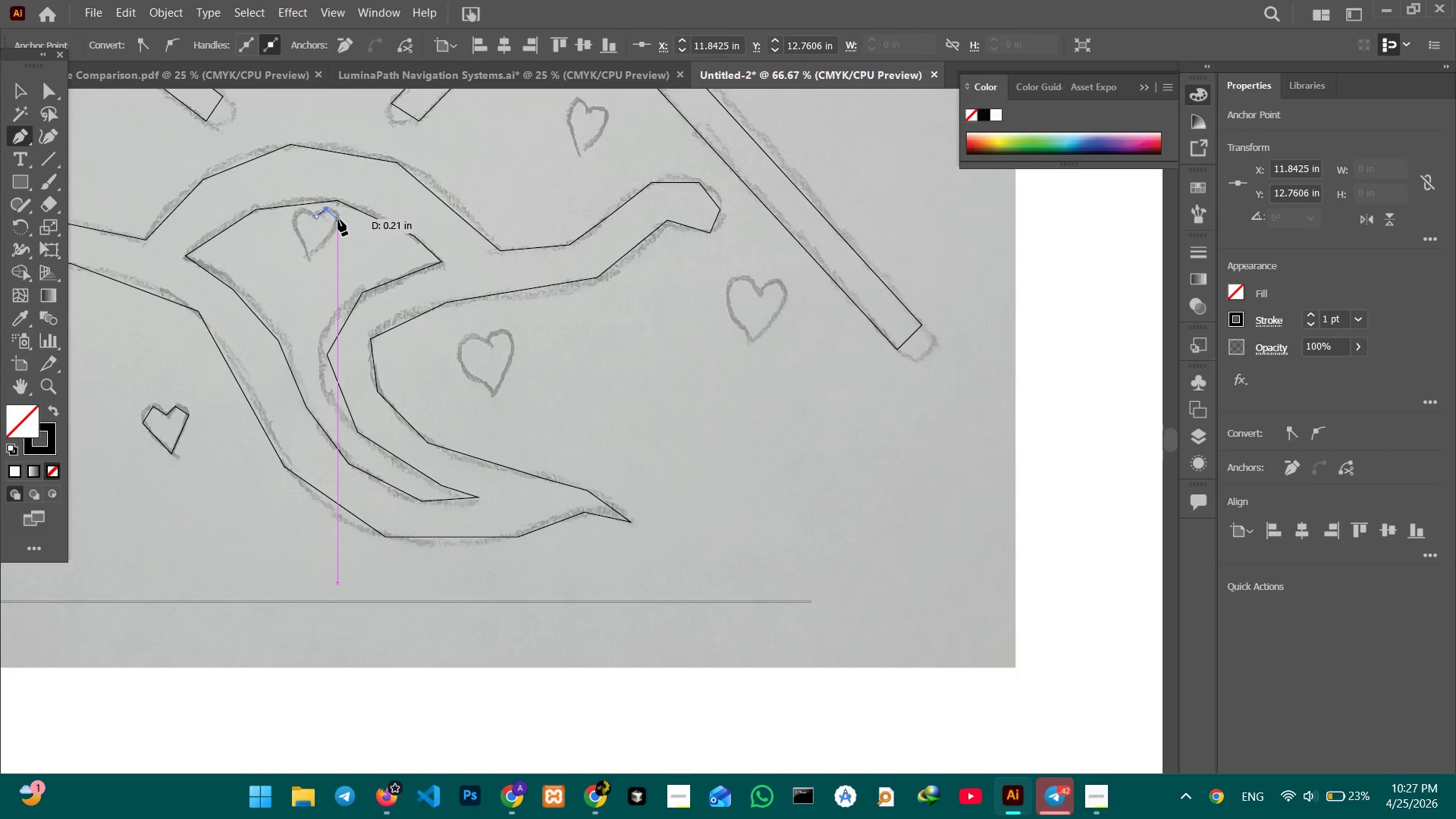 
left_click([338, 219])
 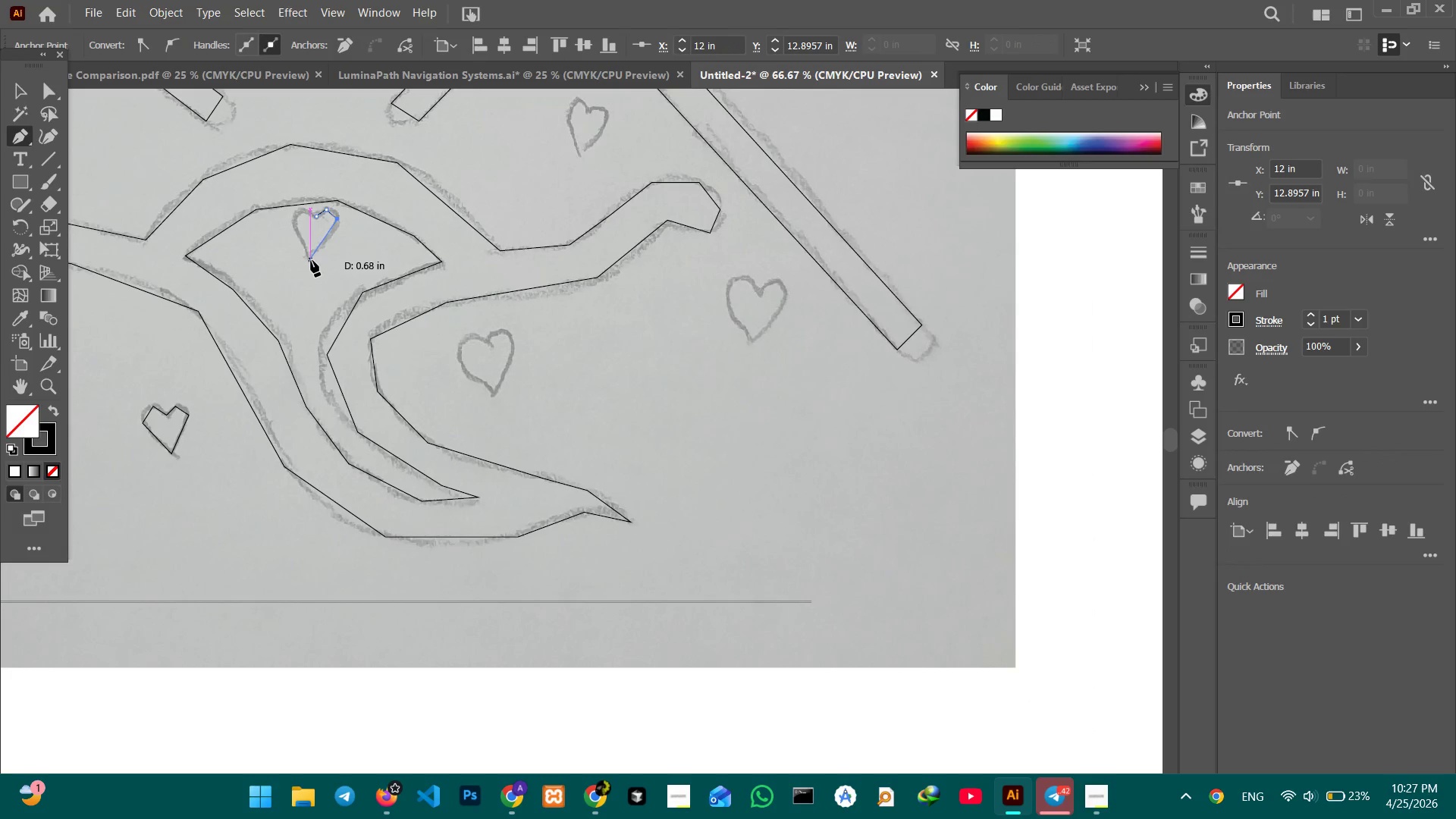 
left_click([311, 260])
 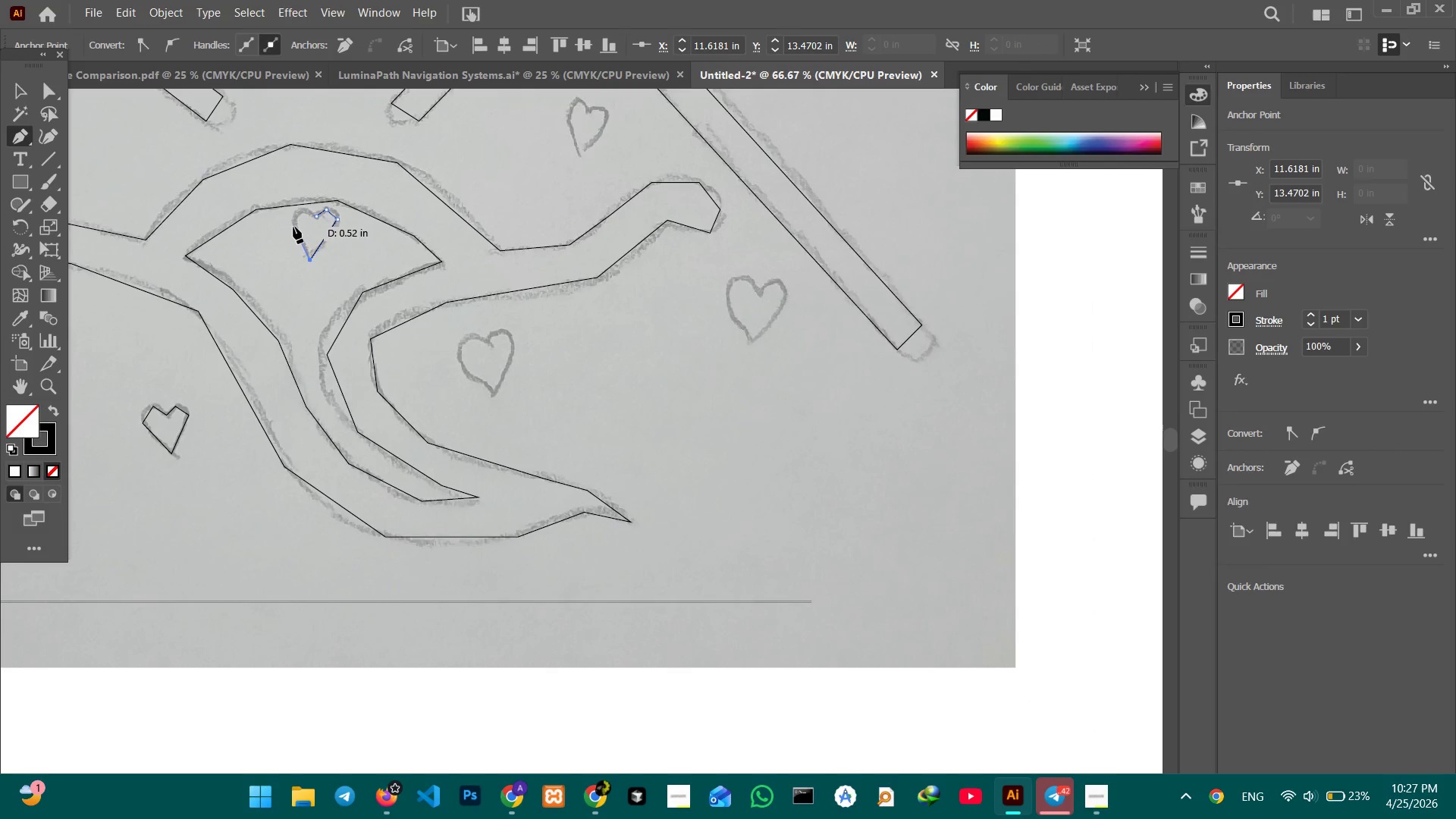 
left_click([293, 227])
 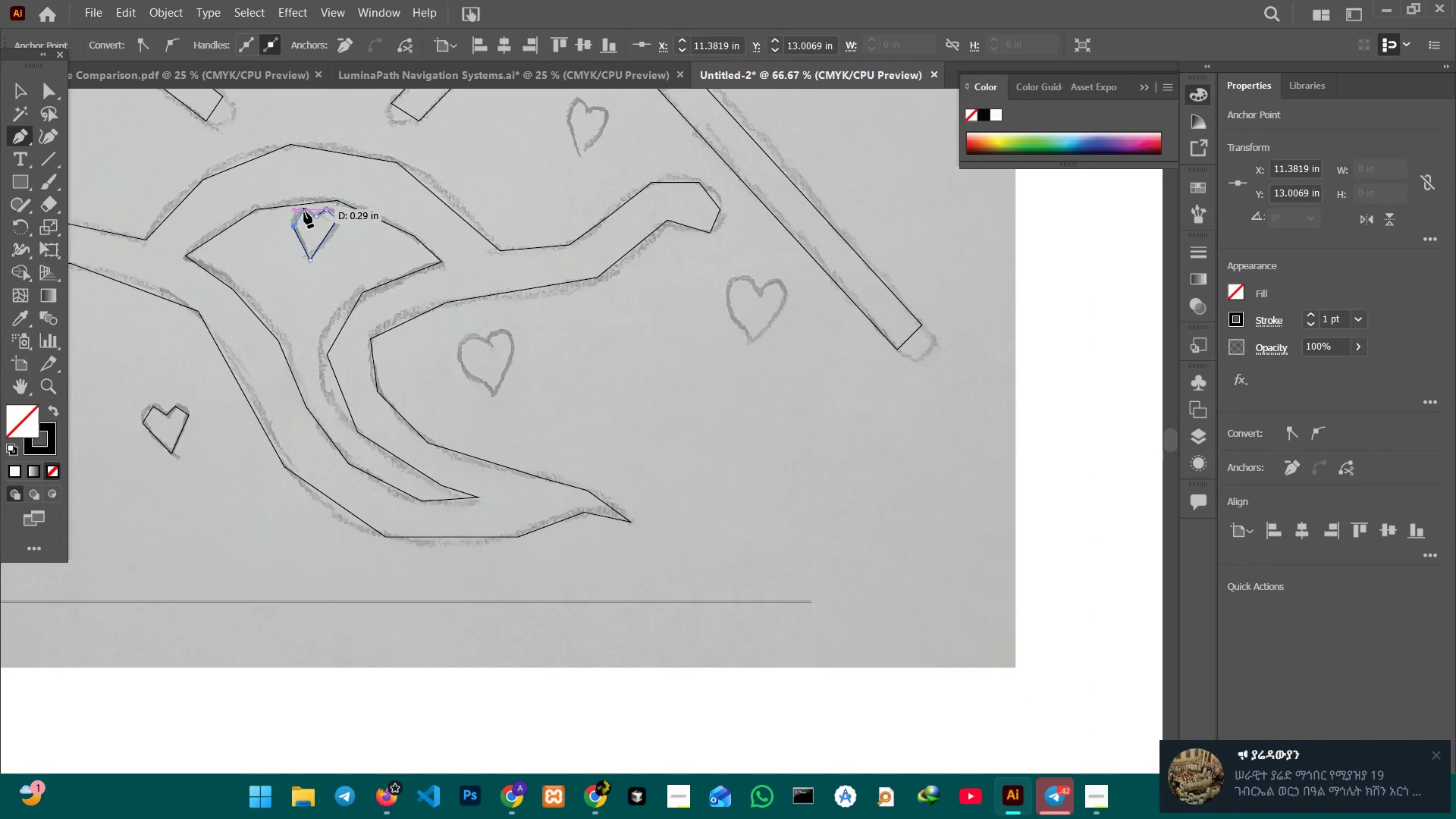 
left_click([303, 212])
 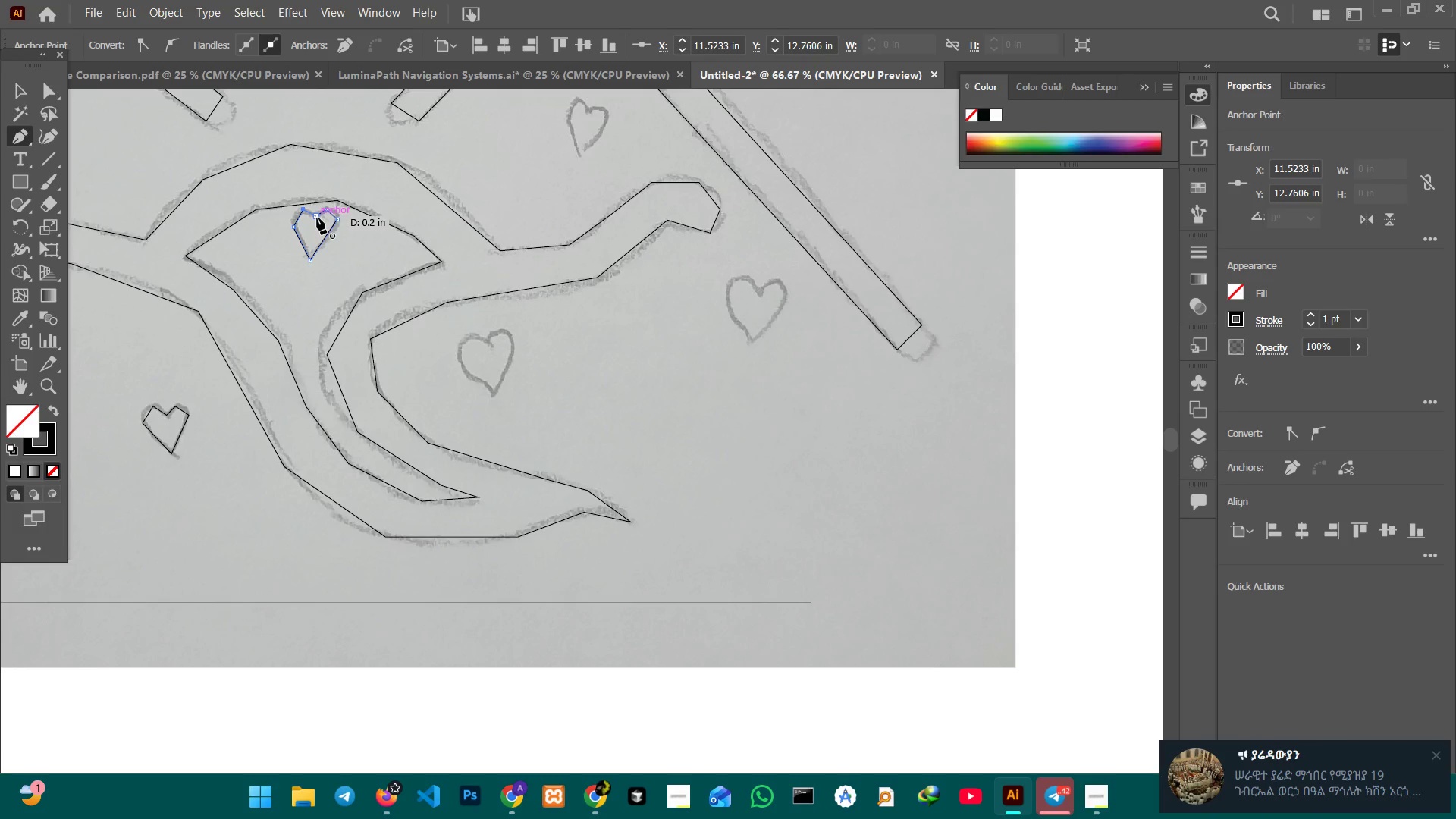 
left_click([317, 218])
 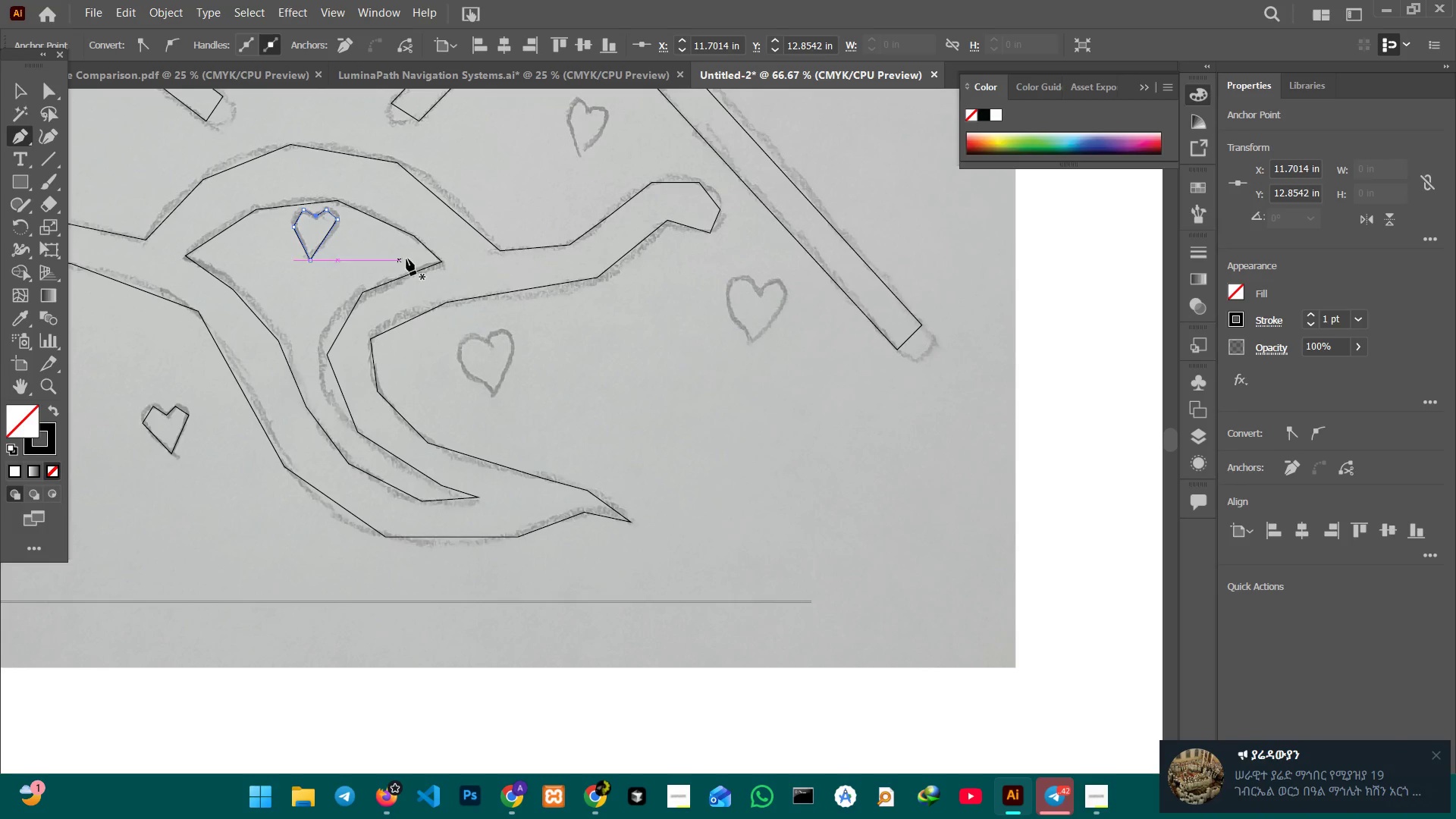 
hold_key(key=Space, duration=0.81)
 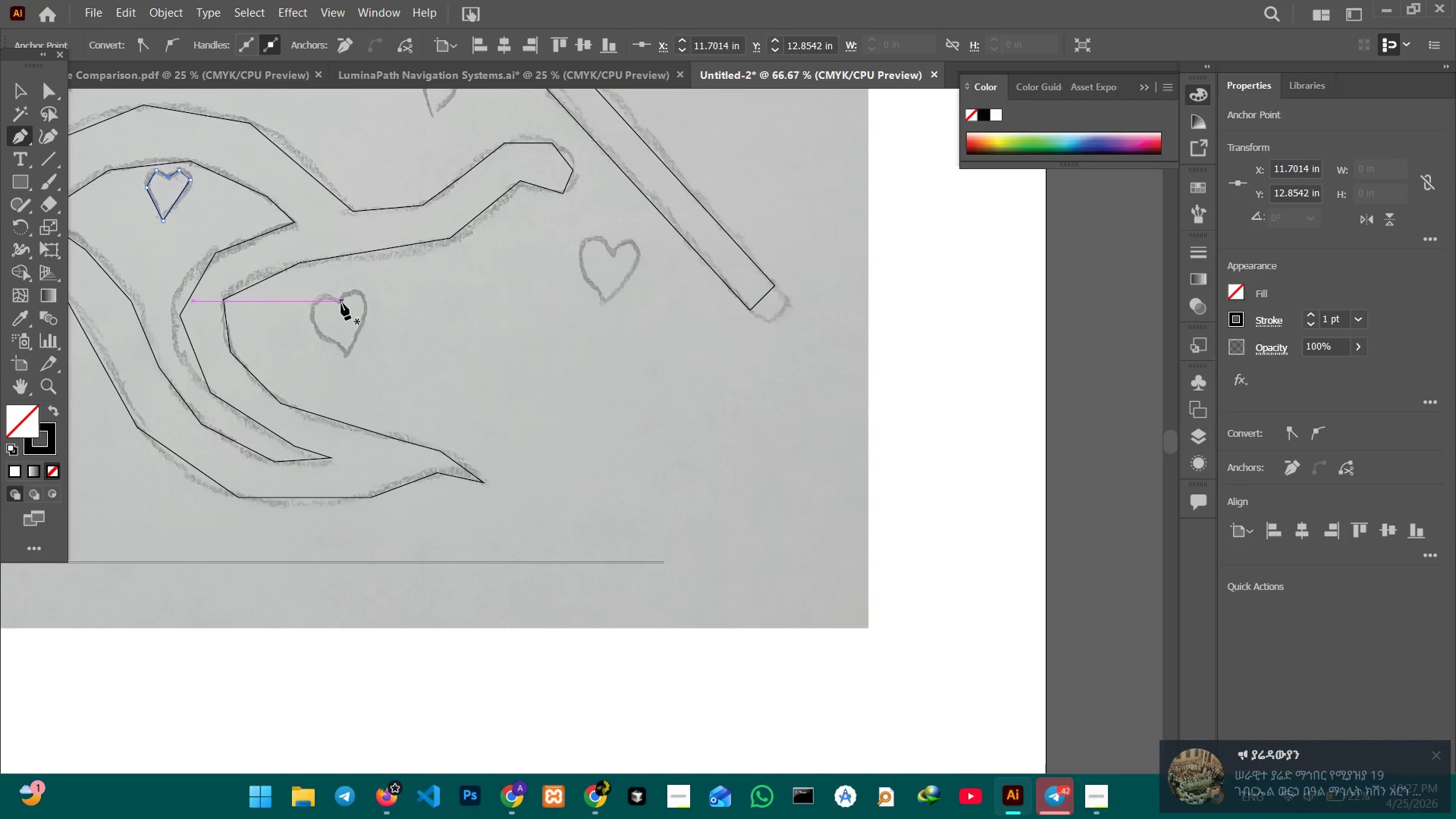 
left_click_drag(start_coordinate=[559, 310], to_coordinate=[412, 271])
 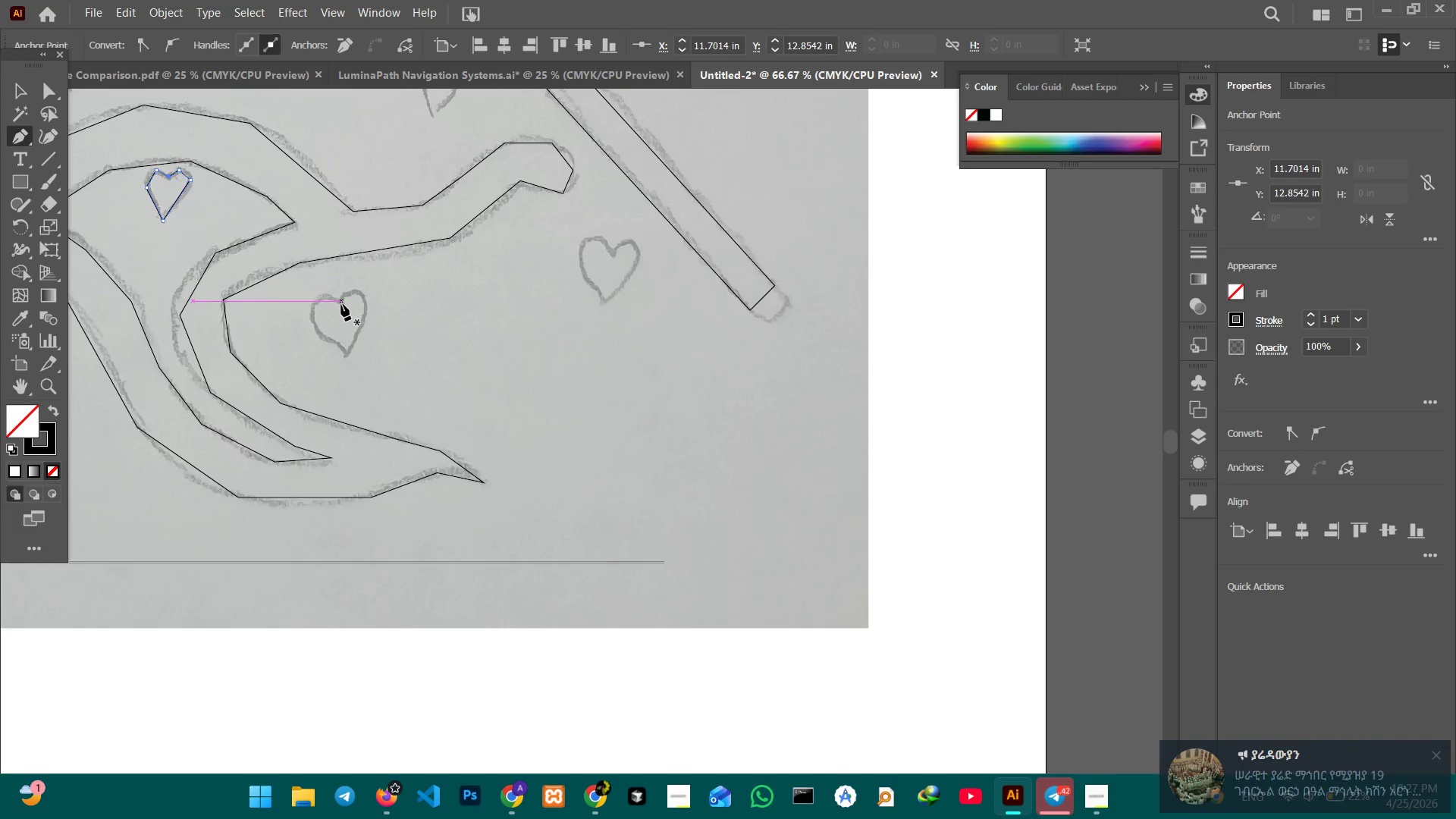 
left_click([341, 304])
 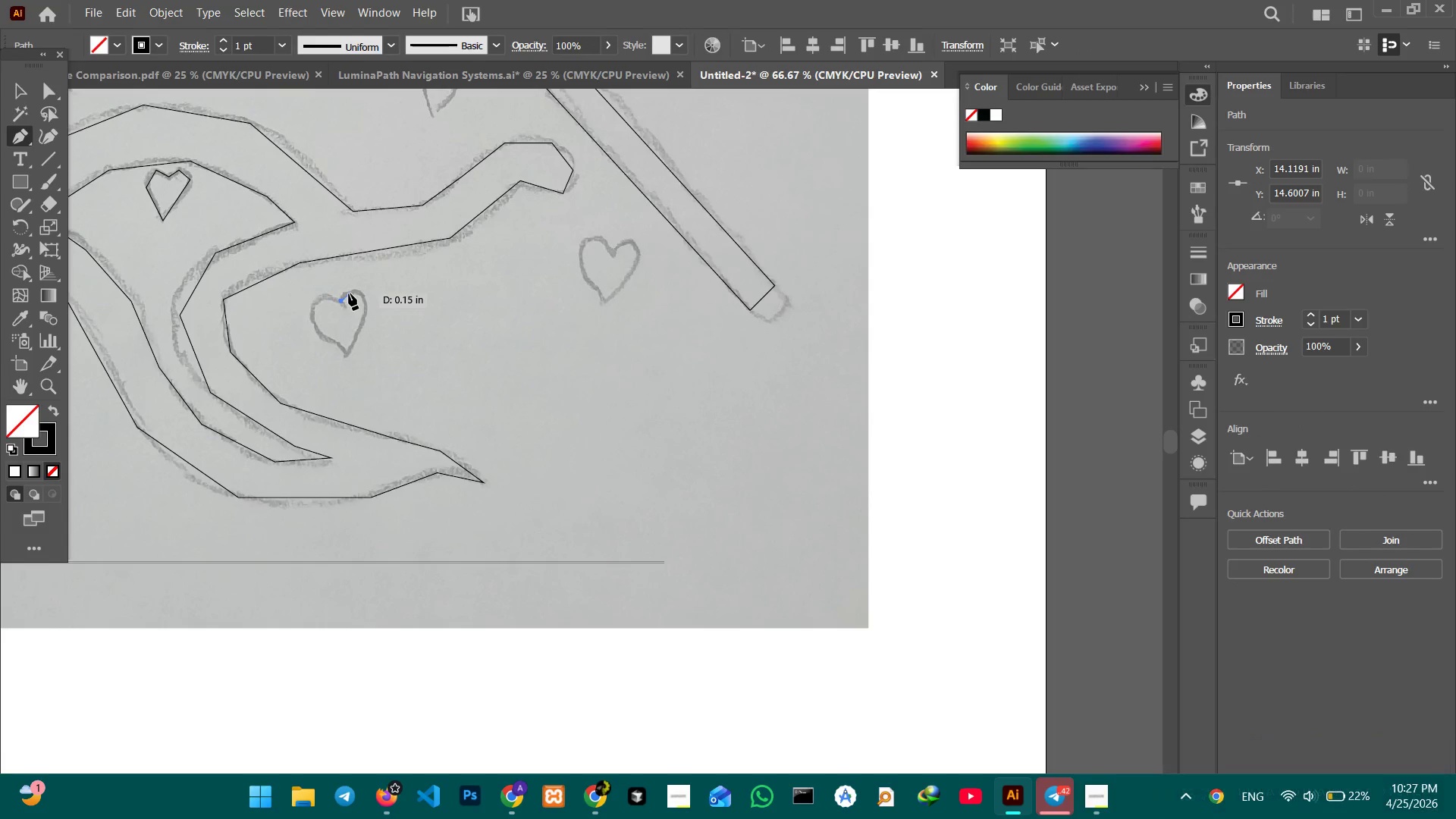 
left_click([348, 293])
 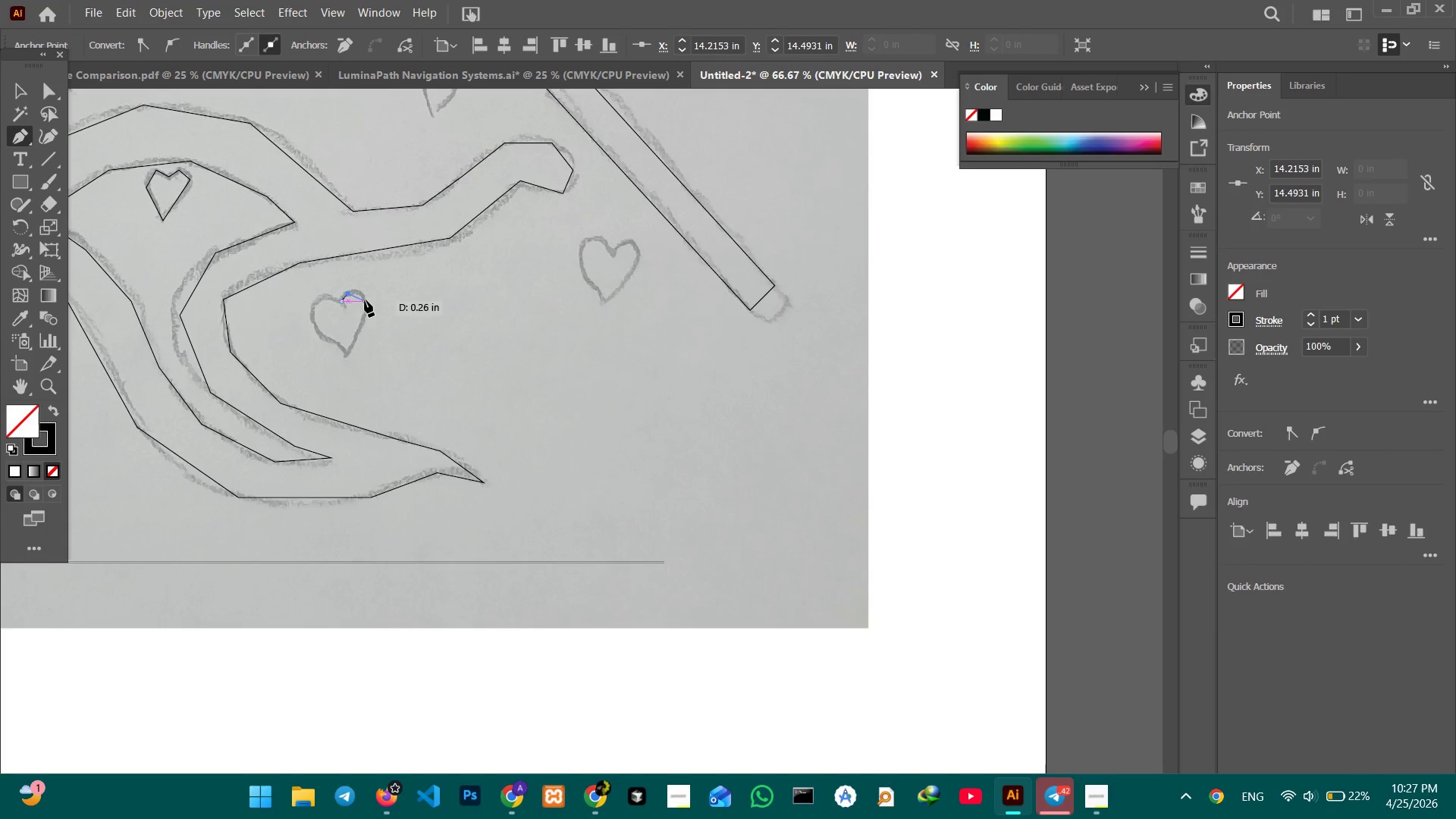 
left_click([365, 300])
 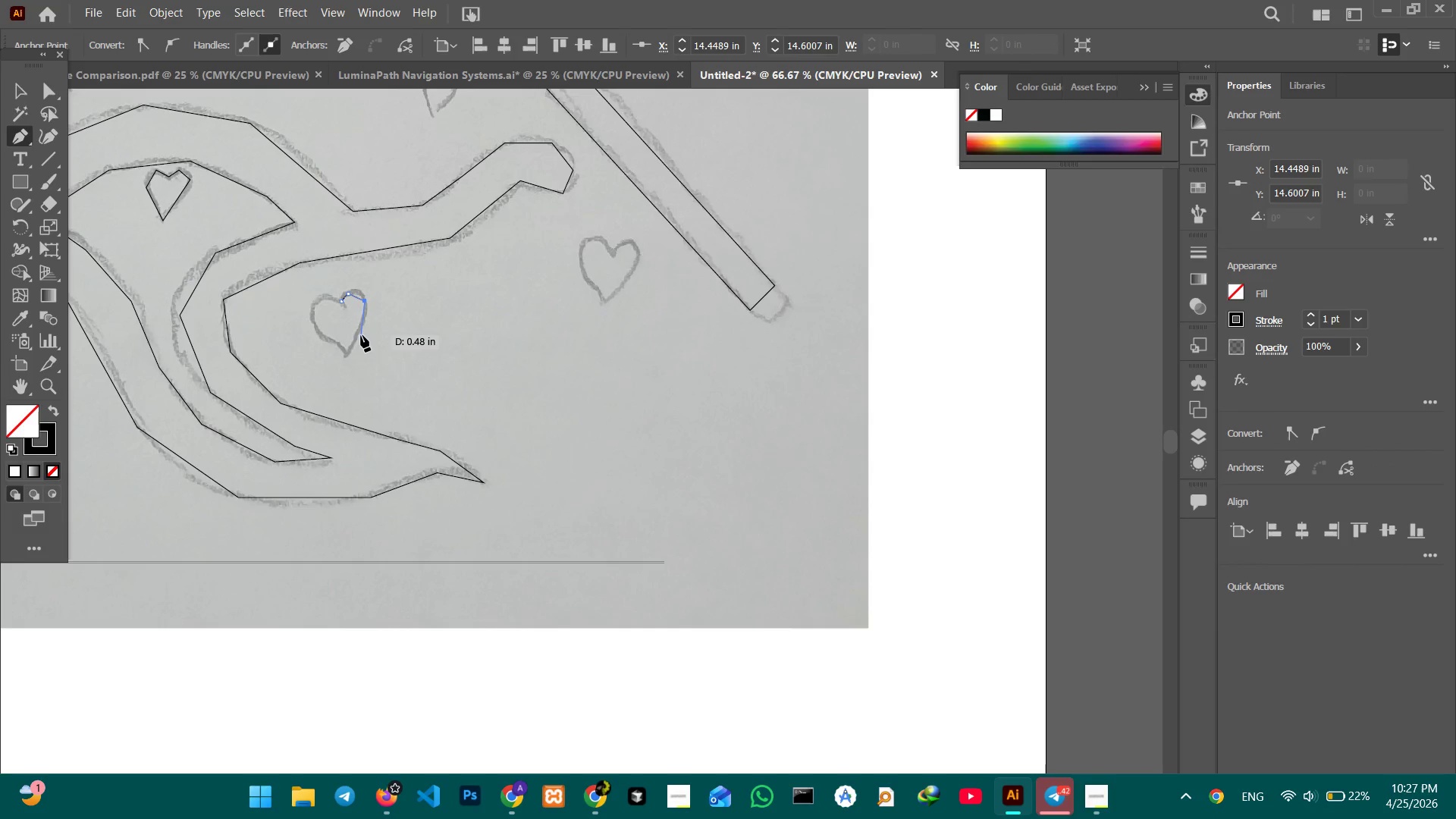 
left_click([361, 328])
 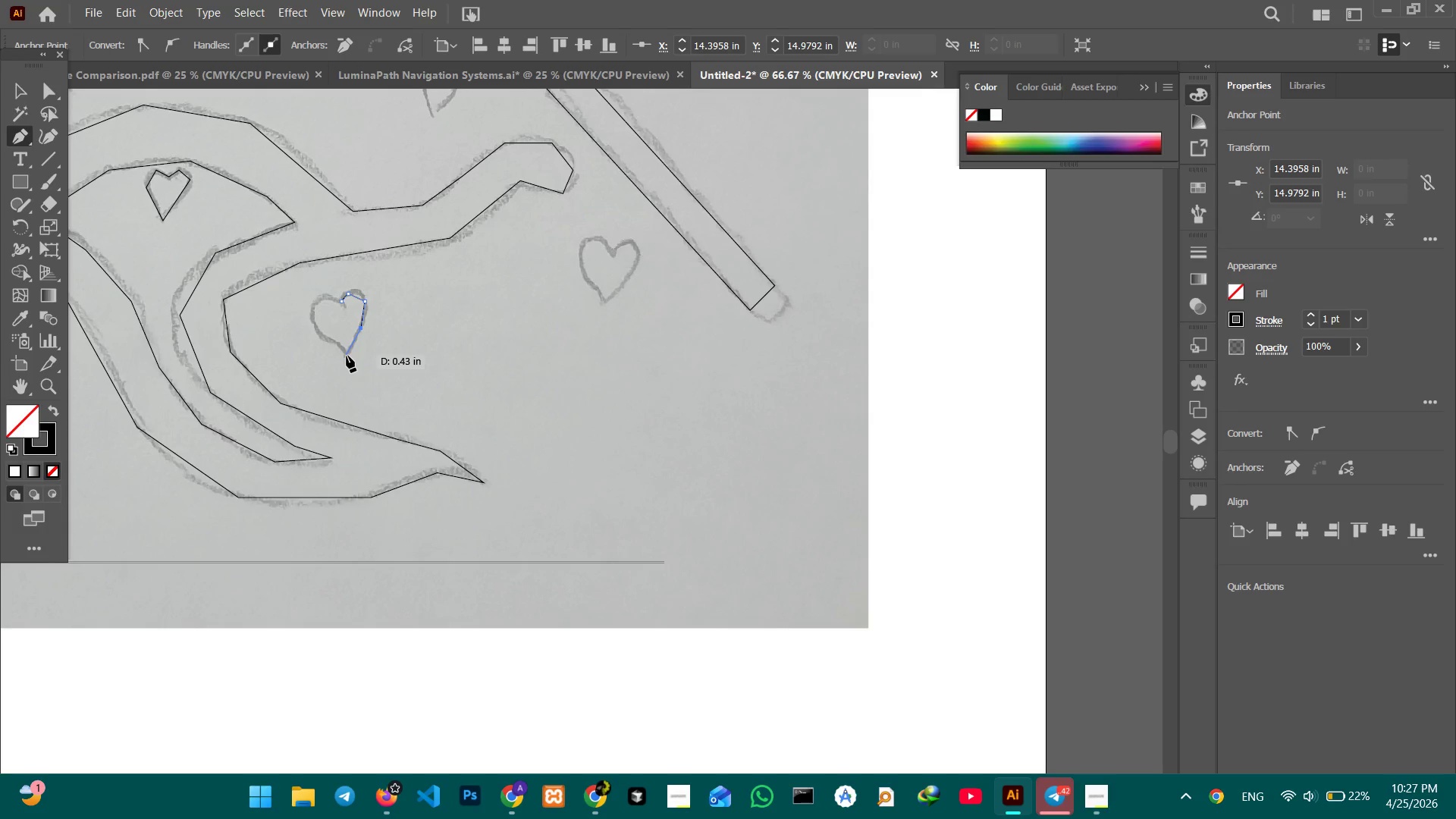 
left_click([348, 357])
 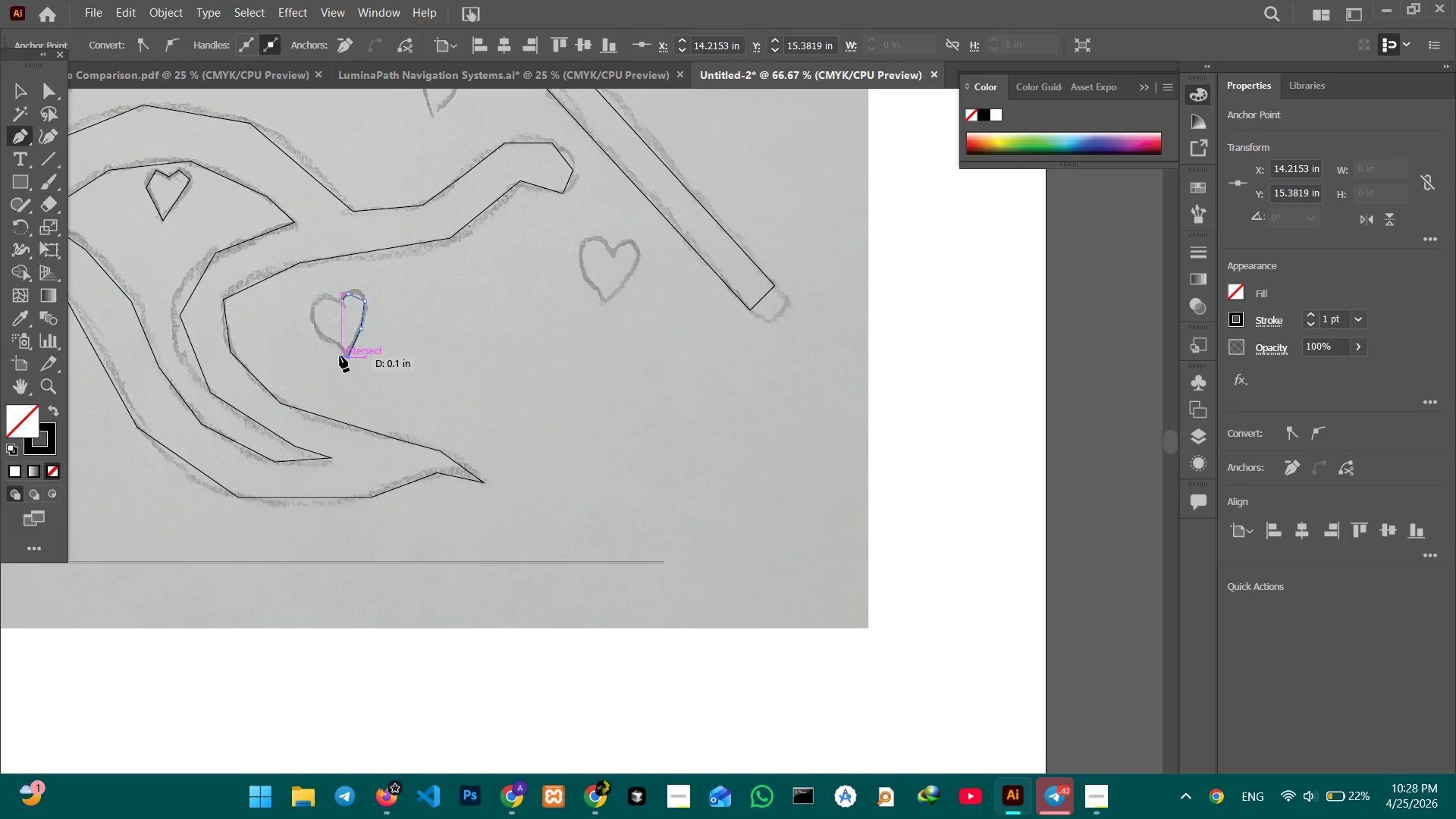 
wait(6.62)
 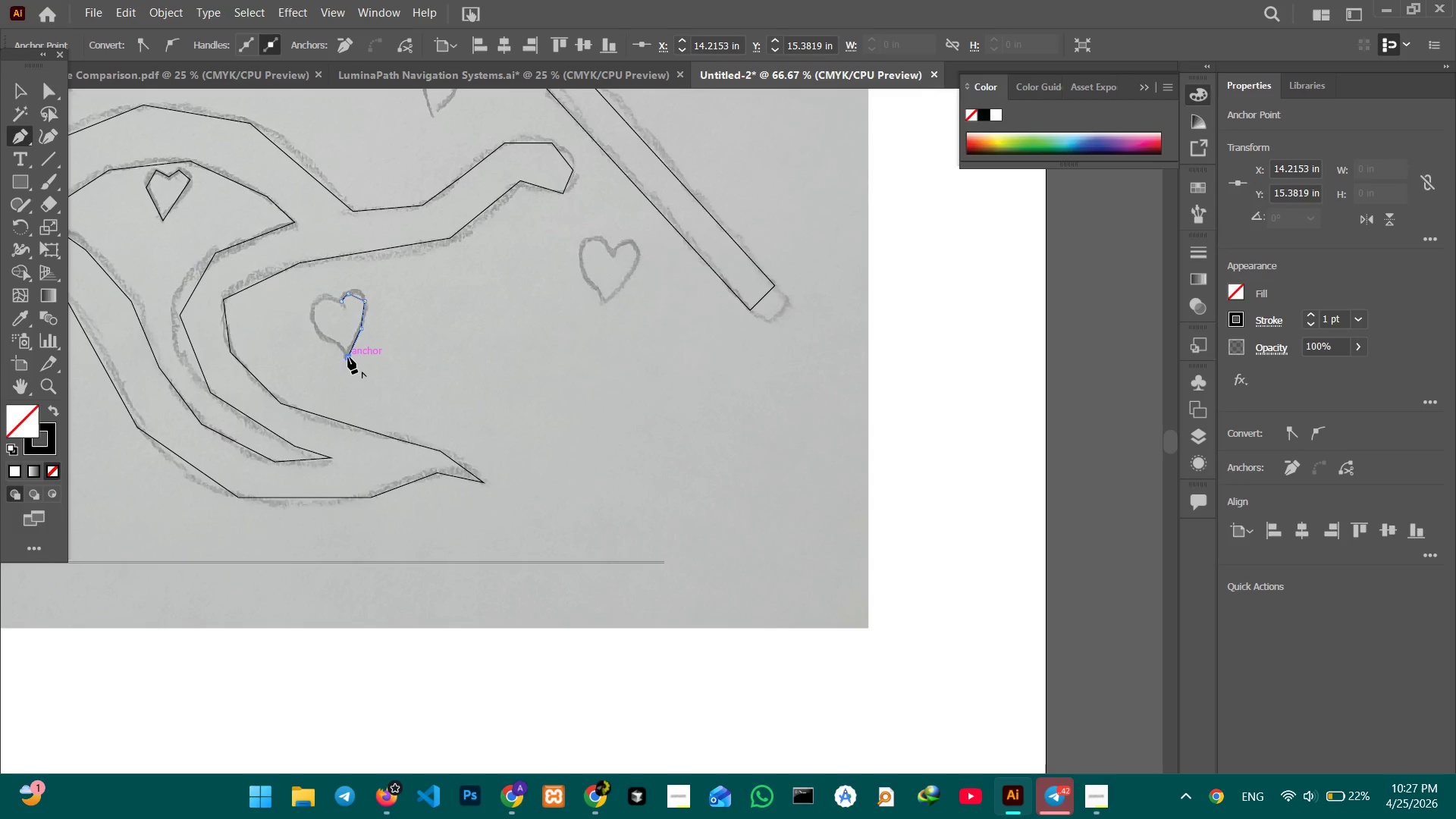 
left_click([326, 337])
 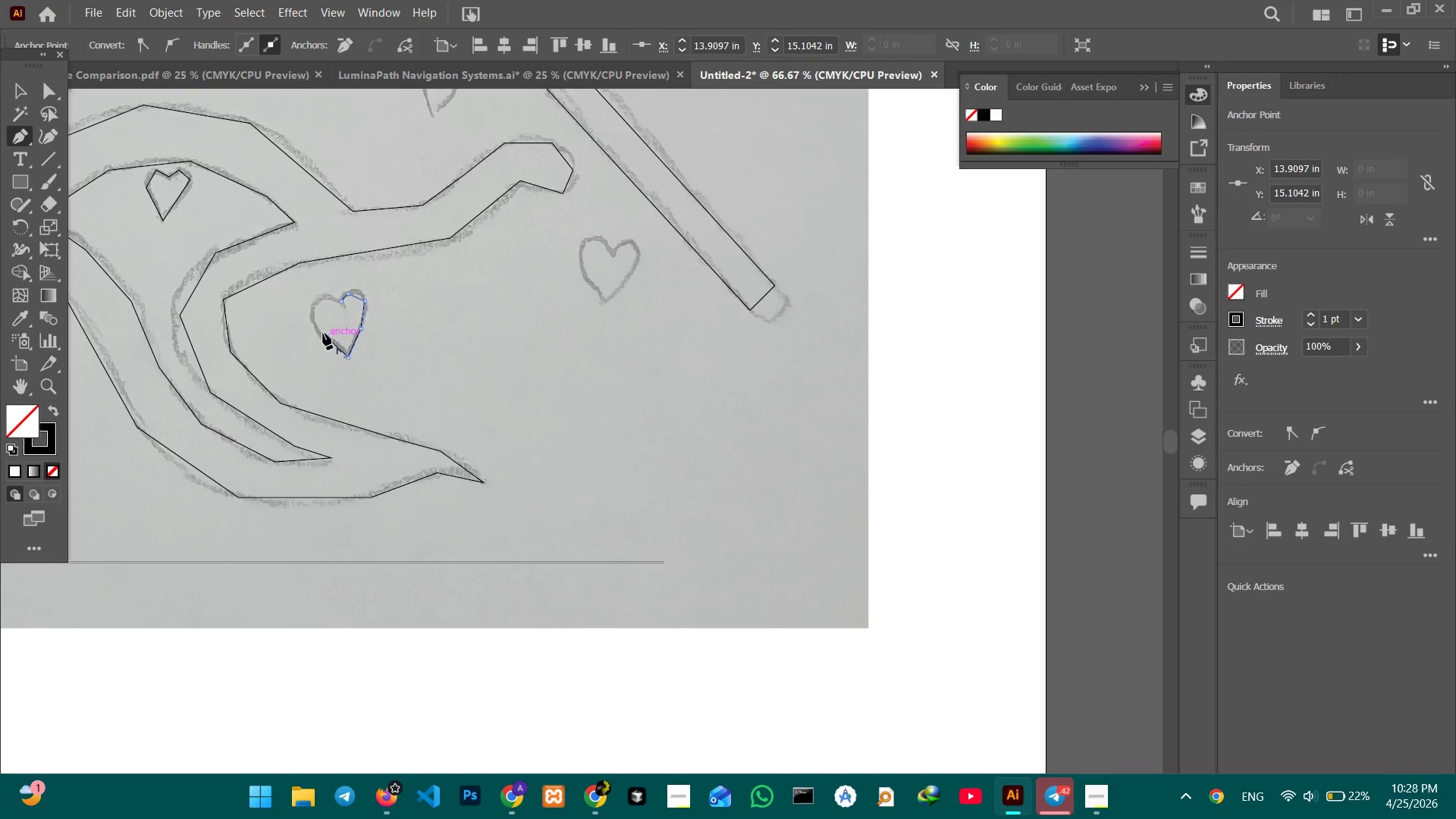 
wait(5.19)
 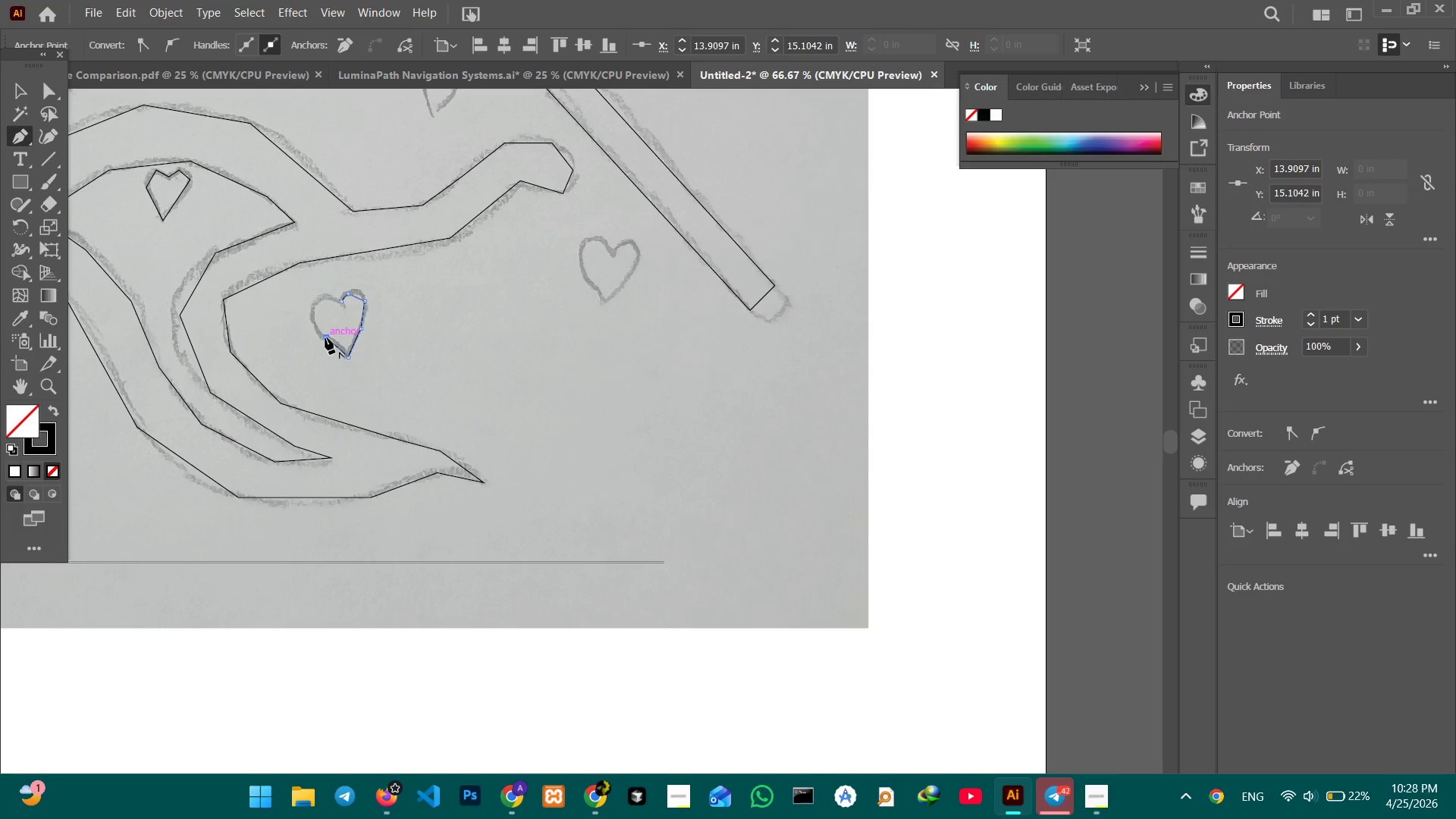 
left_click([312, 319])
 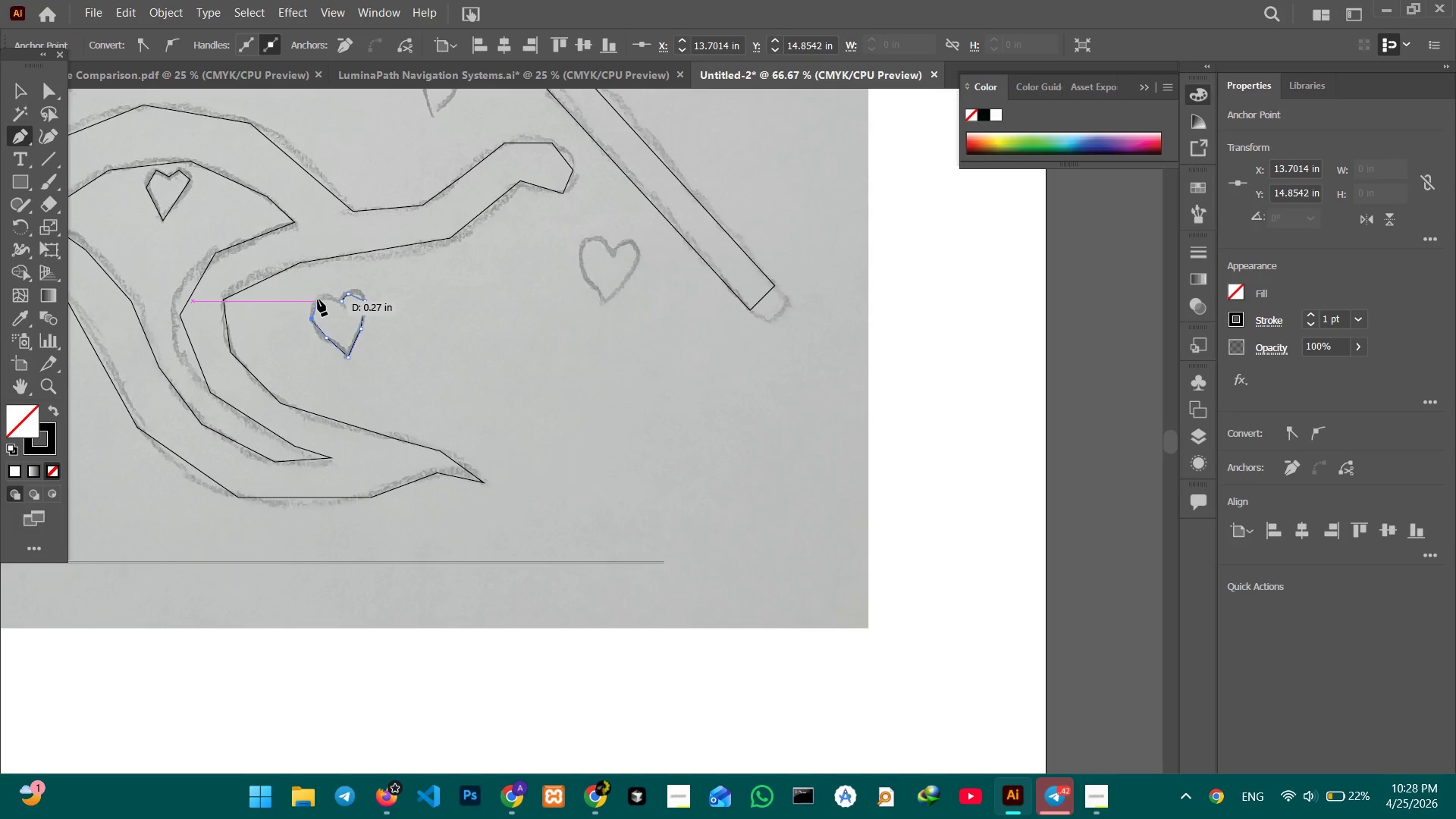 
left_click([318, 300])
 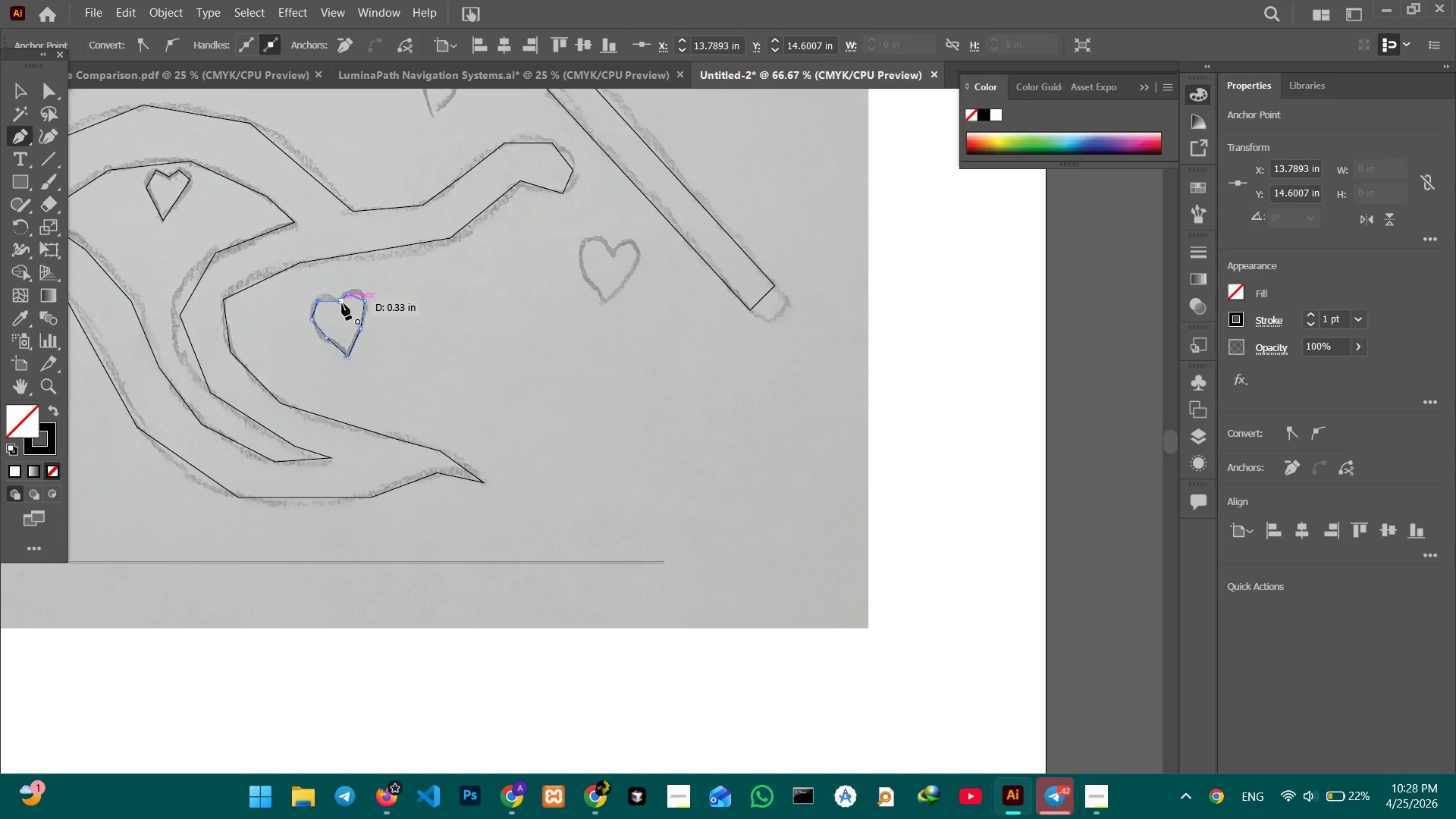 
left_click([342, 303])
 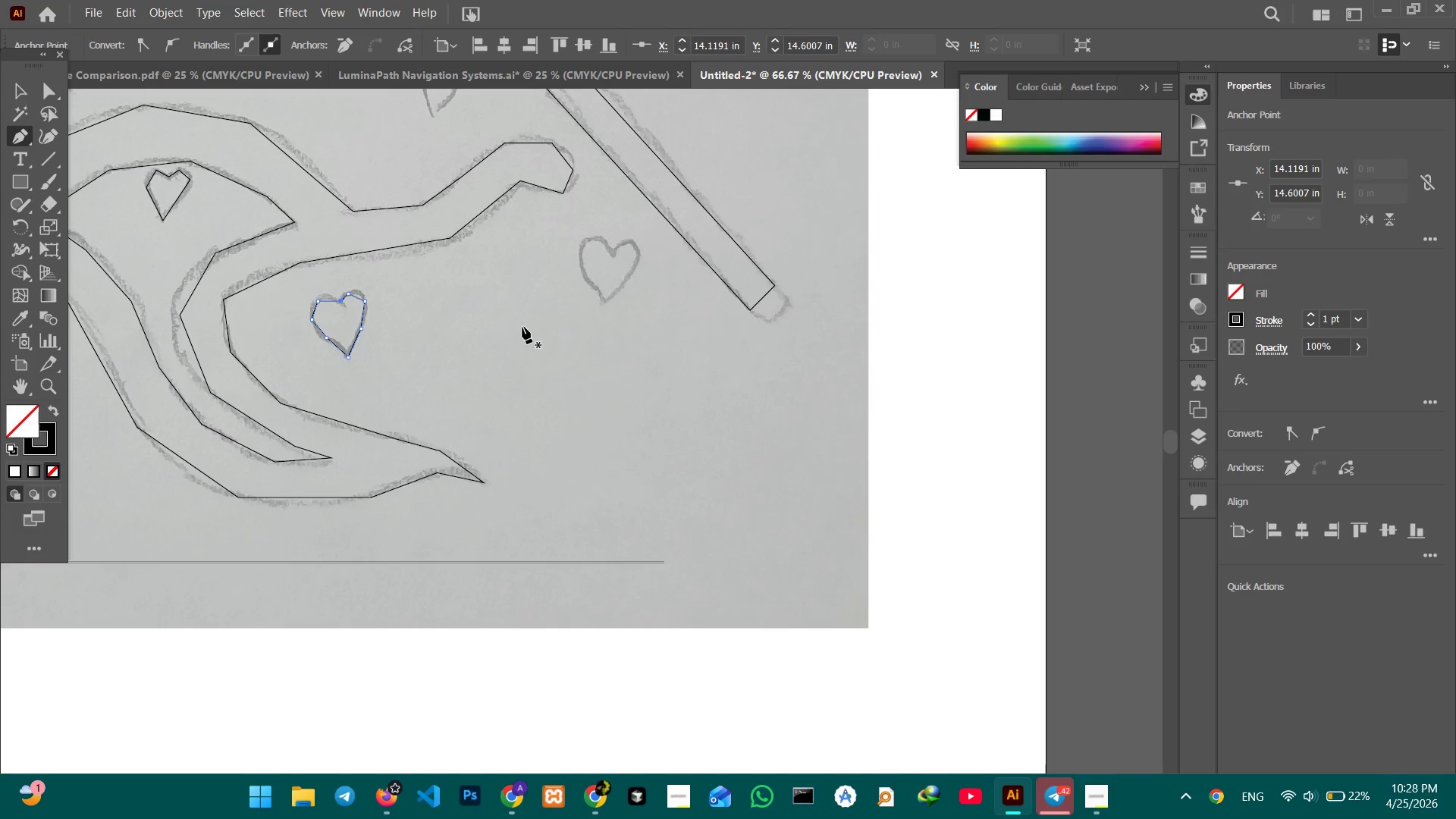 
hold_key(key=Space, duration=1.06)
 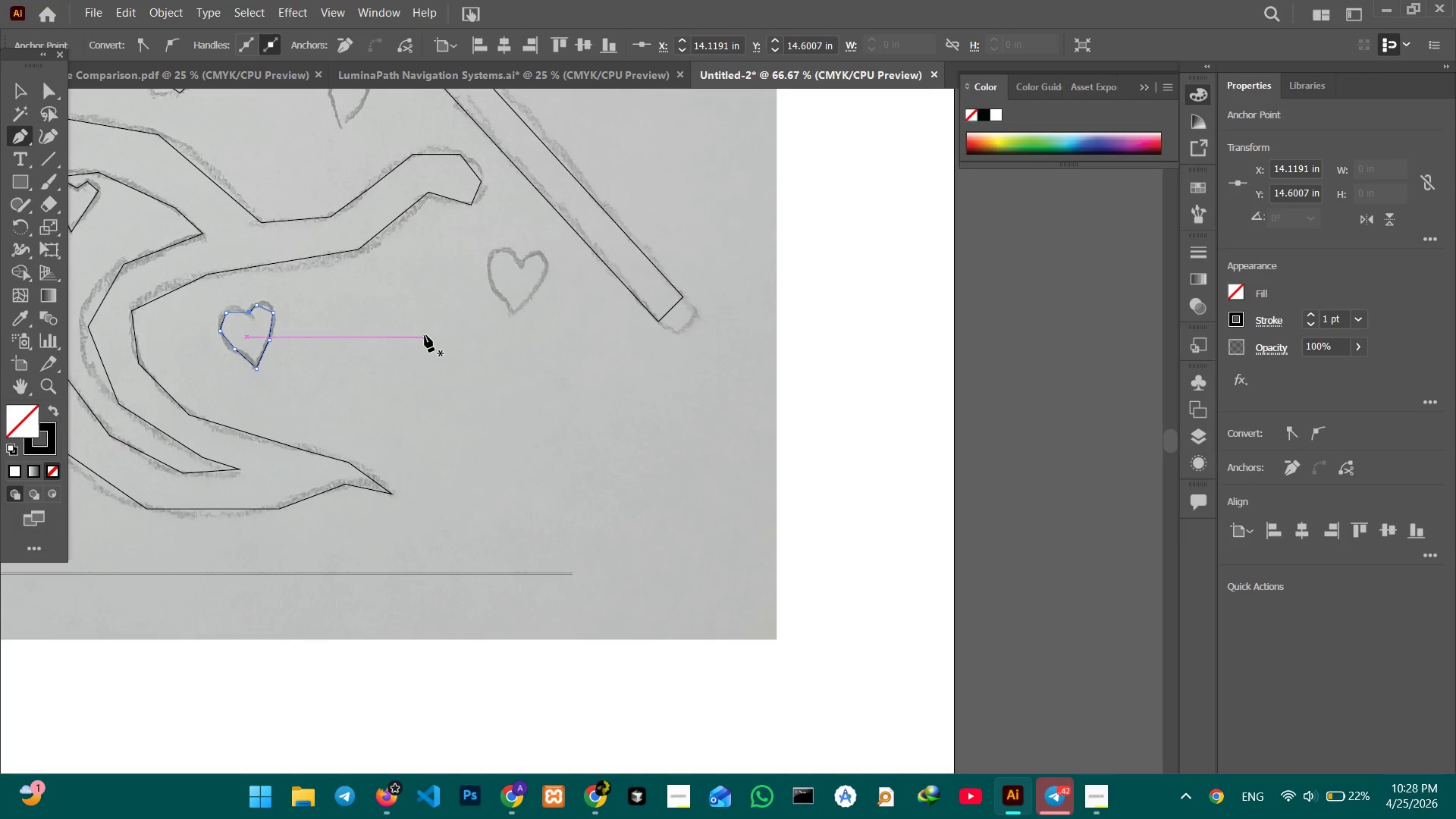 
left_click_drag(start_coordinate=[519, 324], to_coordinate=[428, 335])
 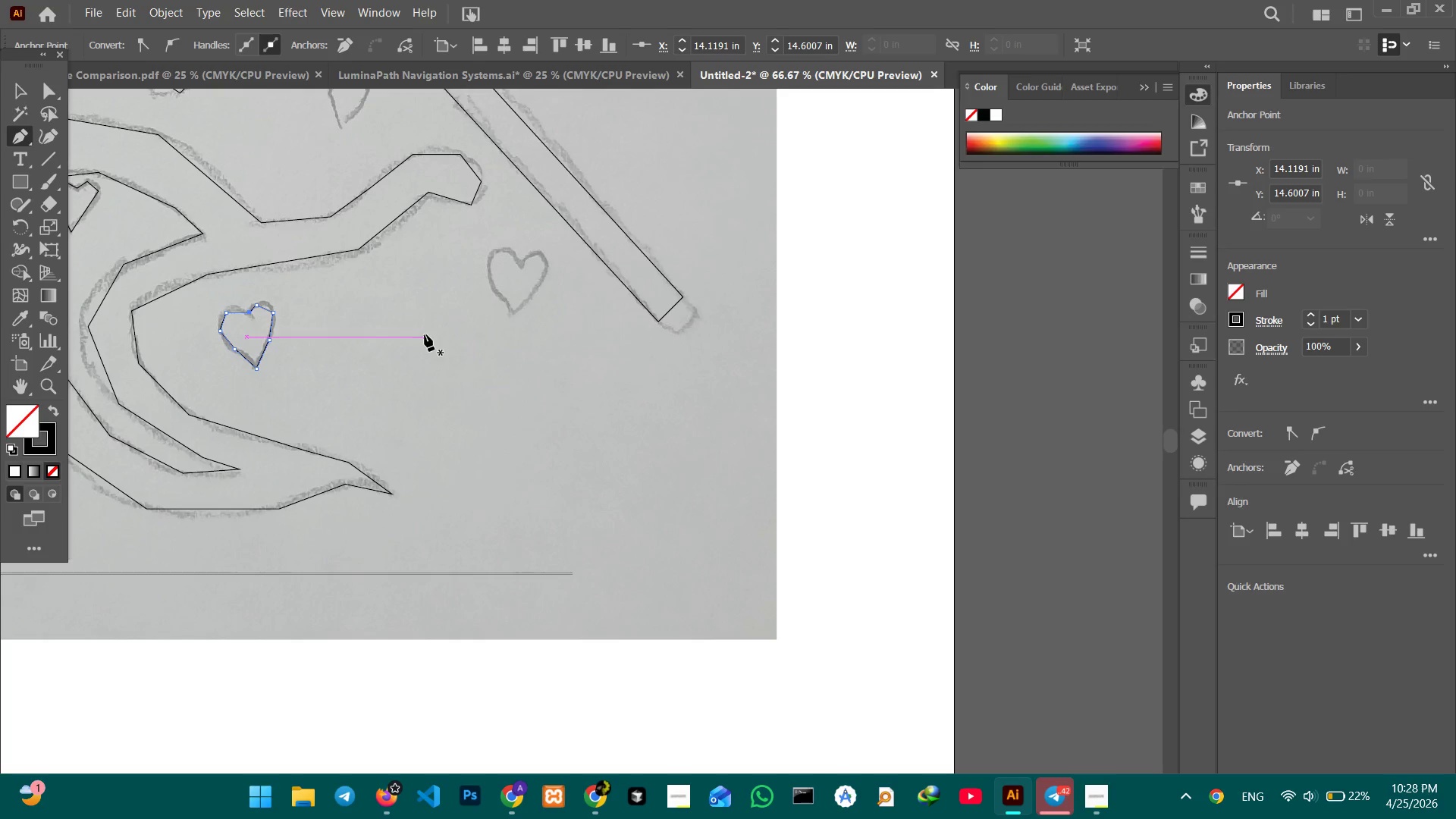 
wait(6.42)
 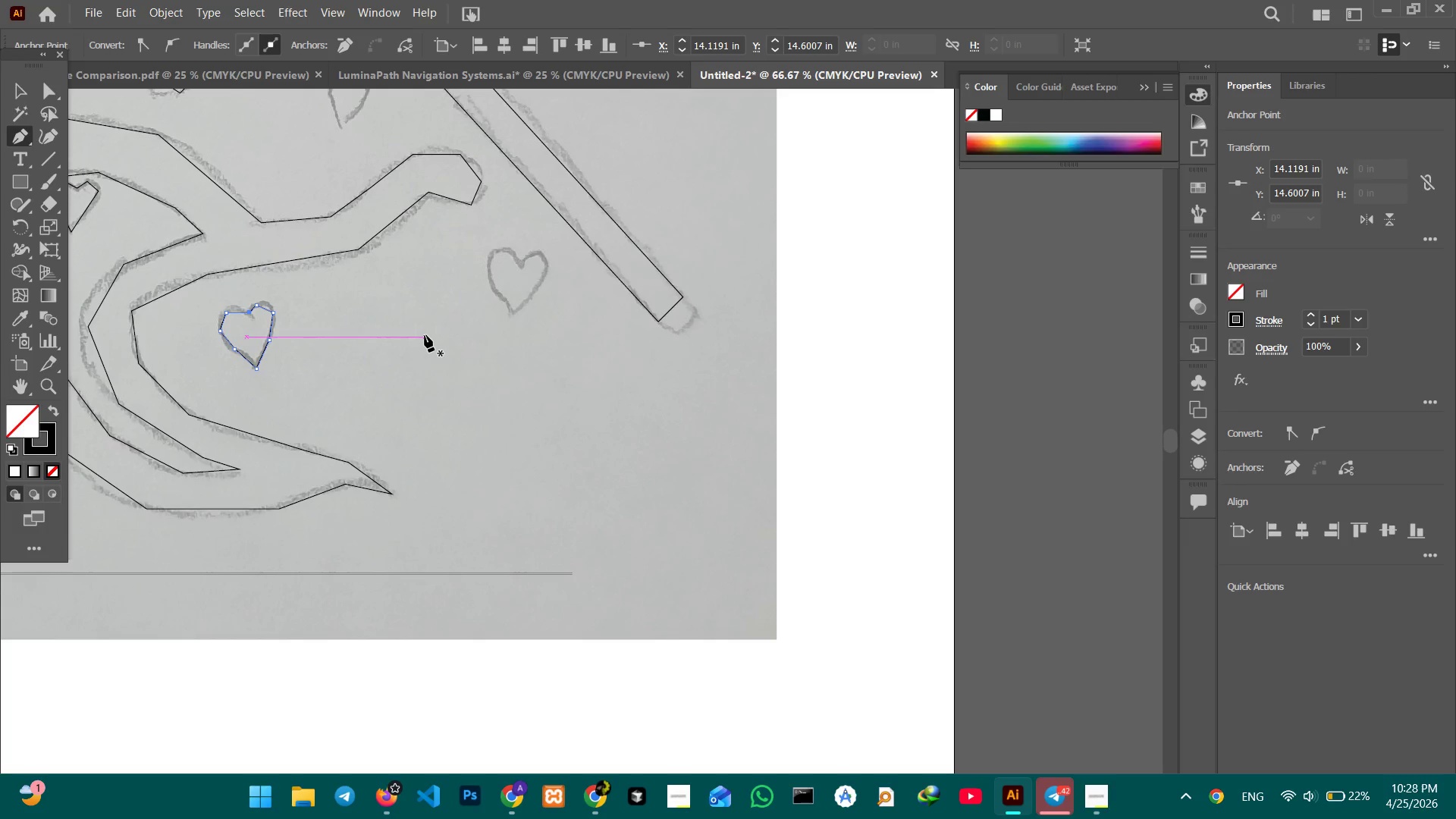 
left_click([521, 264])
 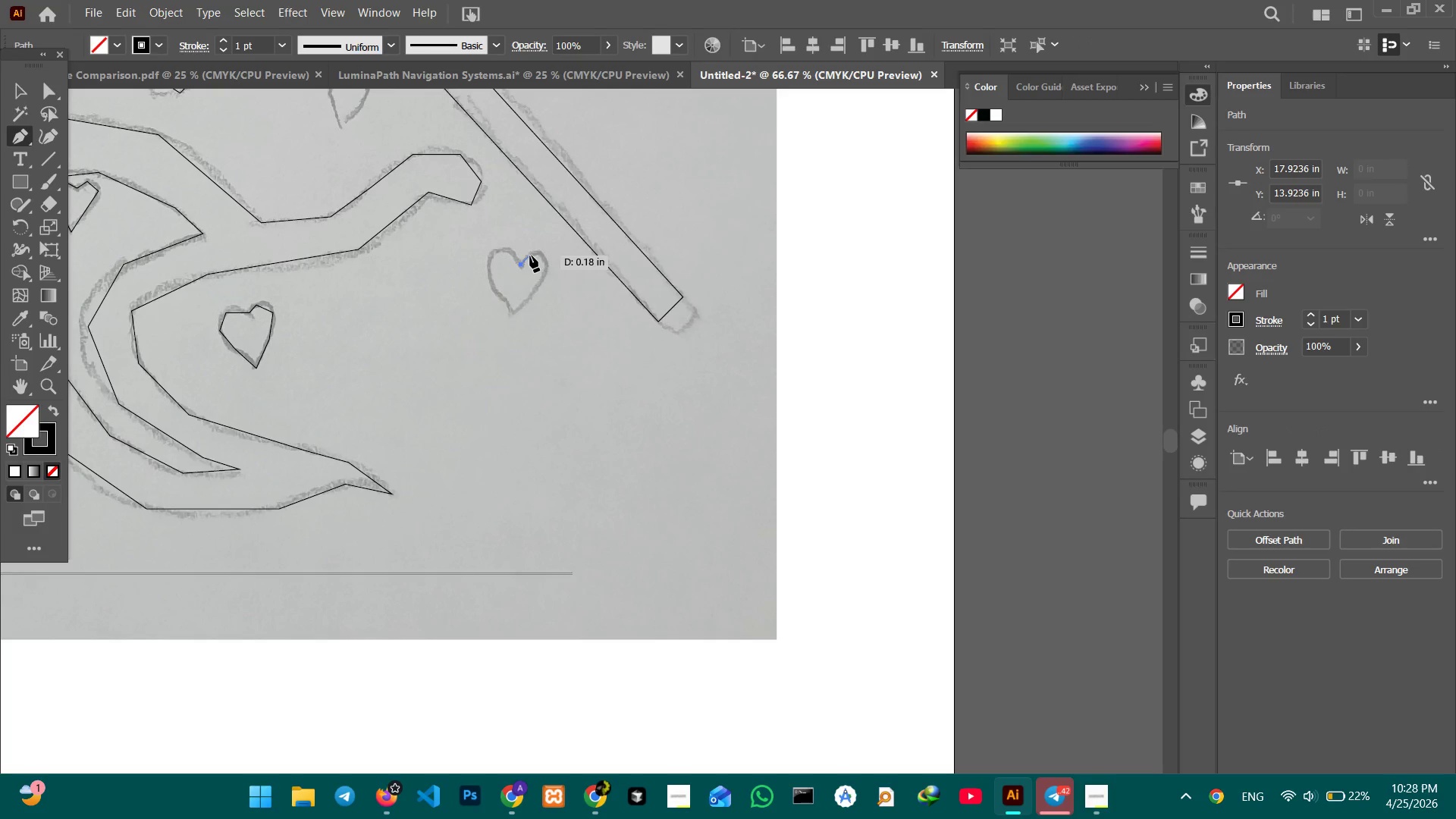 
left_click([530, 256])
 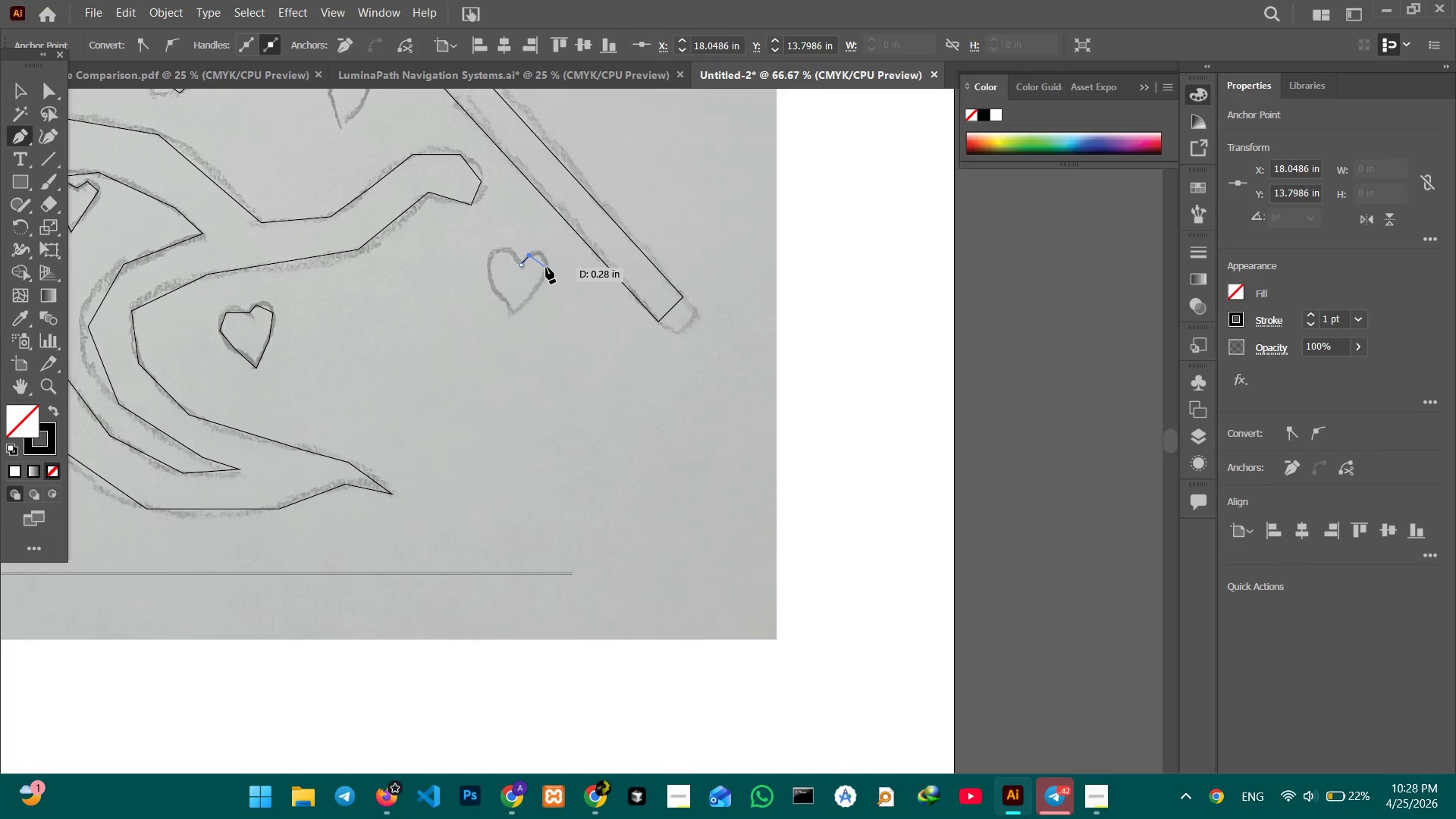 
left_click([546, 267])
 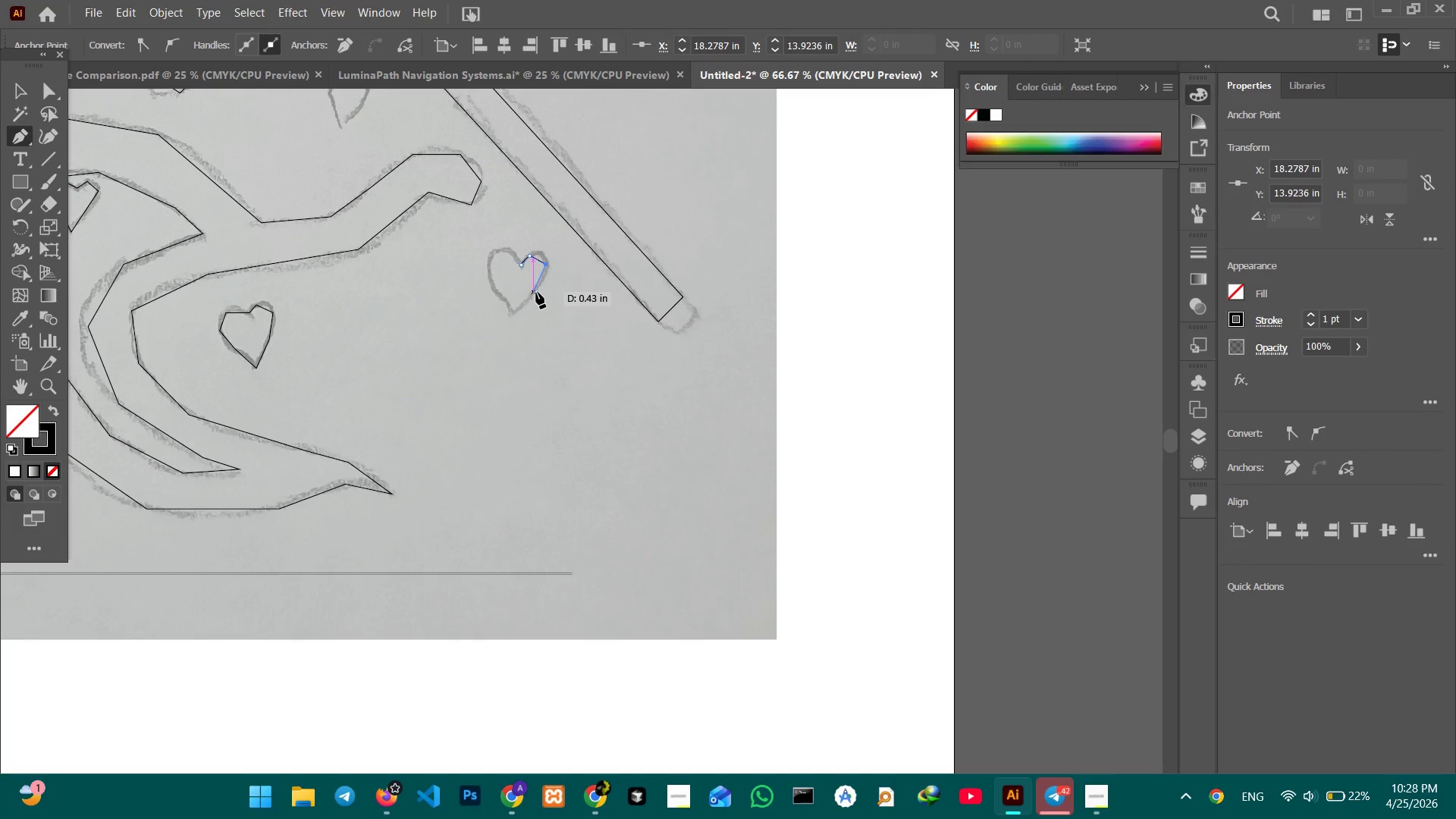 
left_click([537, 292])
 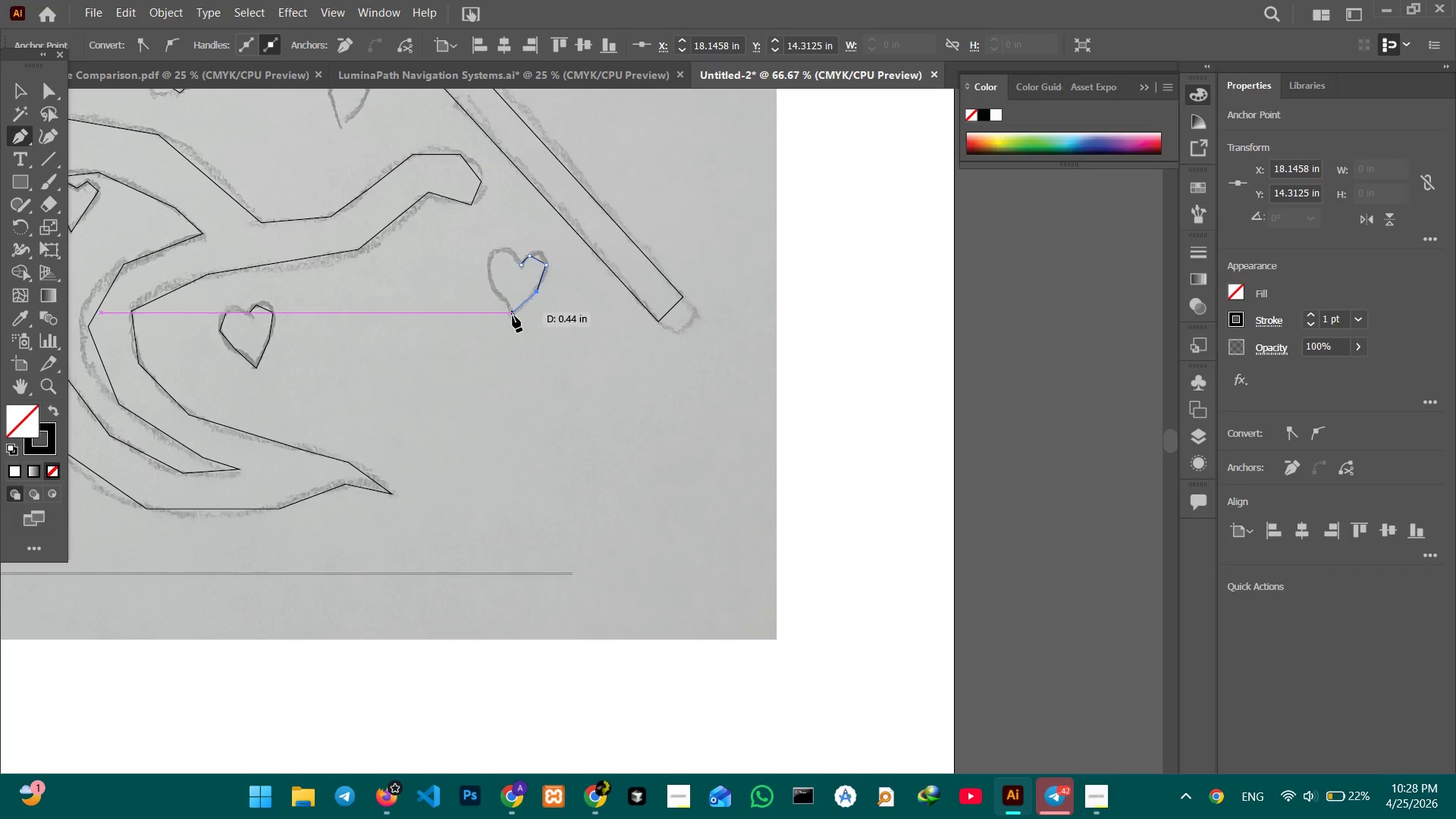 
left_click([513, 315])
 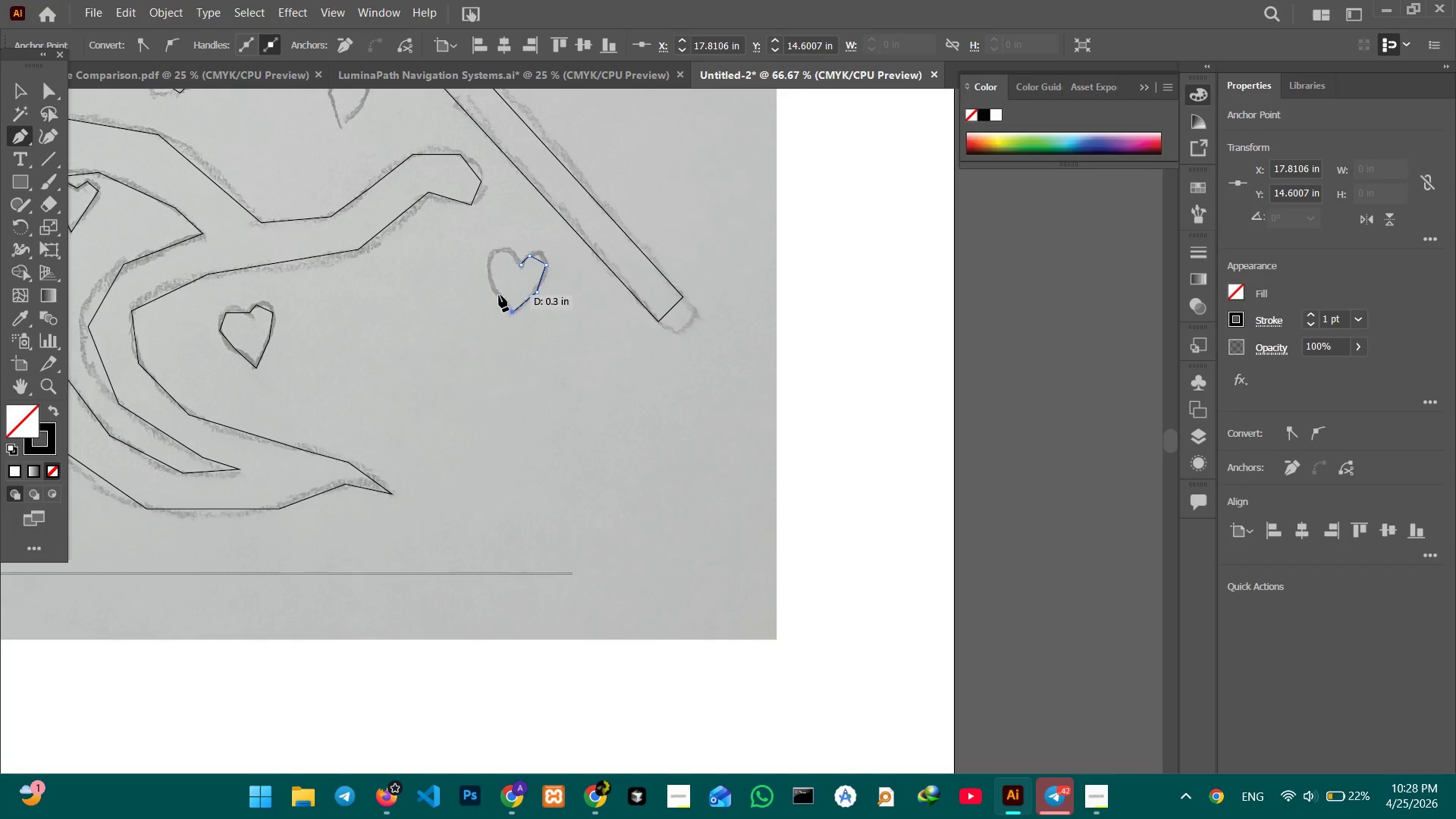 
left_click([498, 295])
 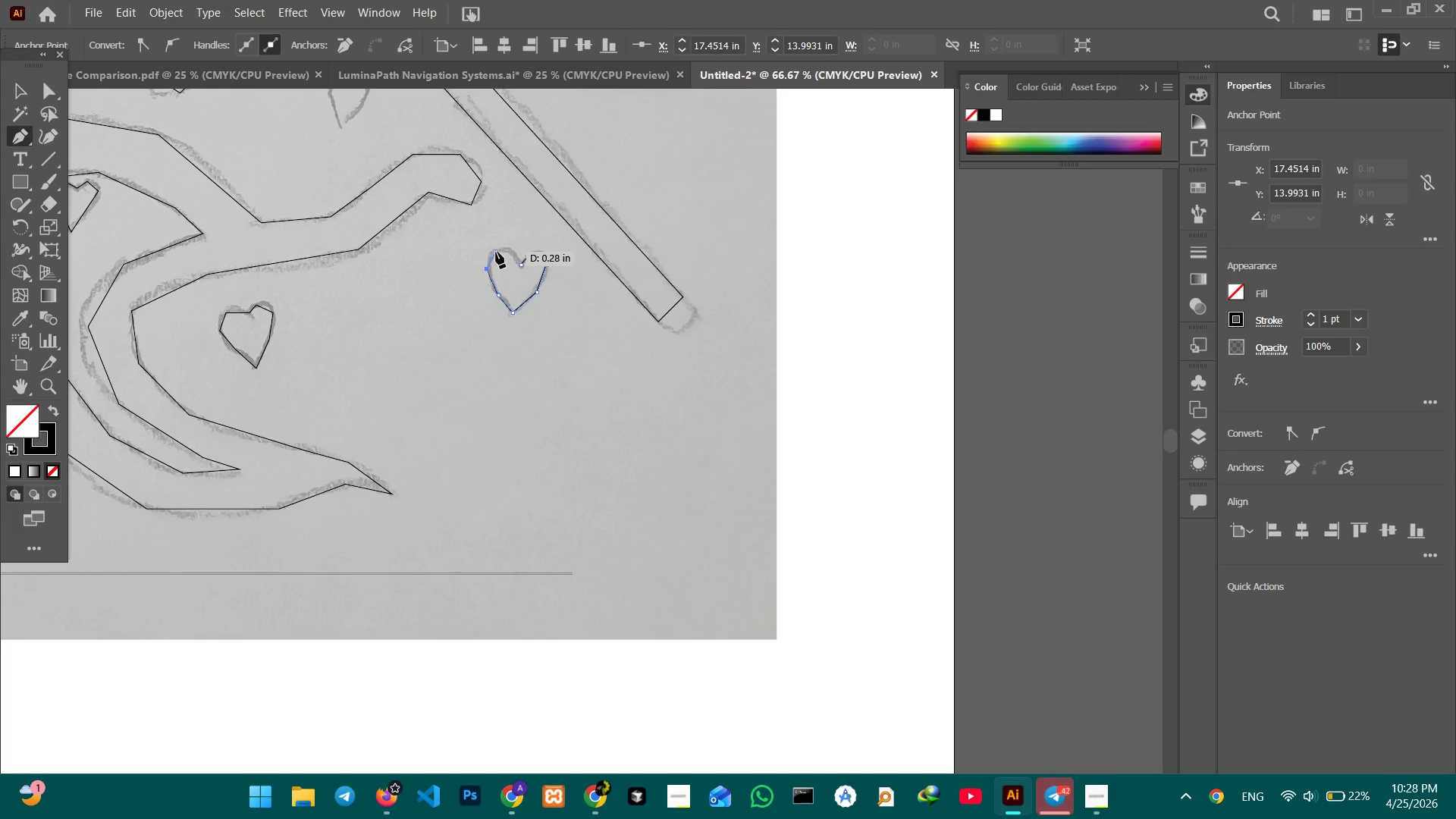 
left_click([497, 250])
 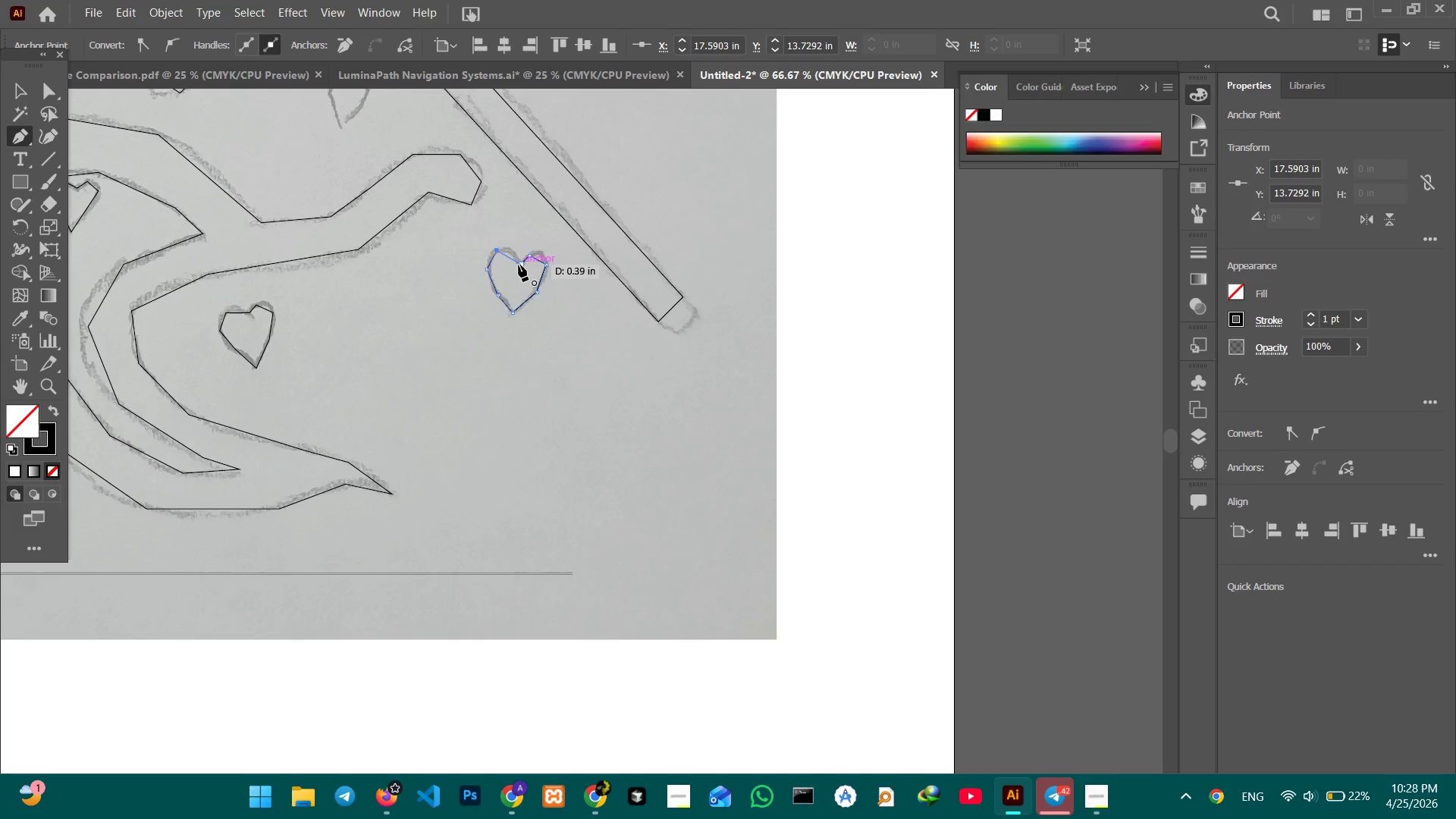 
left_click([519, 265])
 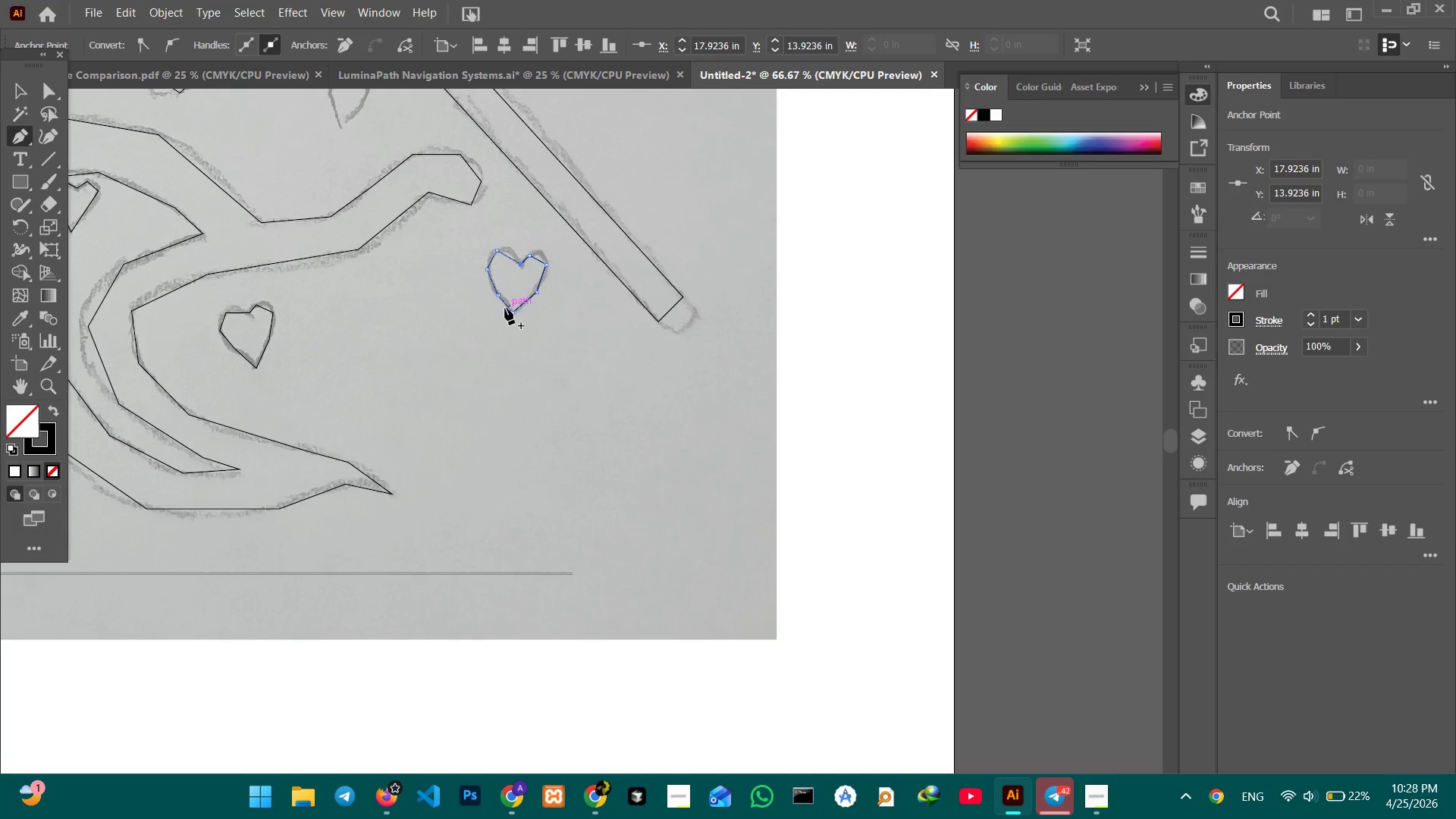 
hold_key(key=Space, duration=0.83)
 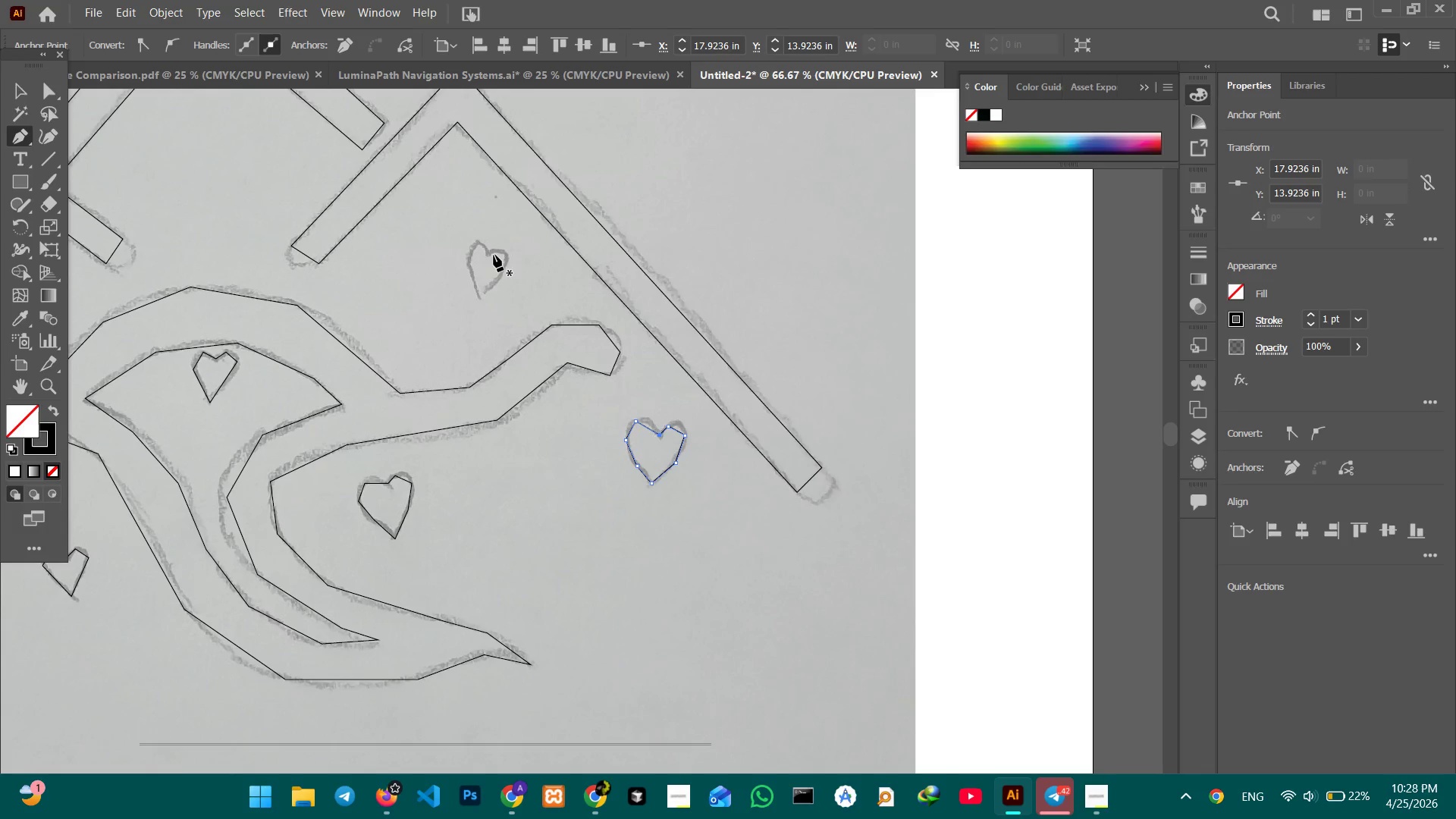 
left_click_drag(start_coordinate=[435, 284], to_coordinate=[573, 452])
 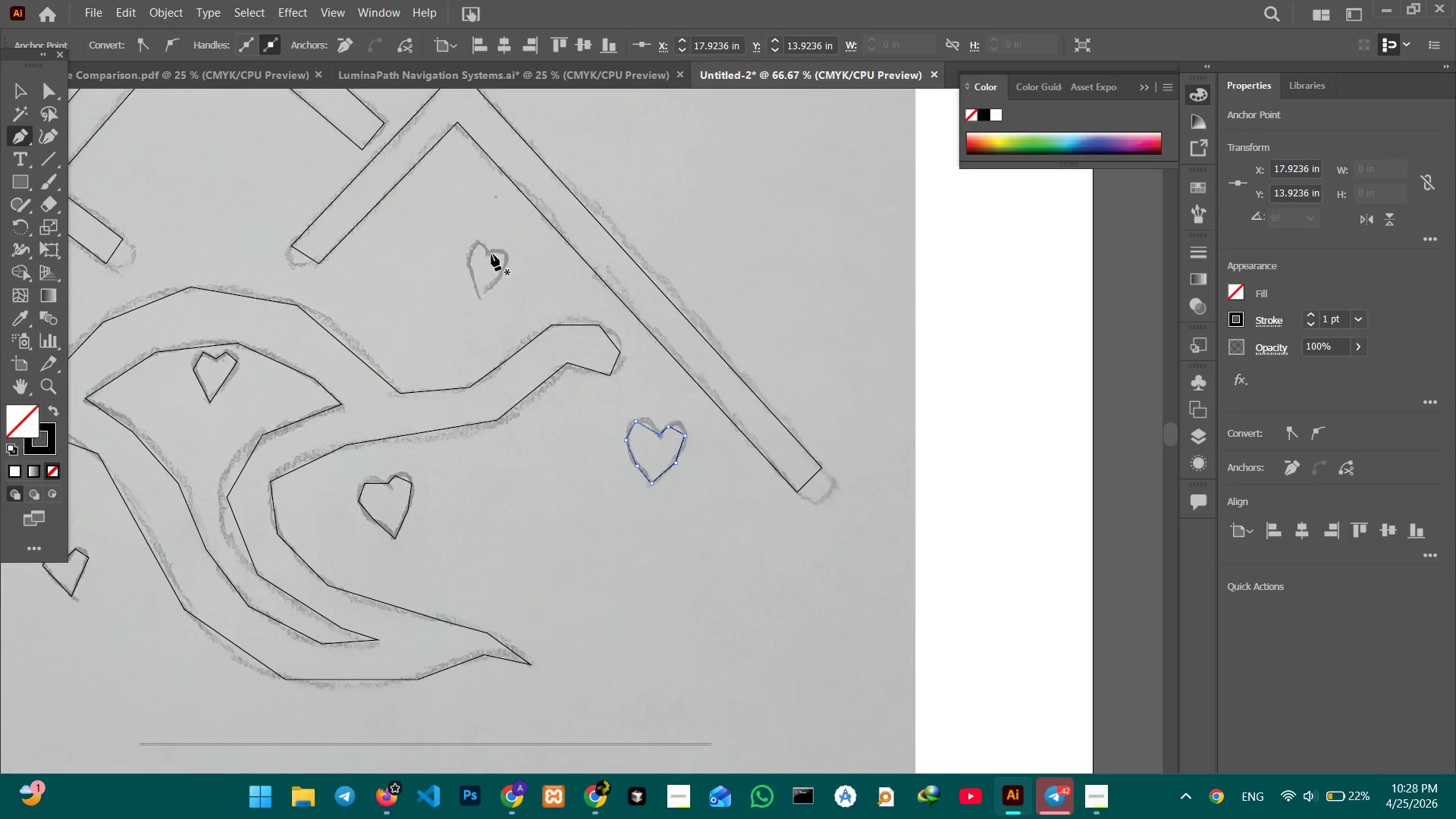 
left_click([488, 254])
 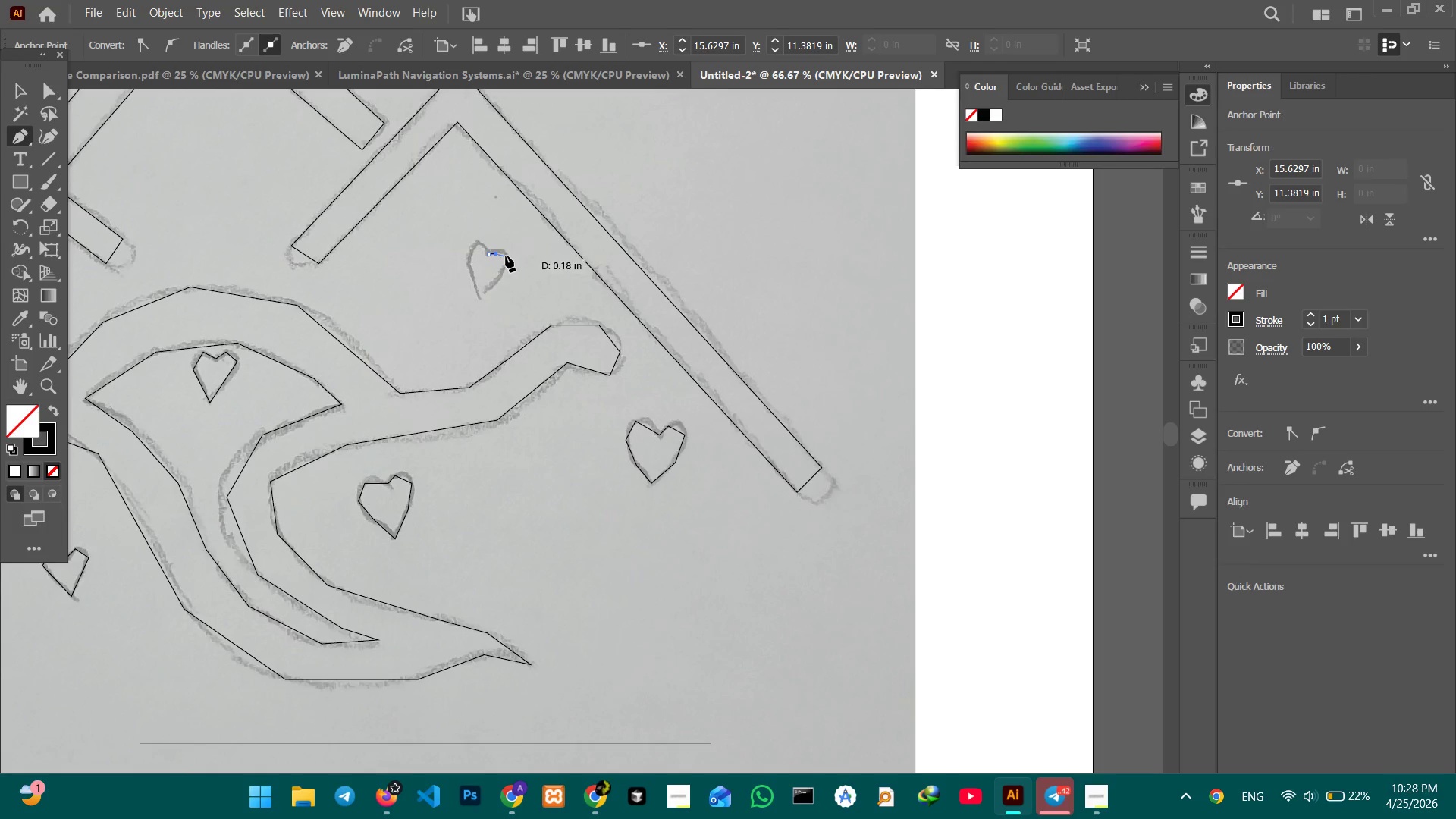 
wait(5.48)
 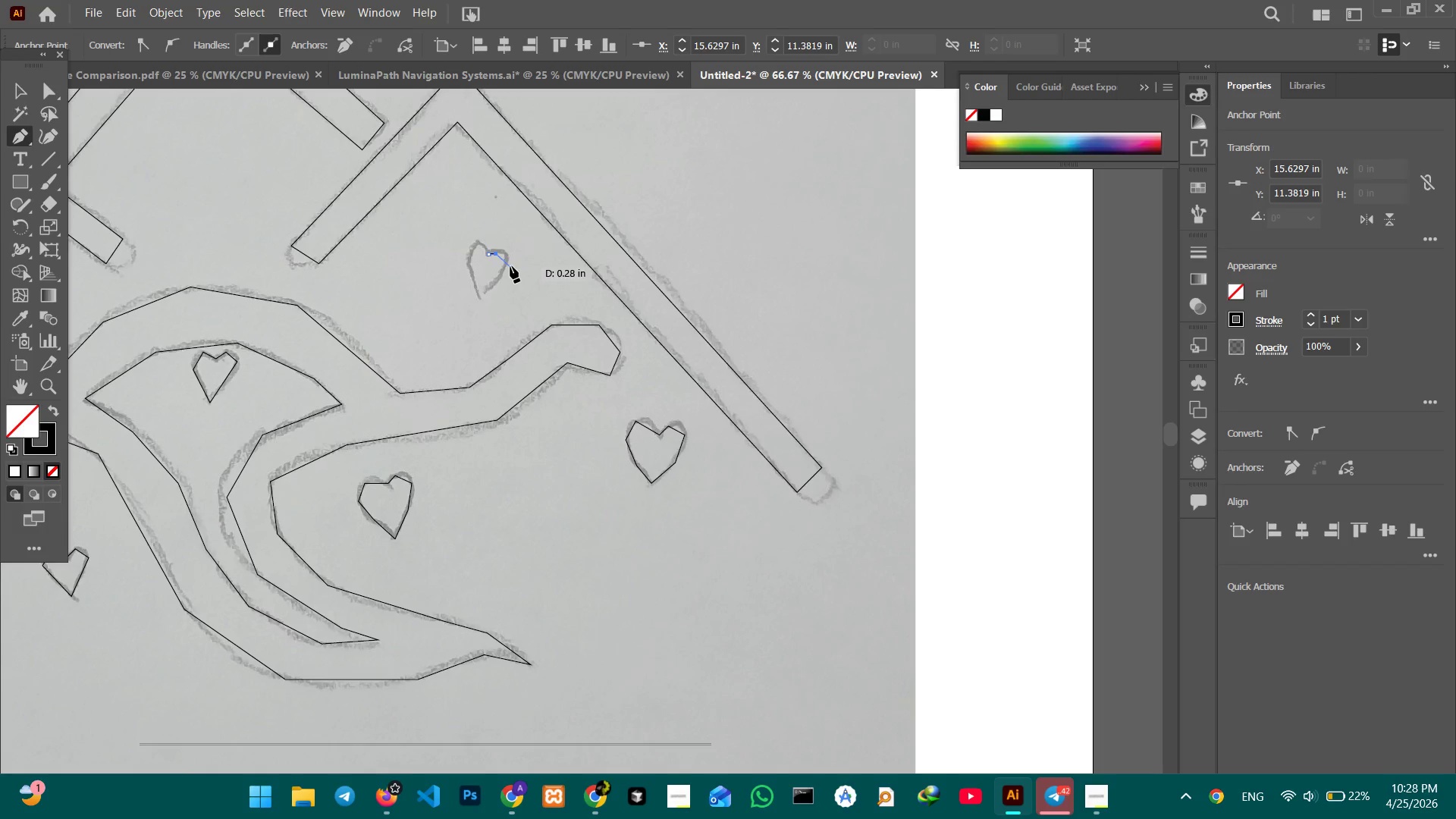 
left_click([506, 262])
 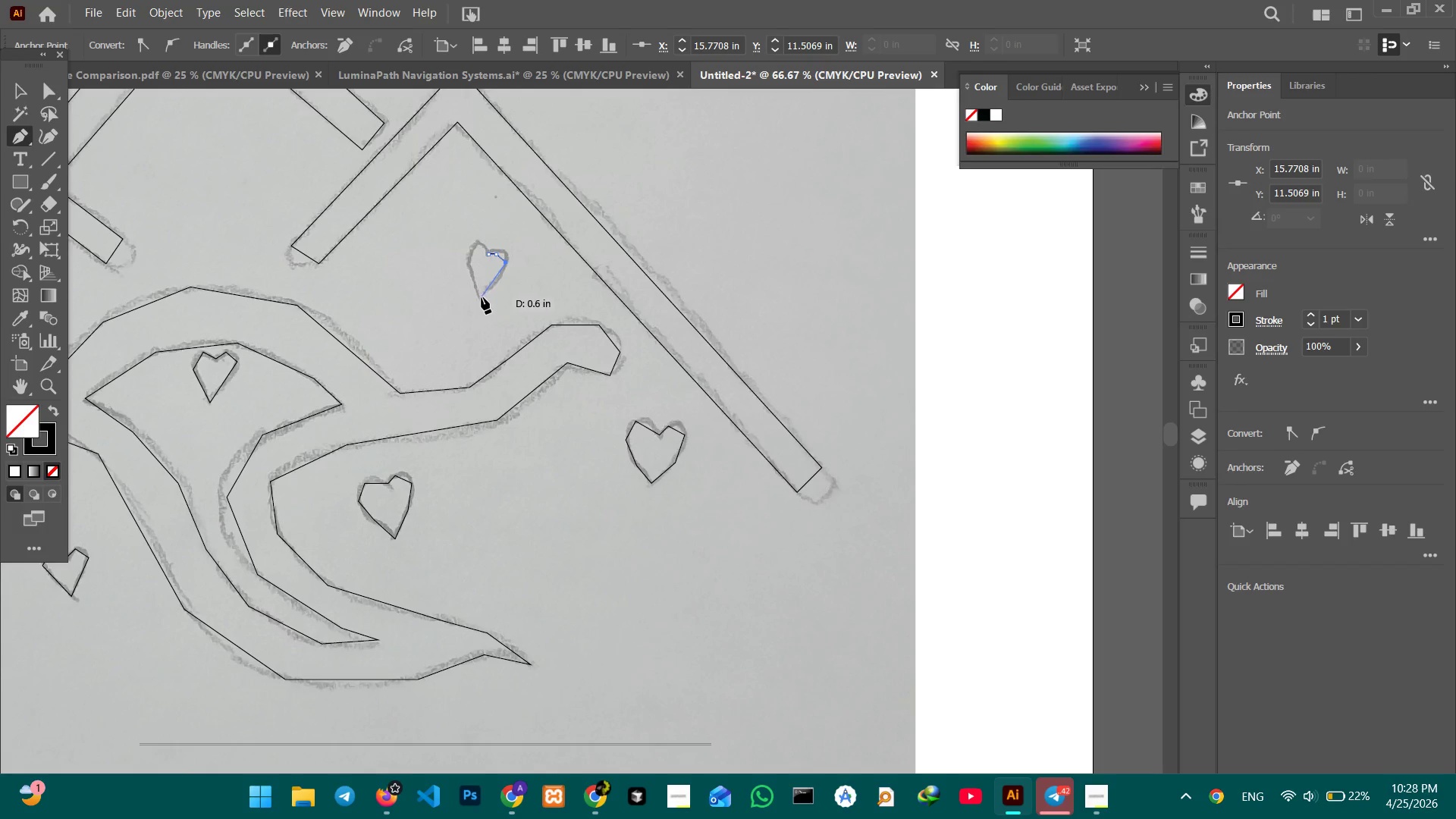 
left_click([482, 297])
 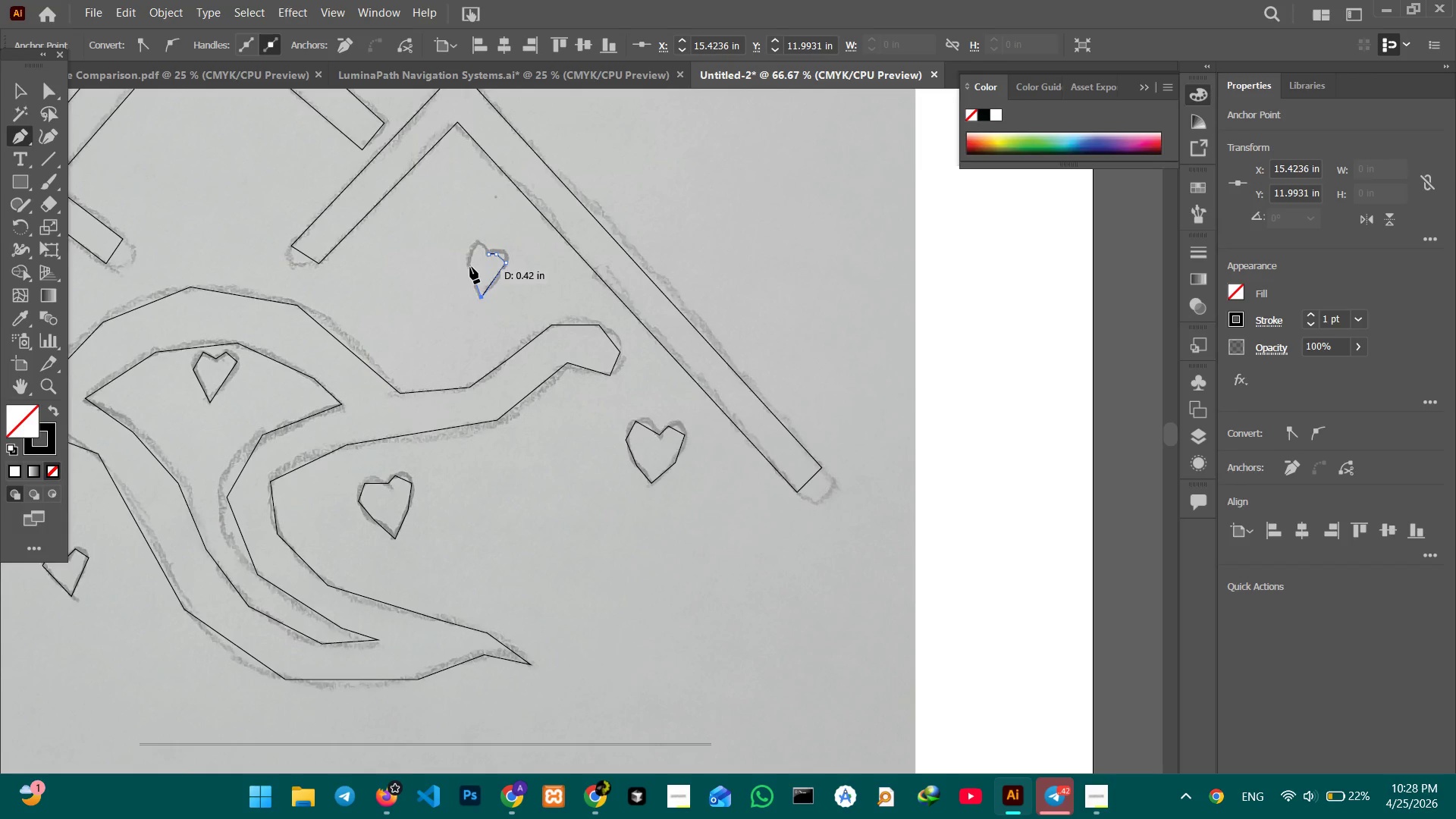 
left_click([469, 262])
 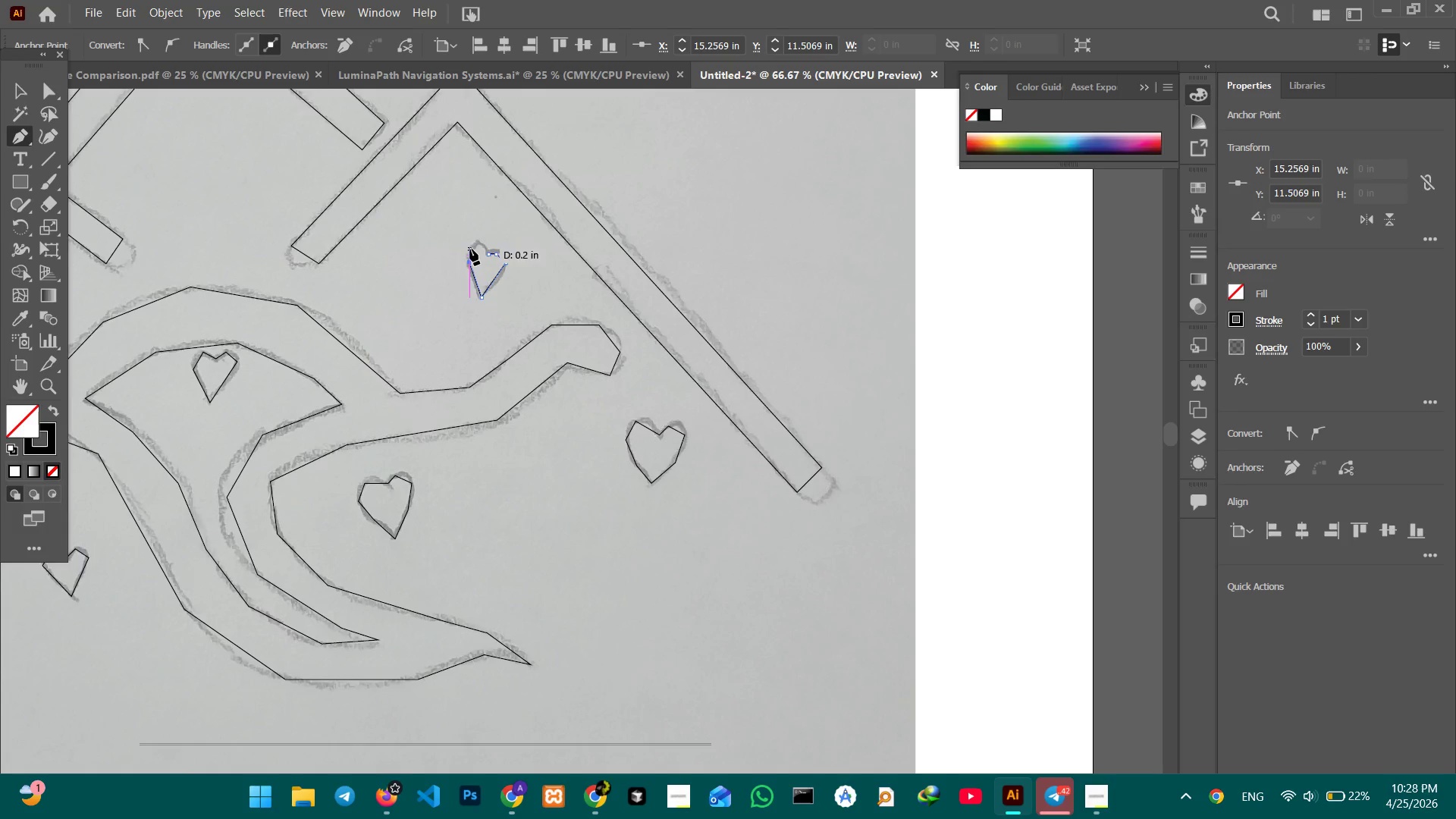 
double_click([470, 249])
 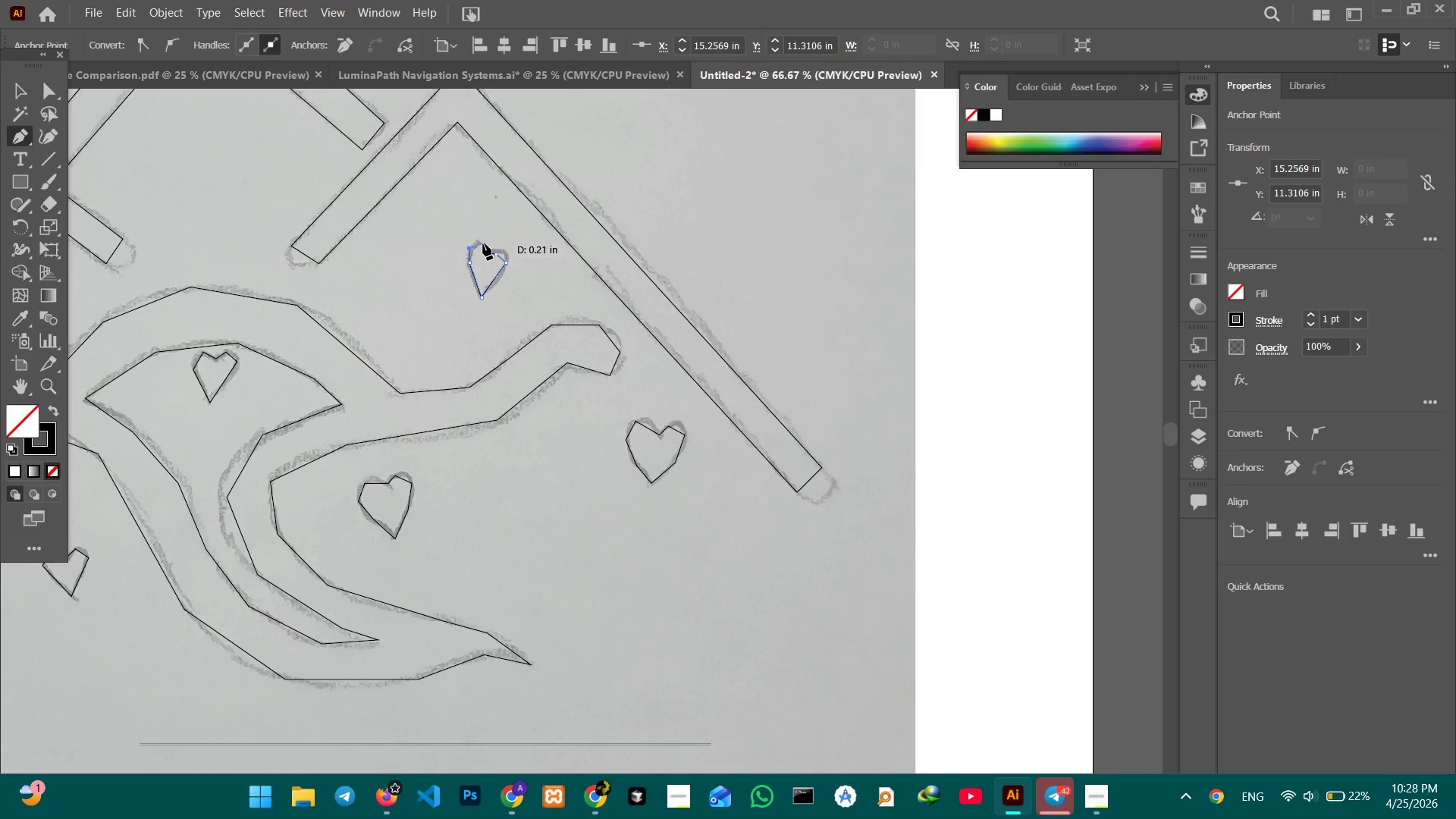 
left_click([483, 243])
 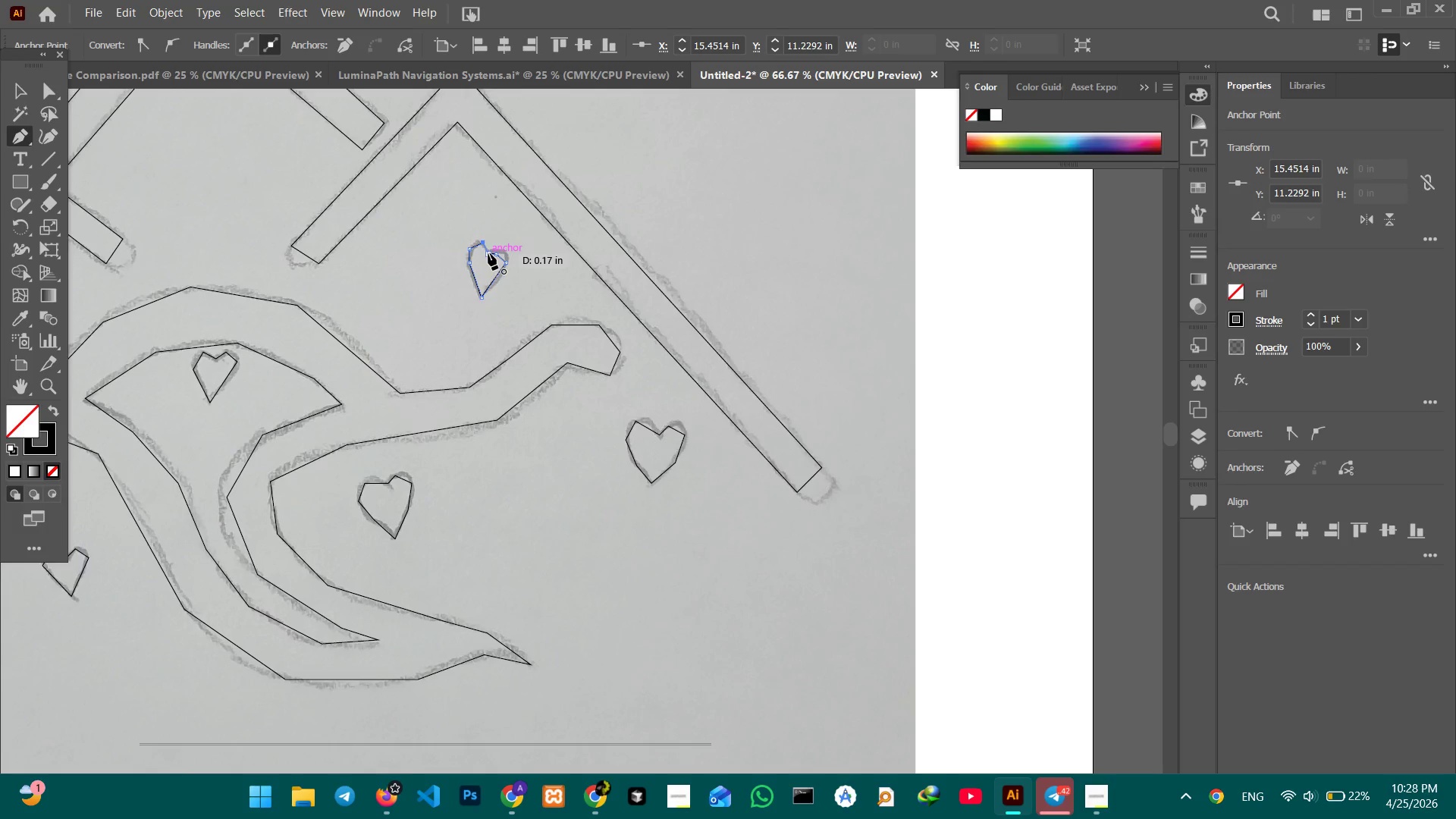 
left_click([488, 253])
 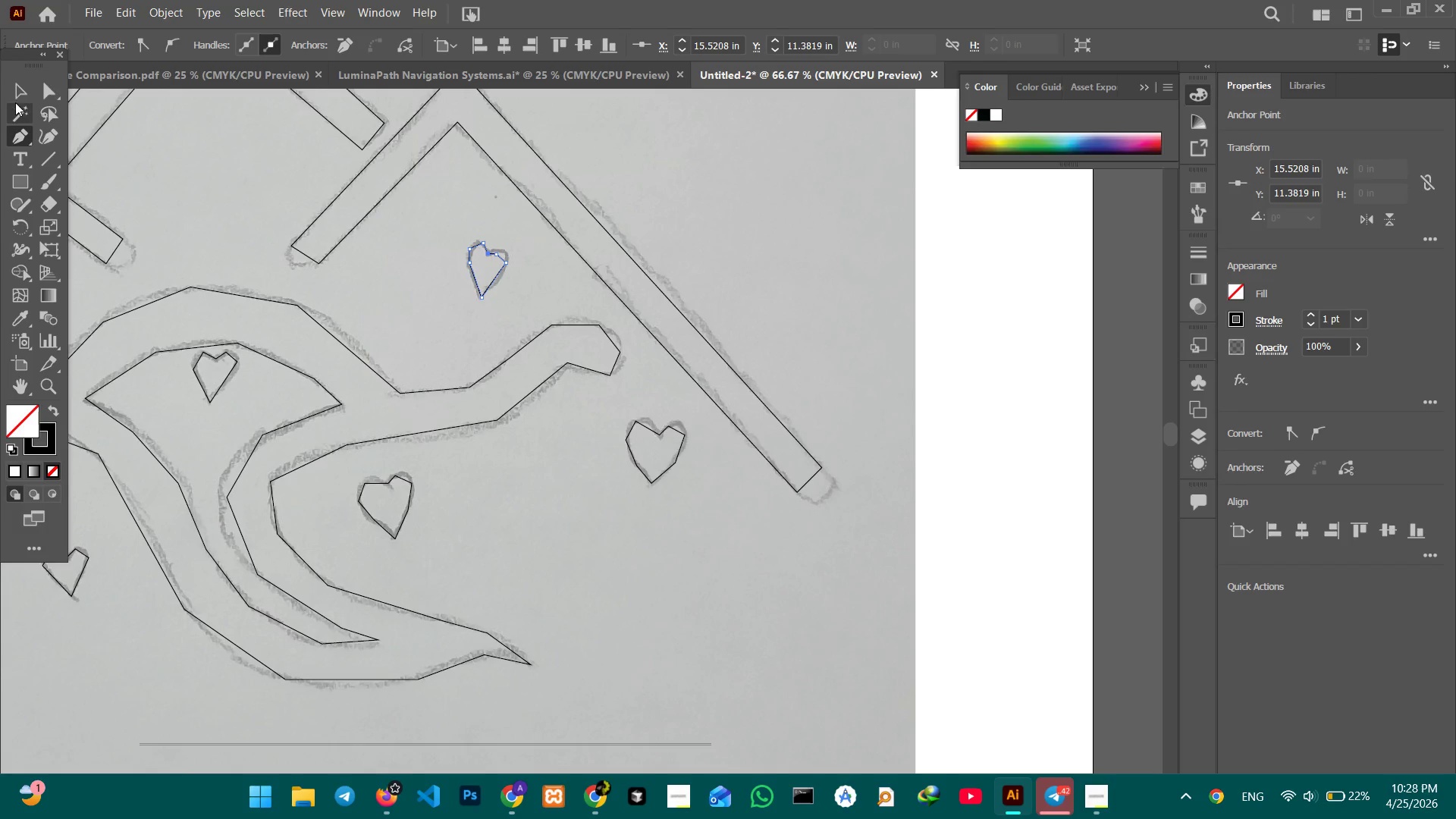 
left_click([17, 90])
 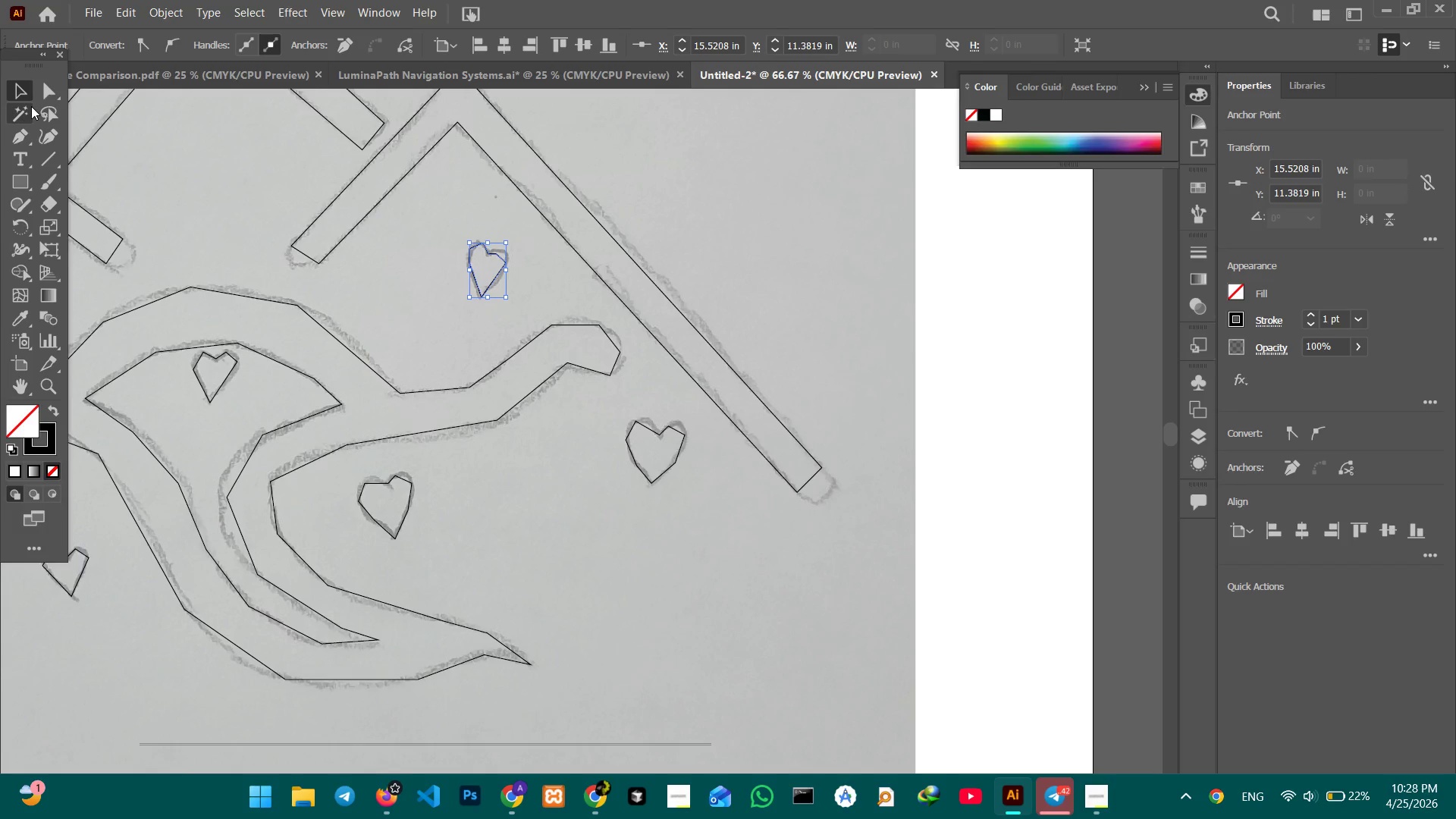 
key(Control+Equal)
 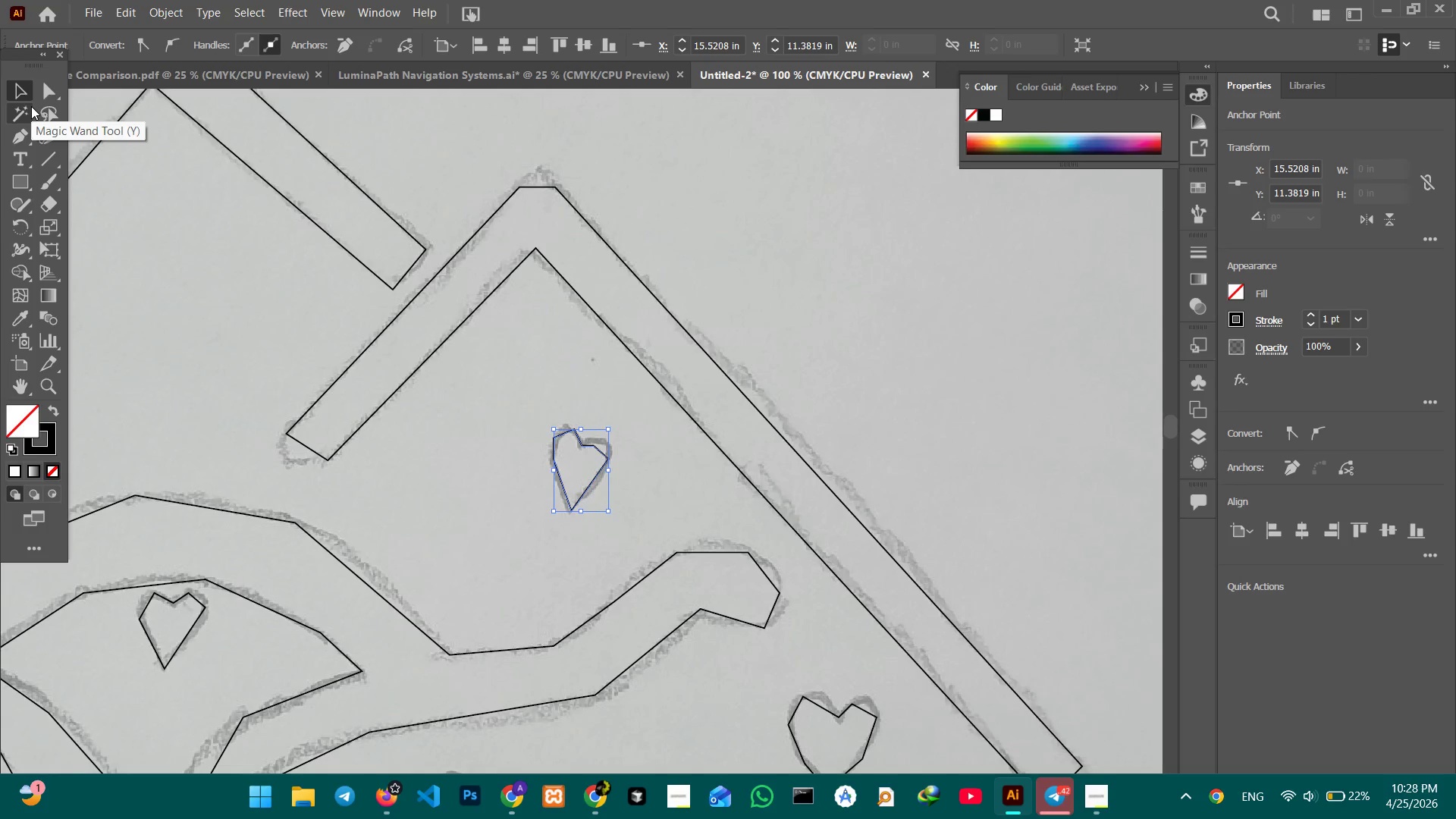 
key(Control+Equal)
 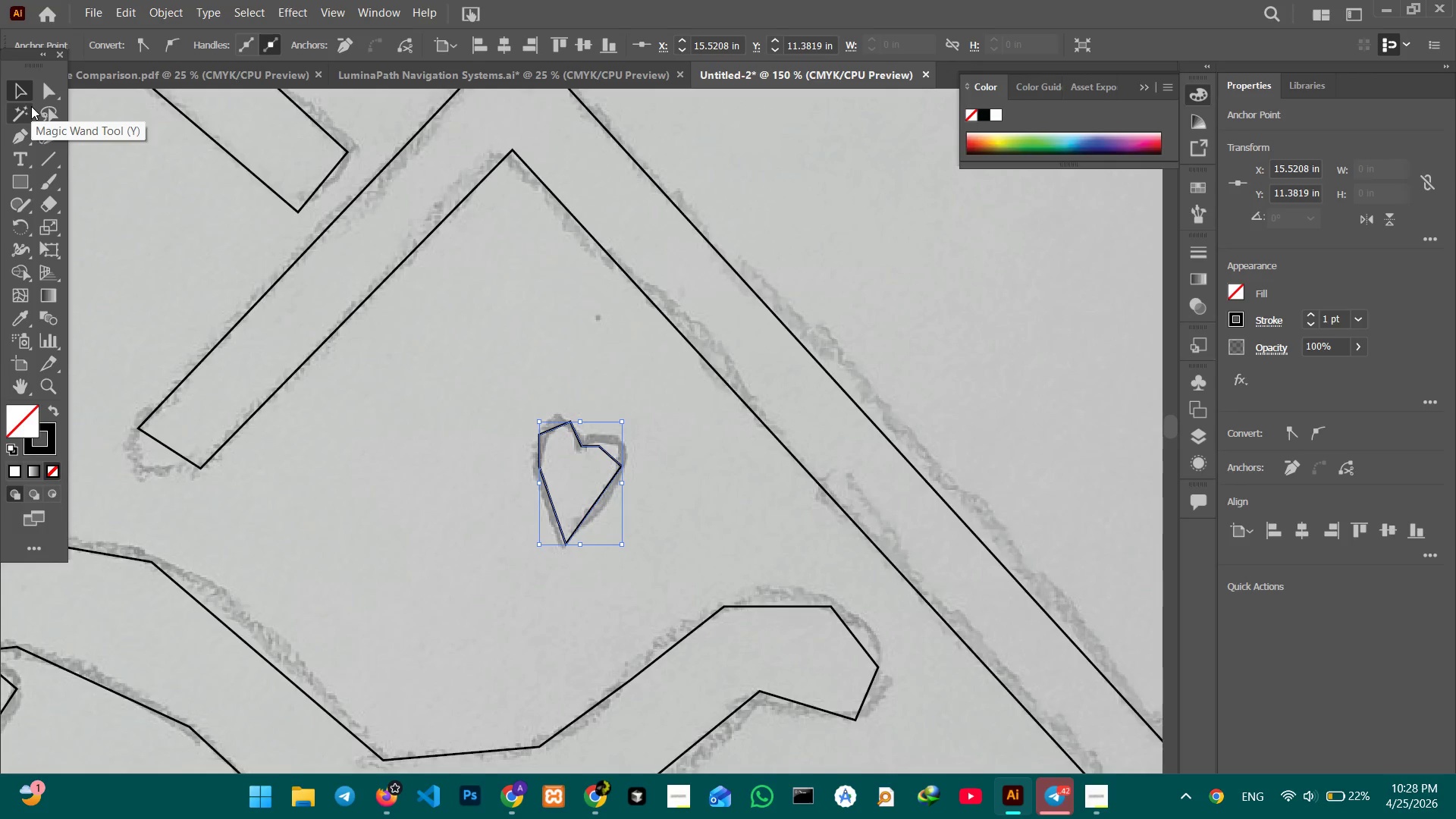 
key(Control+Equal)
 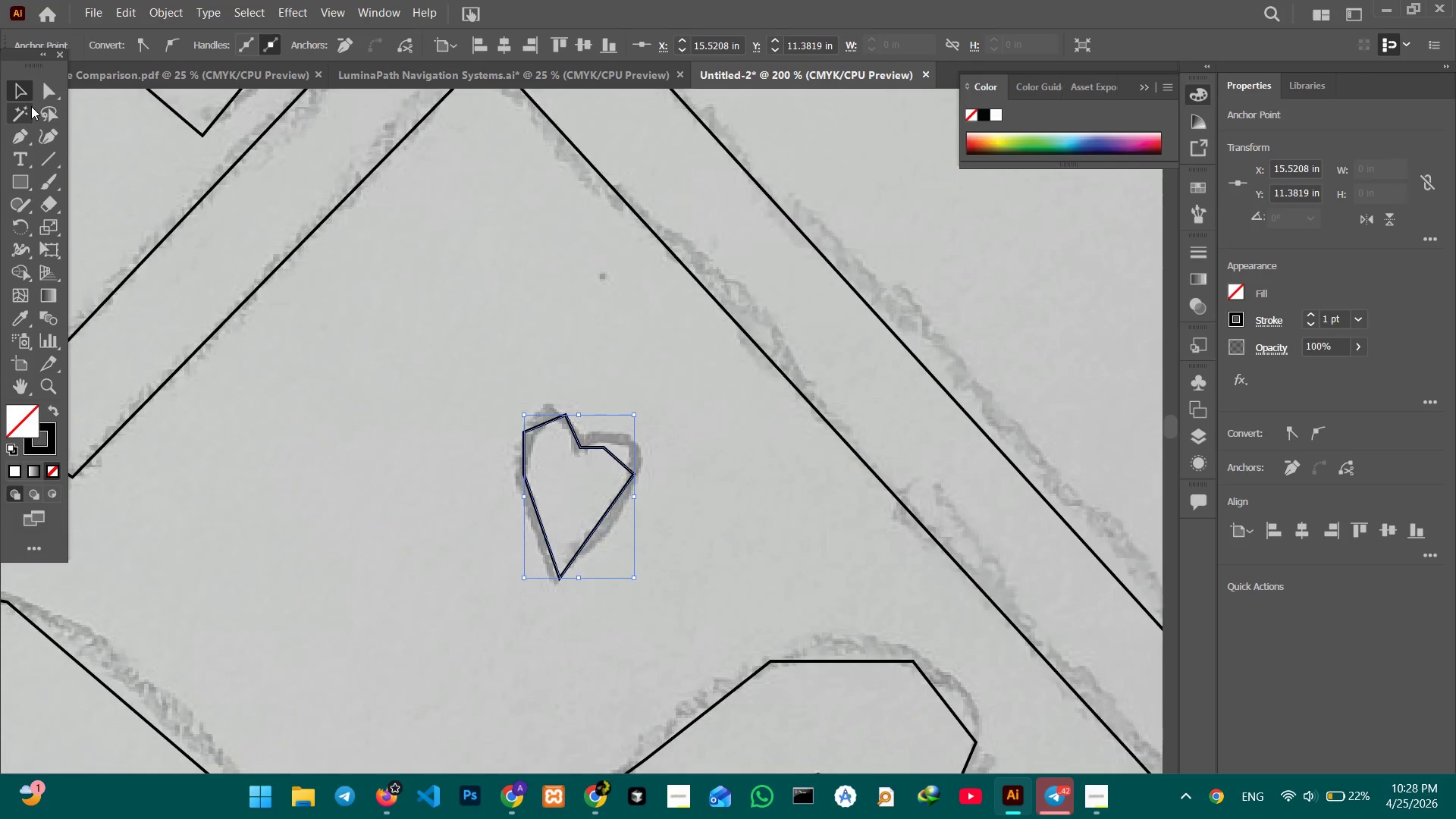 
hold_key(key=Space, duration=1.06)
 